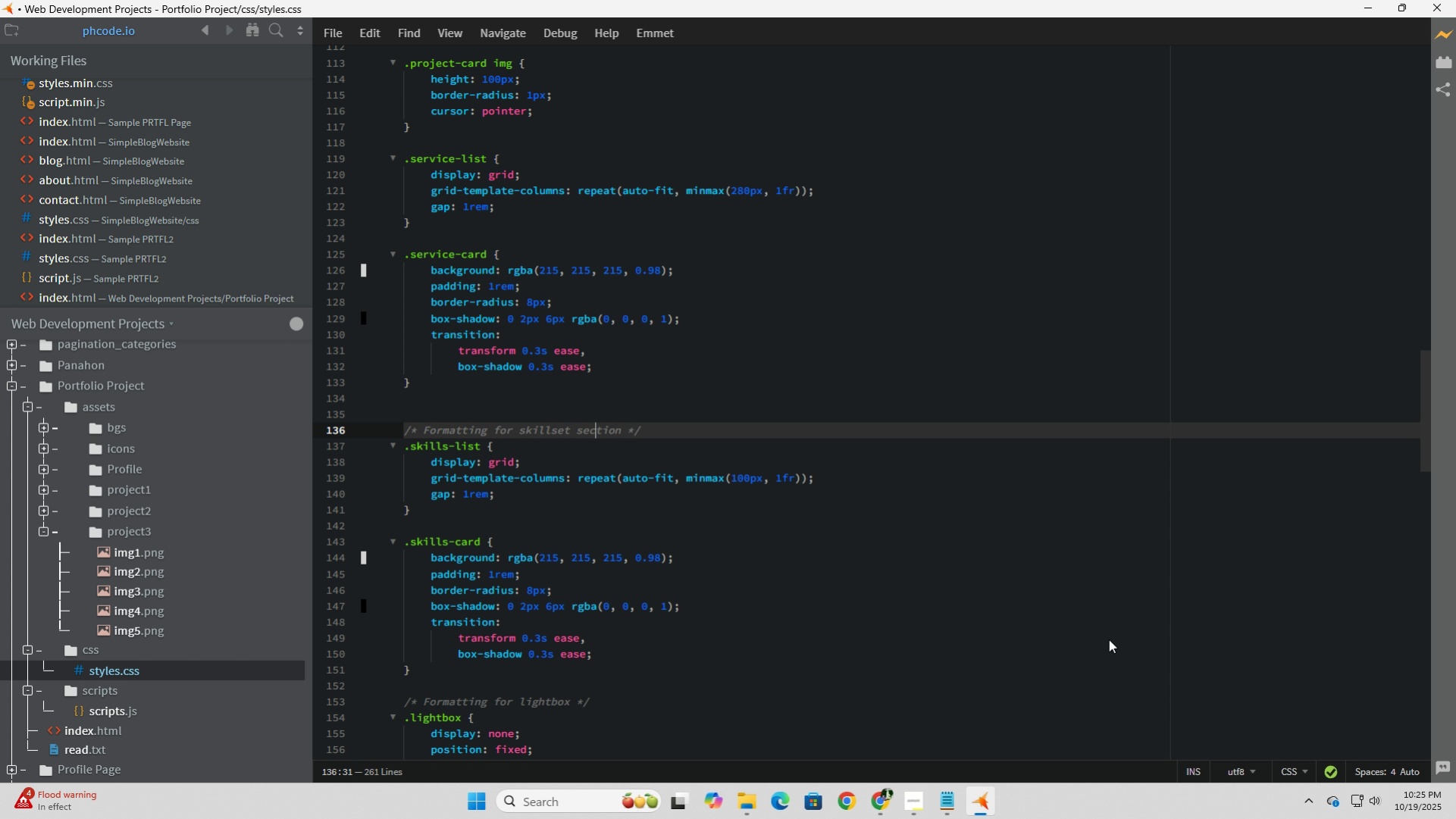 
key(ArrowLeft)
 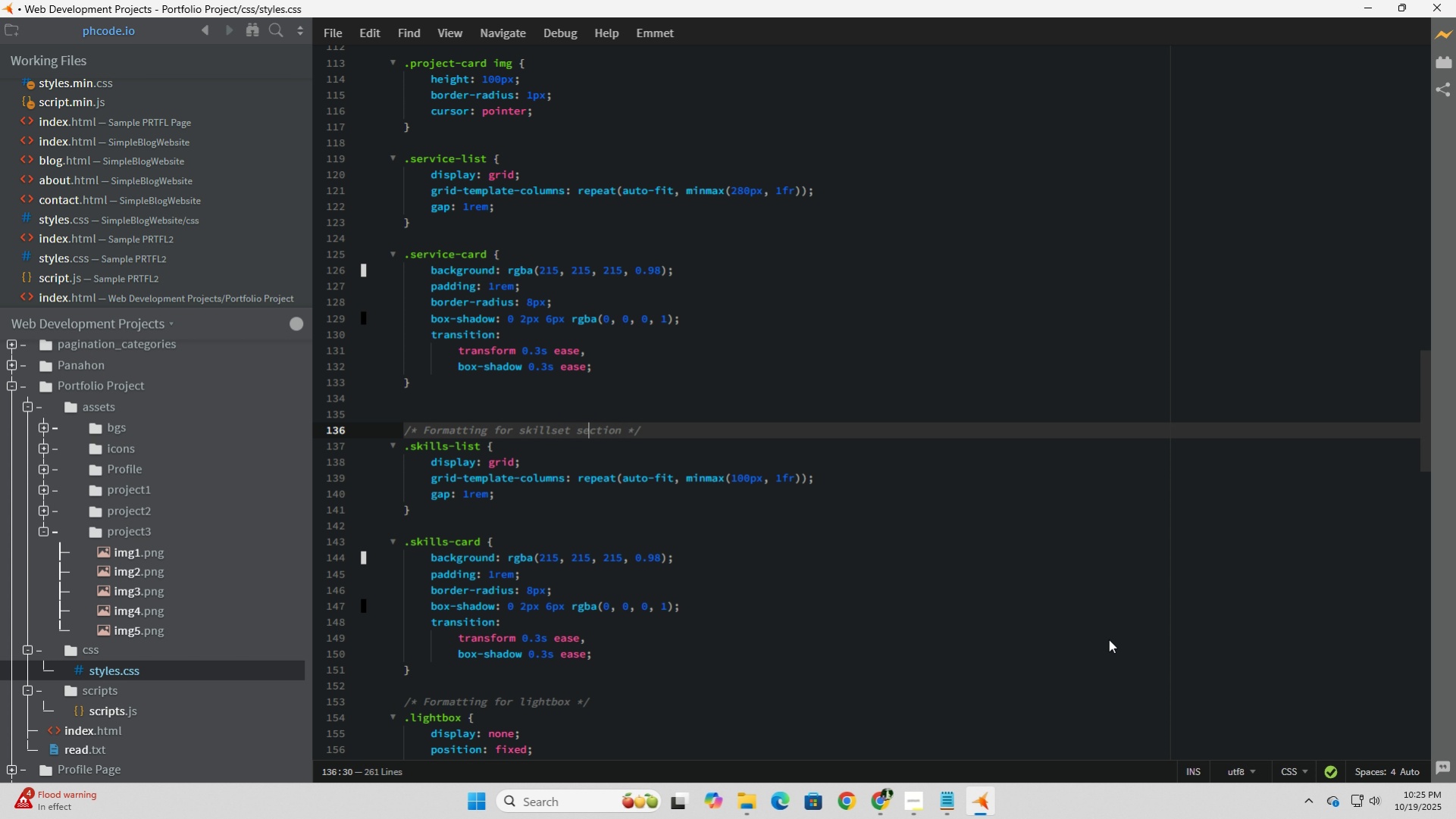 
key(ArrowLeft)
 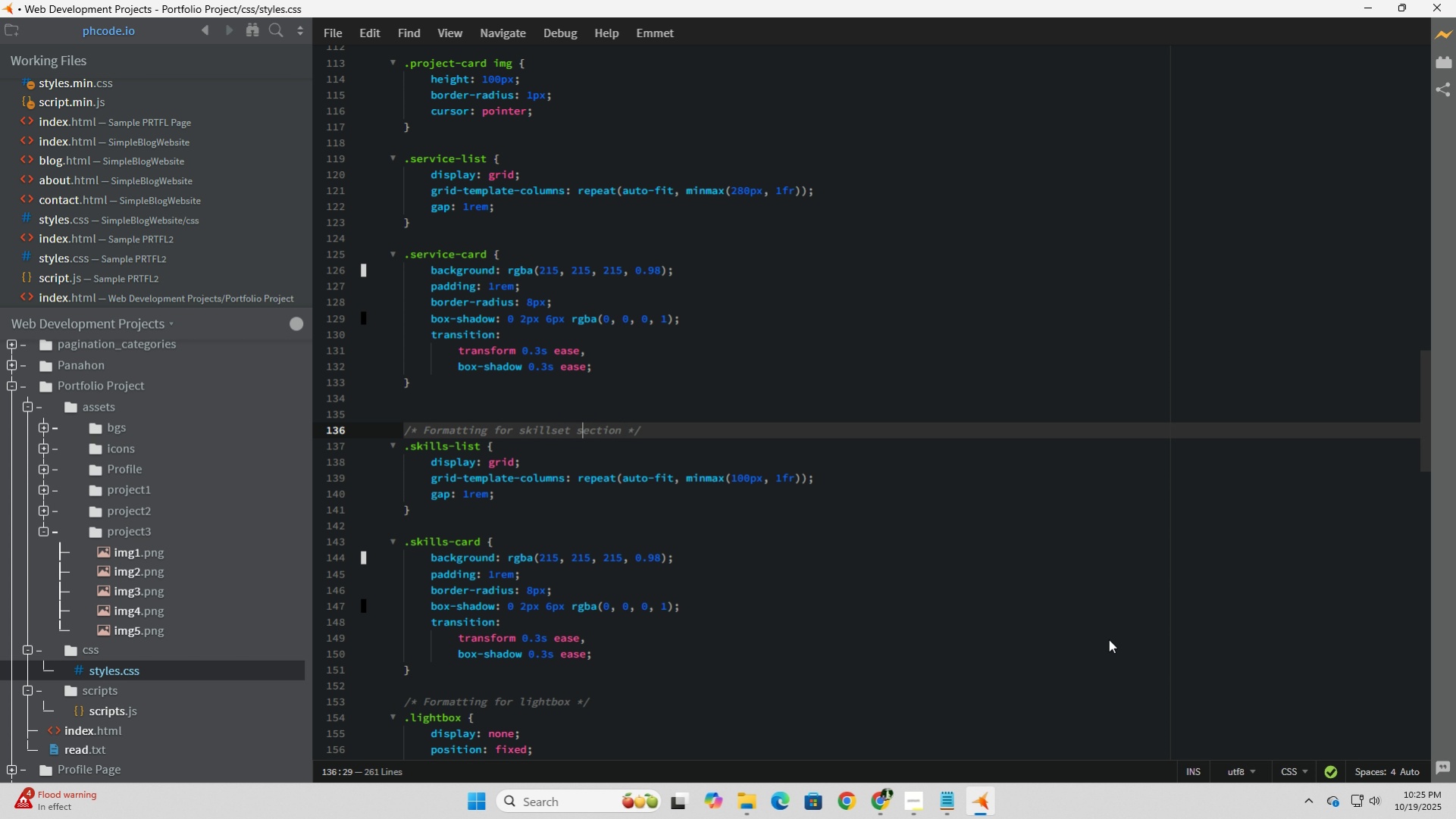 
key(ArrowLeft)
 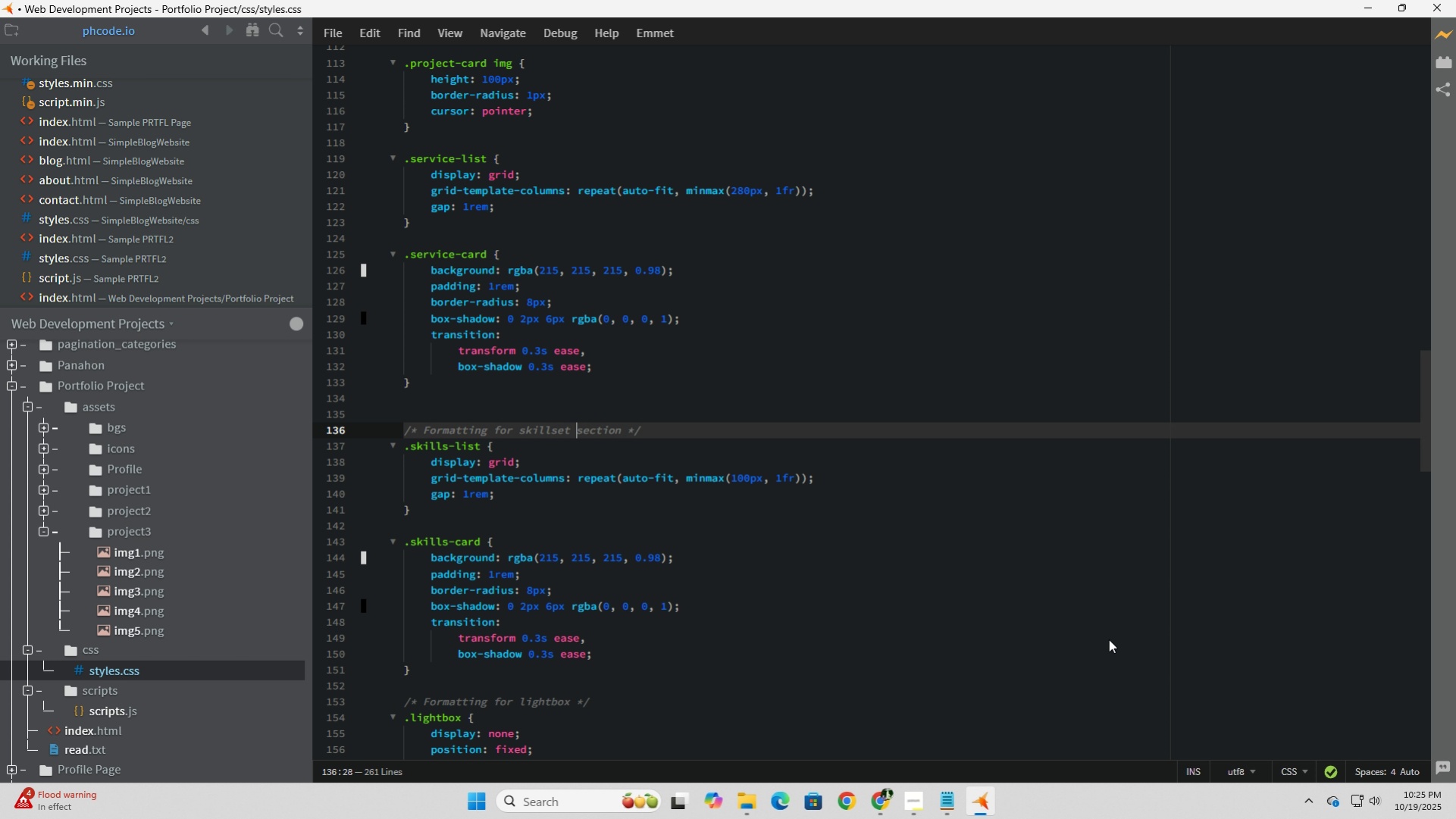 
key(ArrowLeft)
 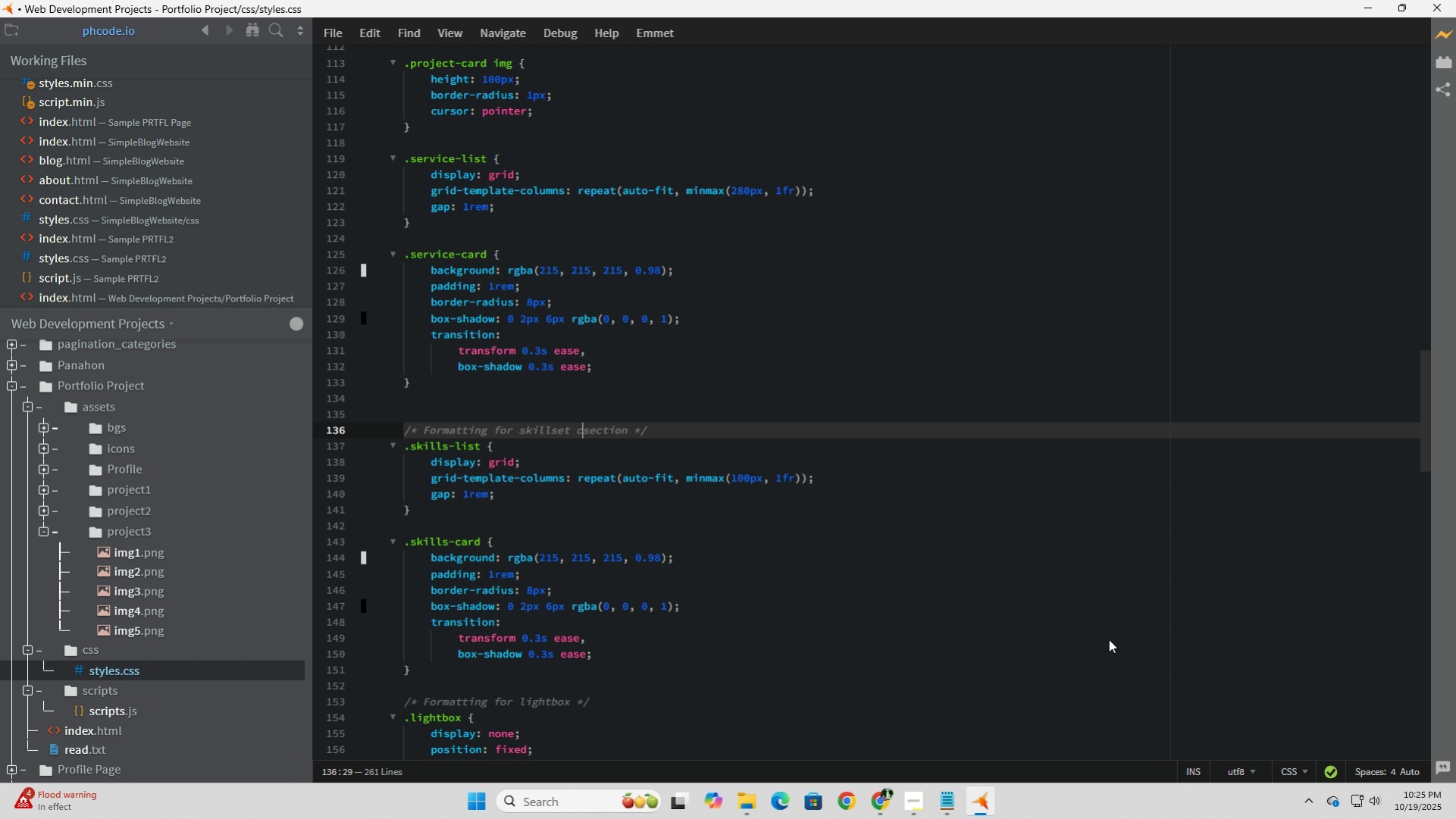 
type(card )
 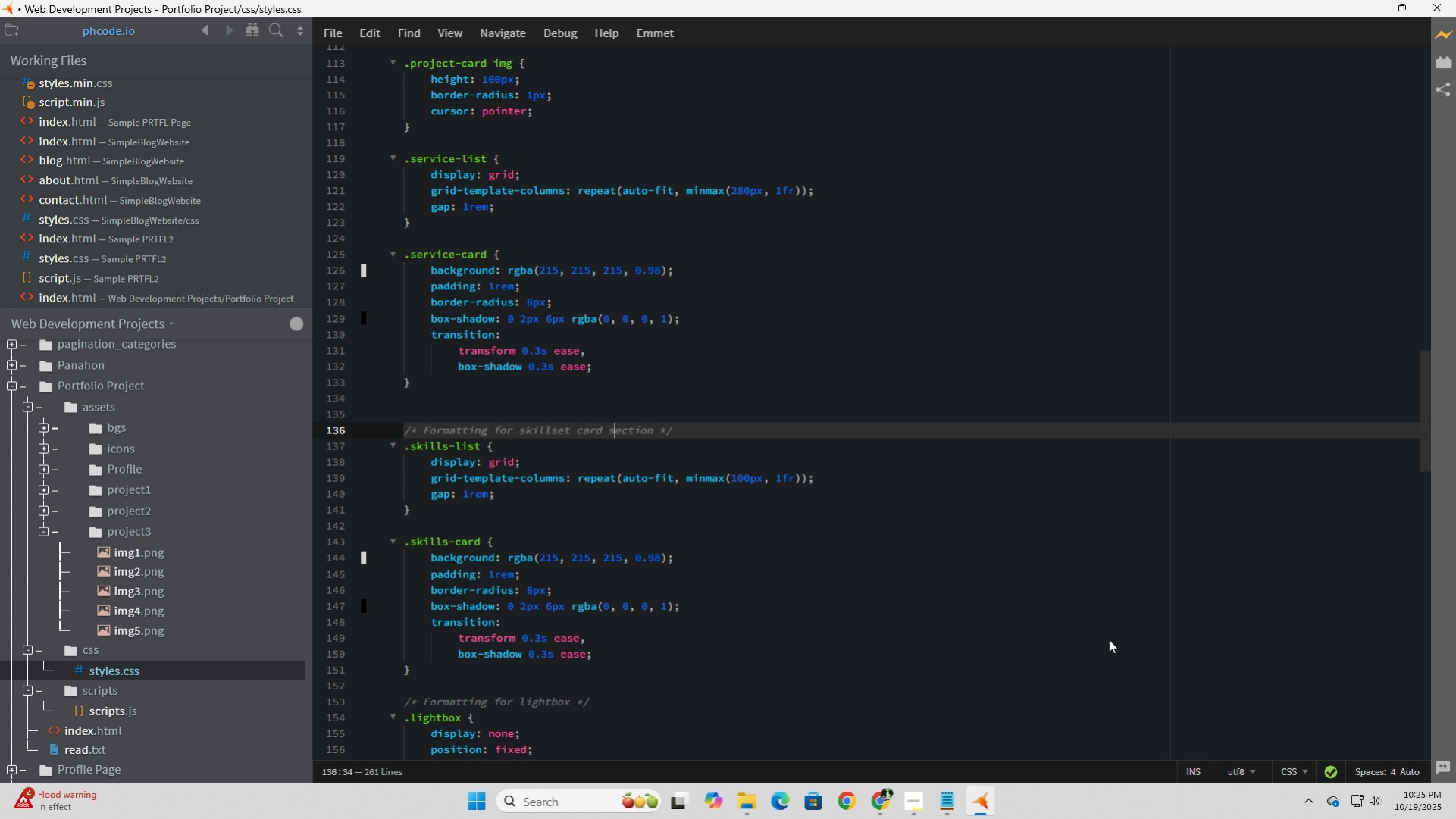 
hold_key(key=ArrowRight, duration=0.59)
 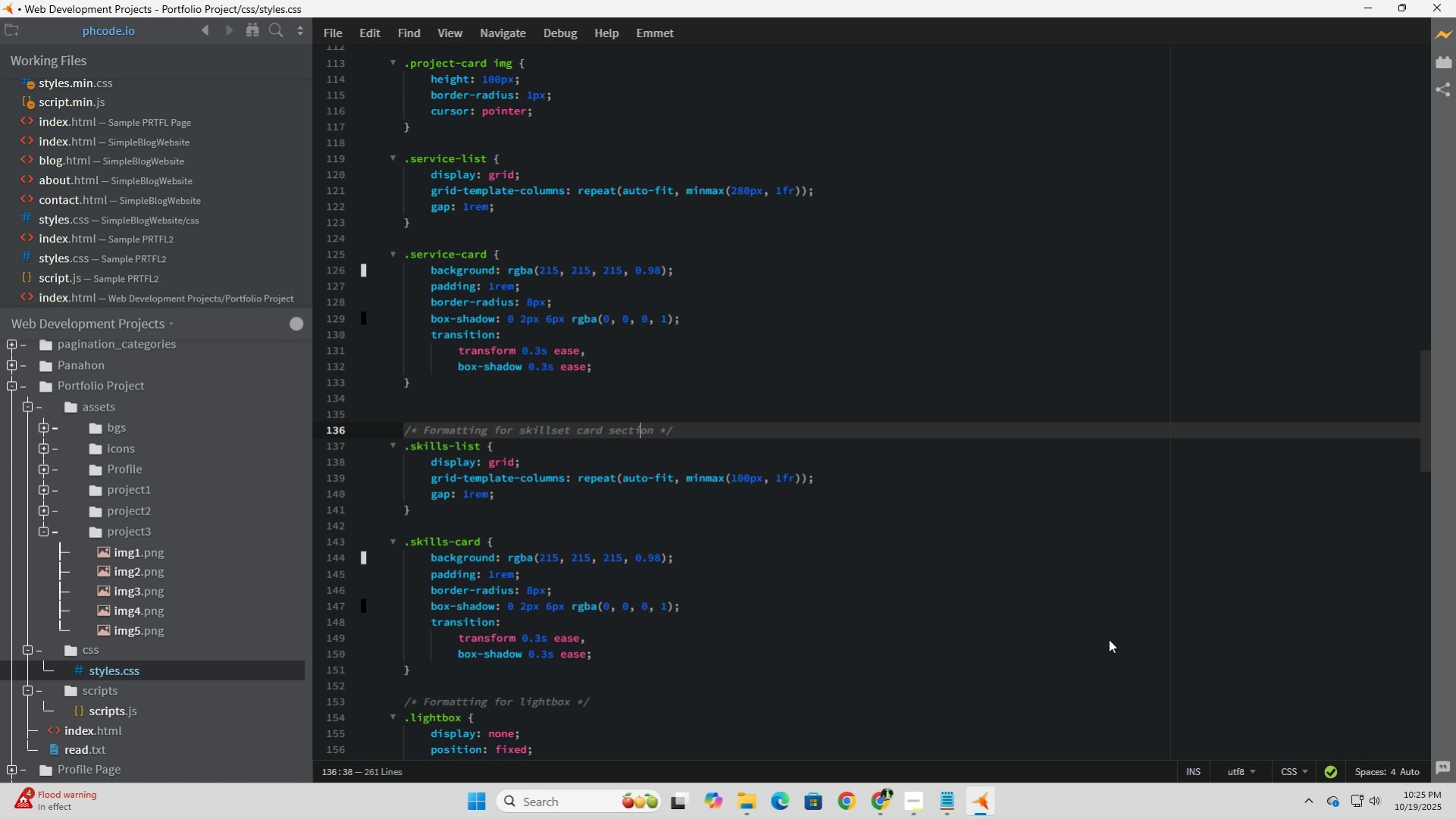 
key(ArrowRight)
 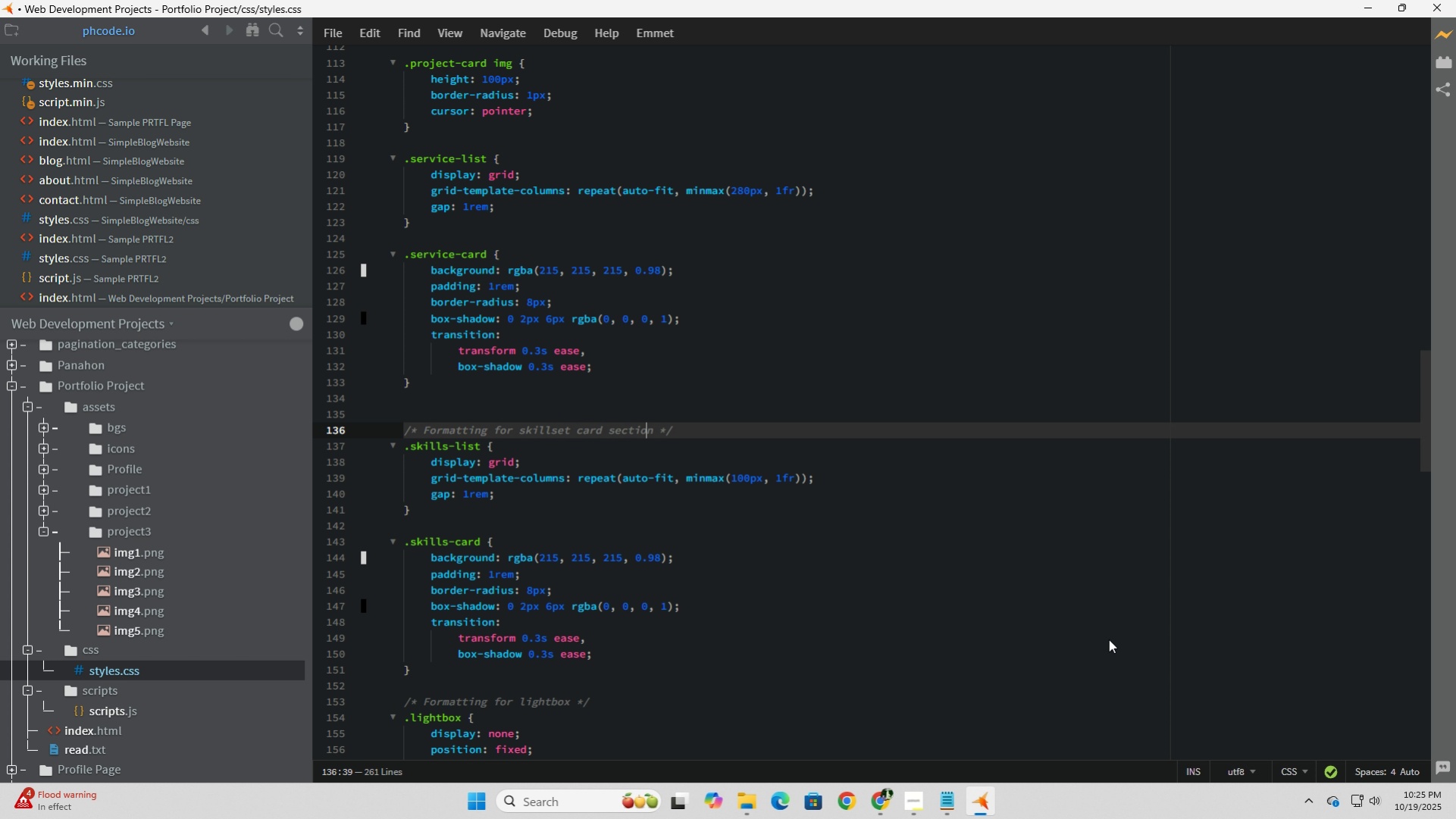 
key(ArrowRight)
 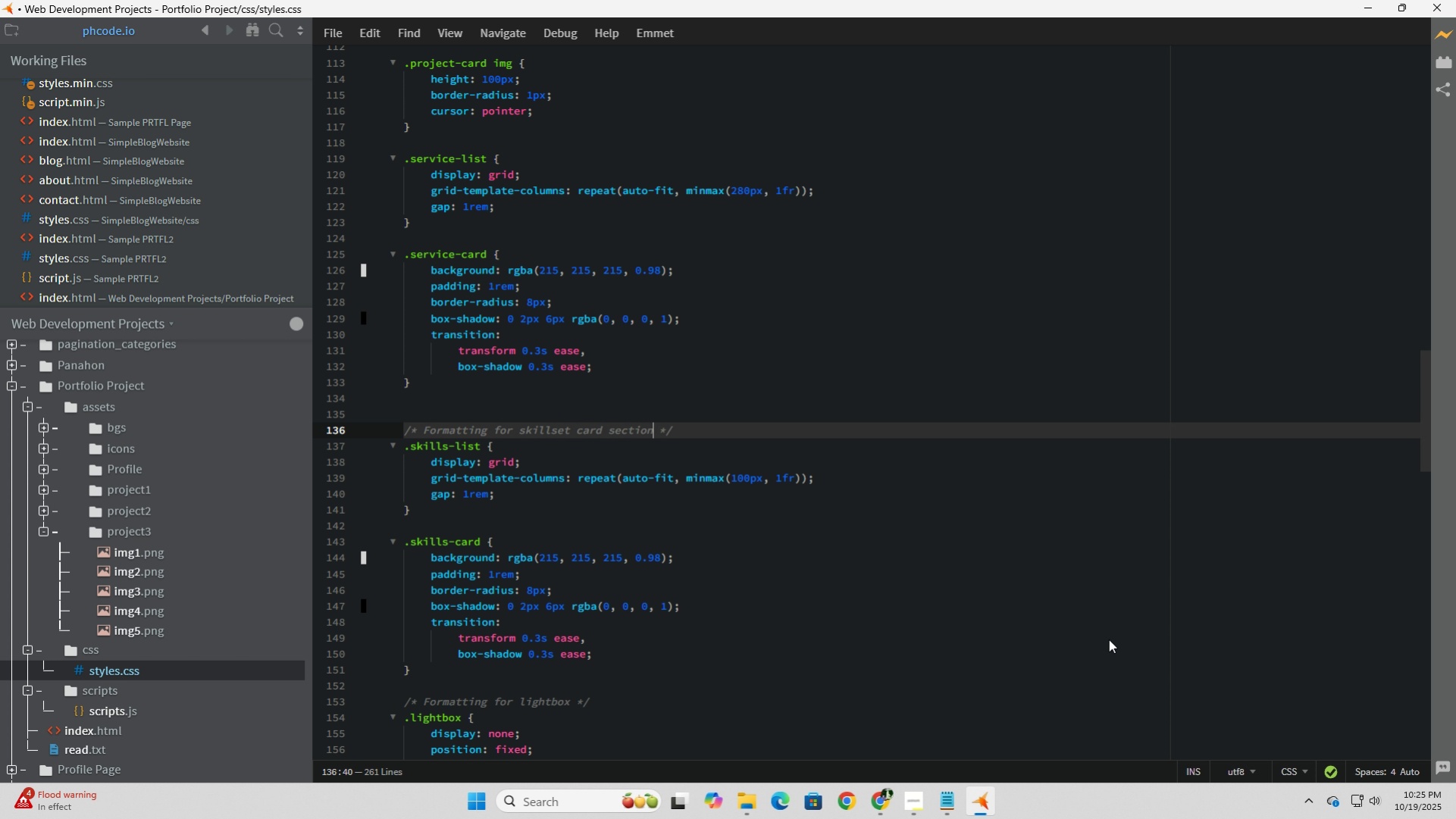 
key(ArrowRight)
 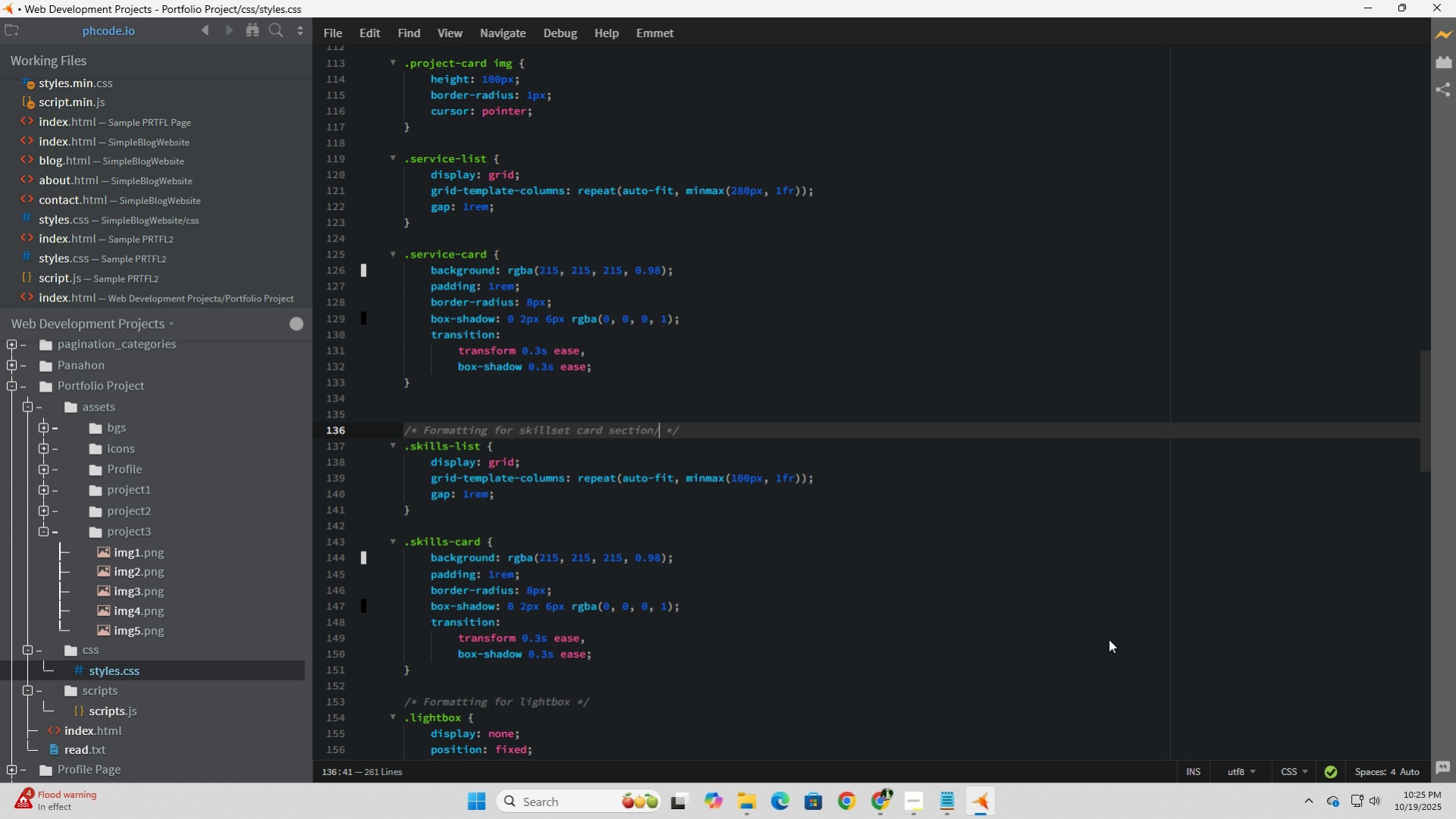 
type(/content)
 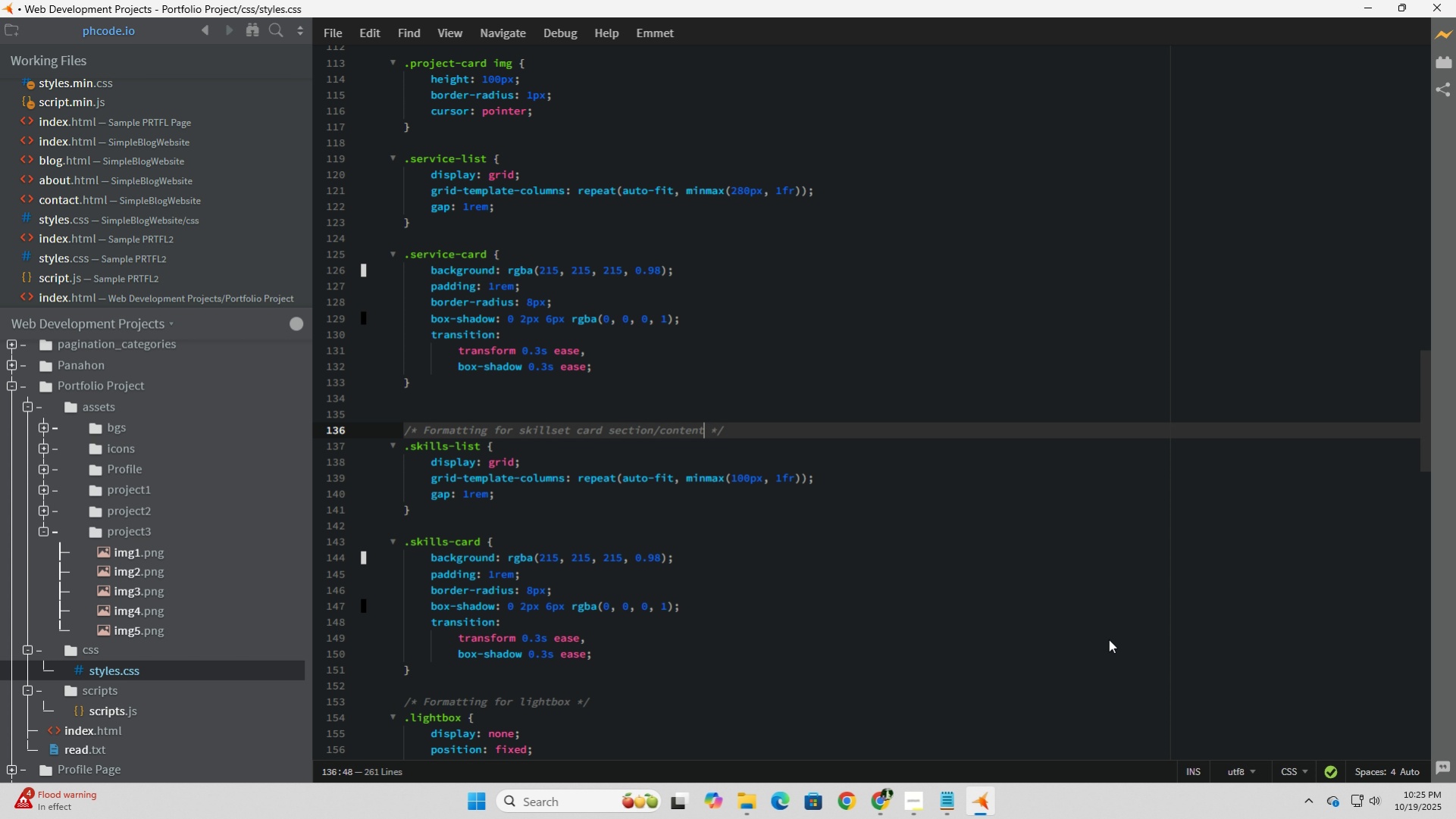 
scroll: coordinate [1108, 639], scroll_direction: up, amount: 2.0
 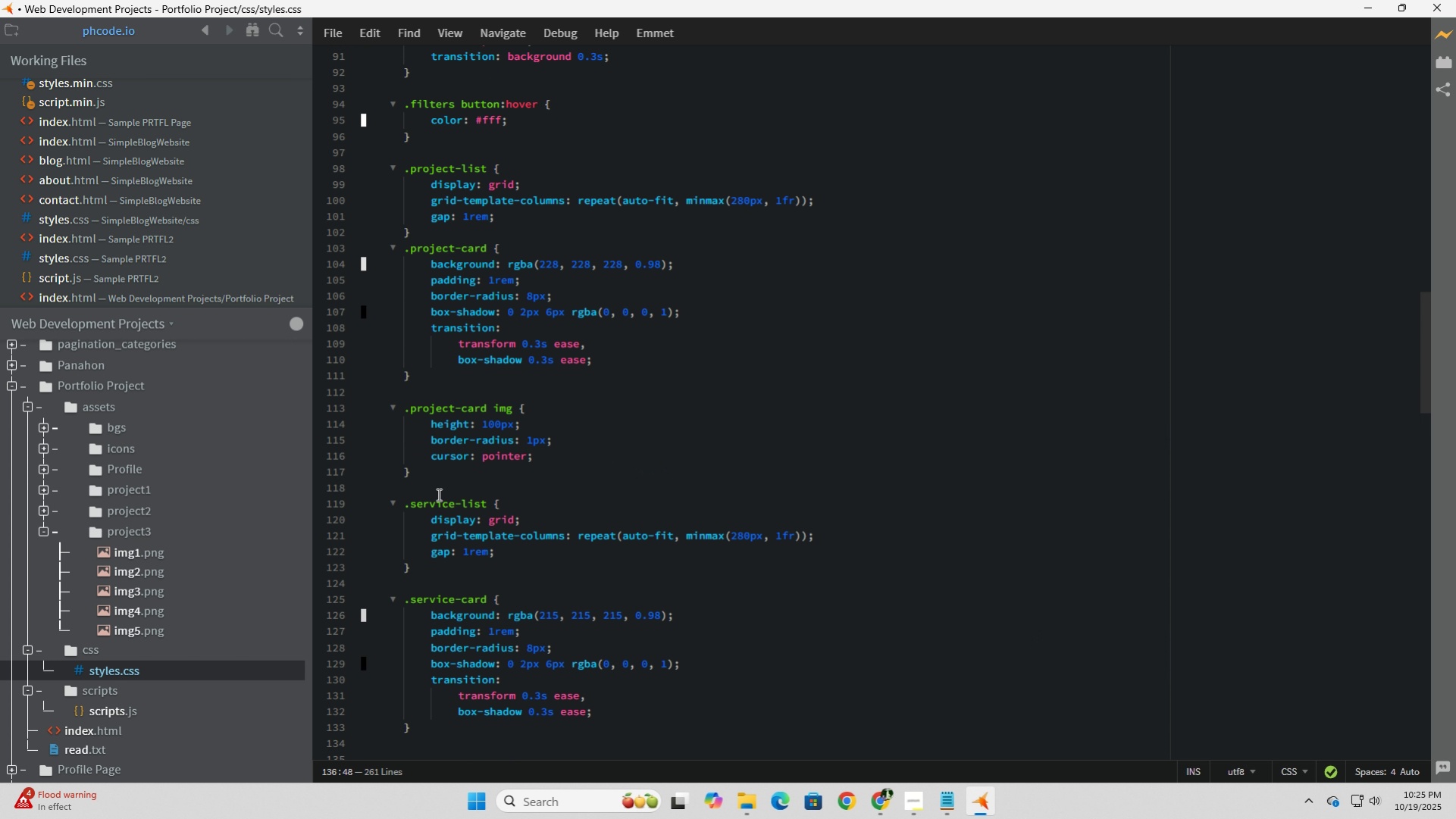 
scroll: coordinate [440, 485], scroll_direction: down, amount: 2.0
 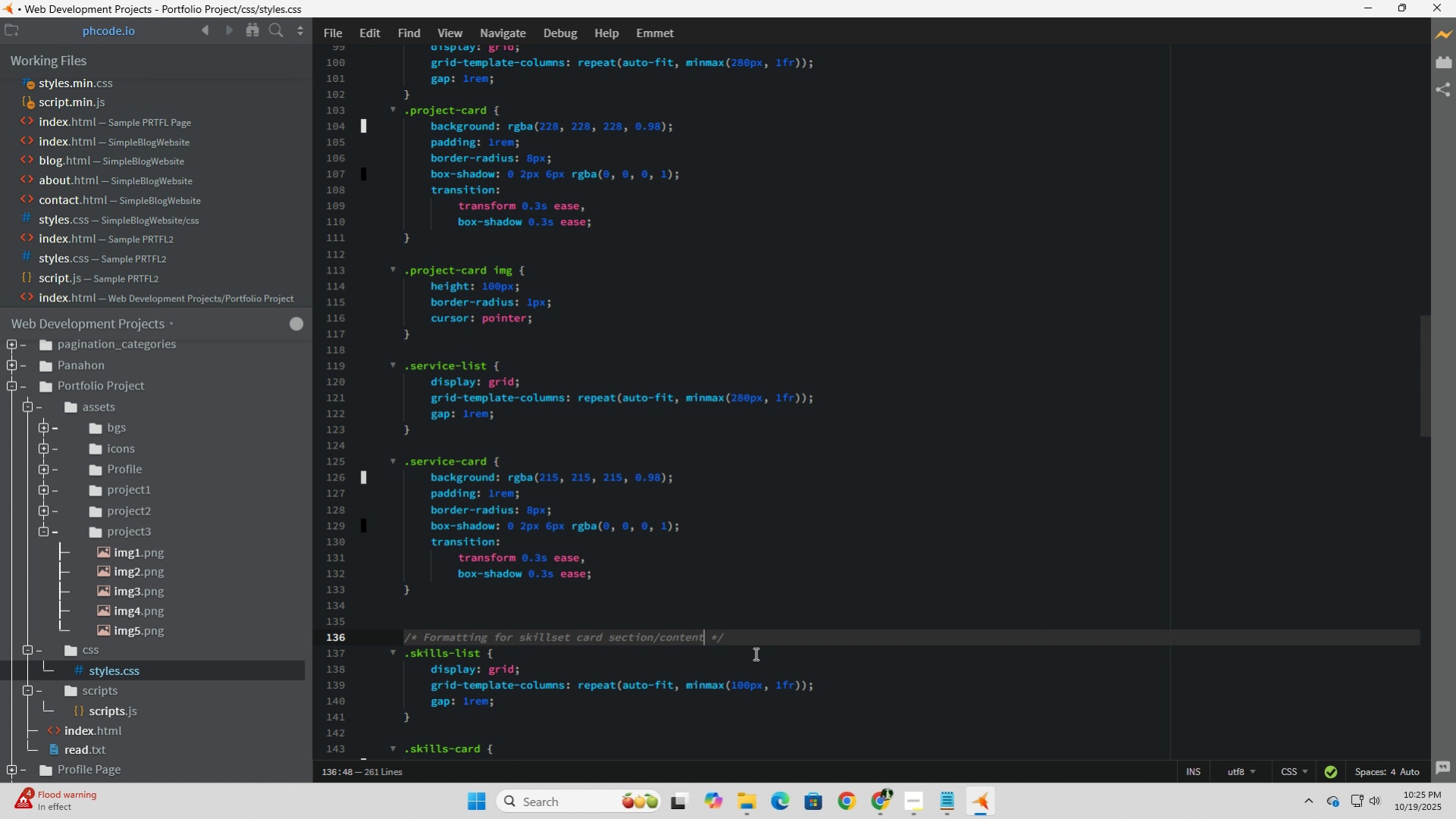 
left_click_drag(start_coordinate=[756, 640], to_coordinate=[373, 644])
 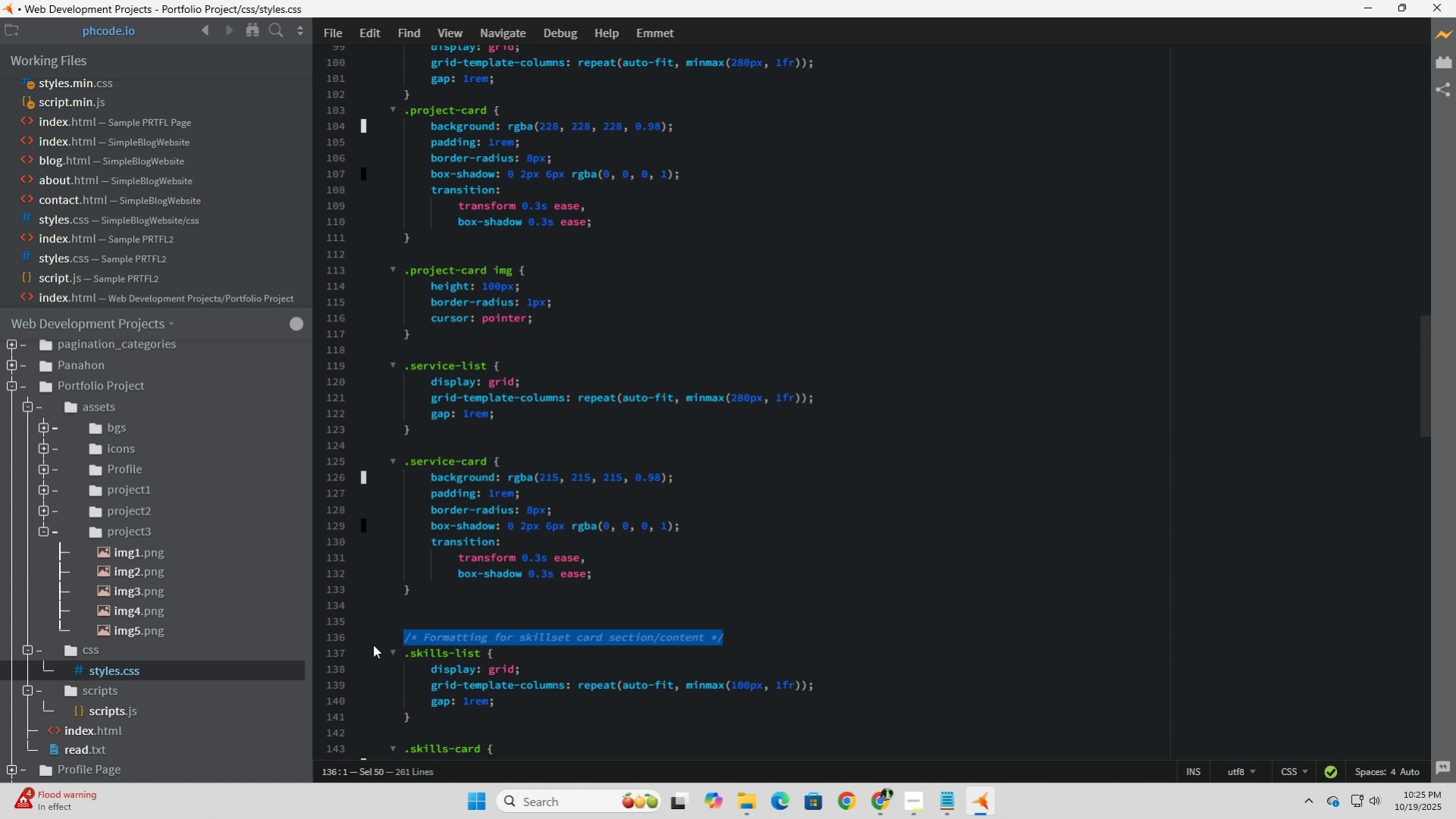 
key(Control+C)
 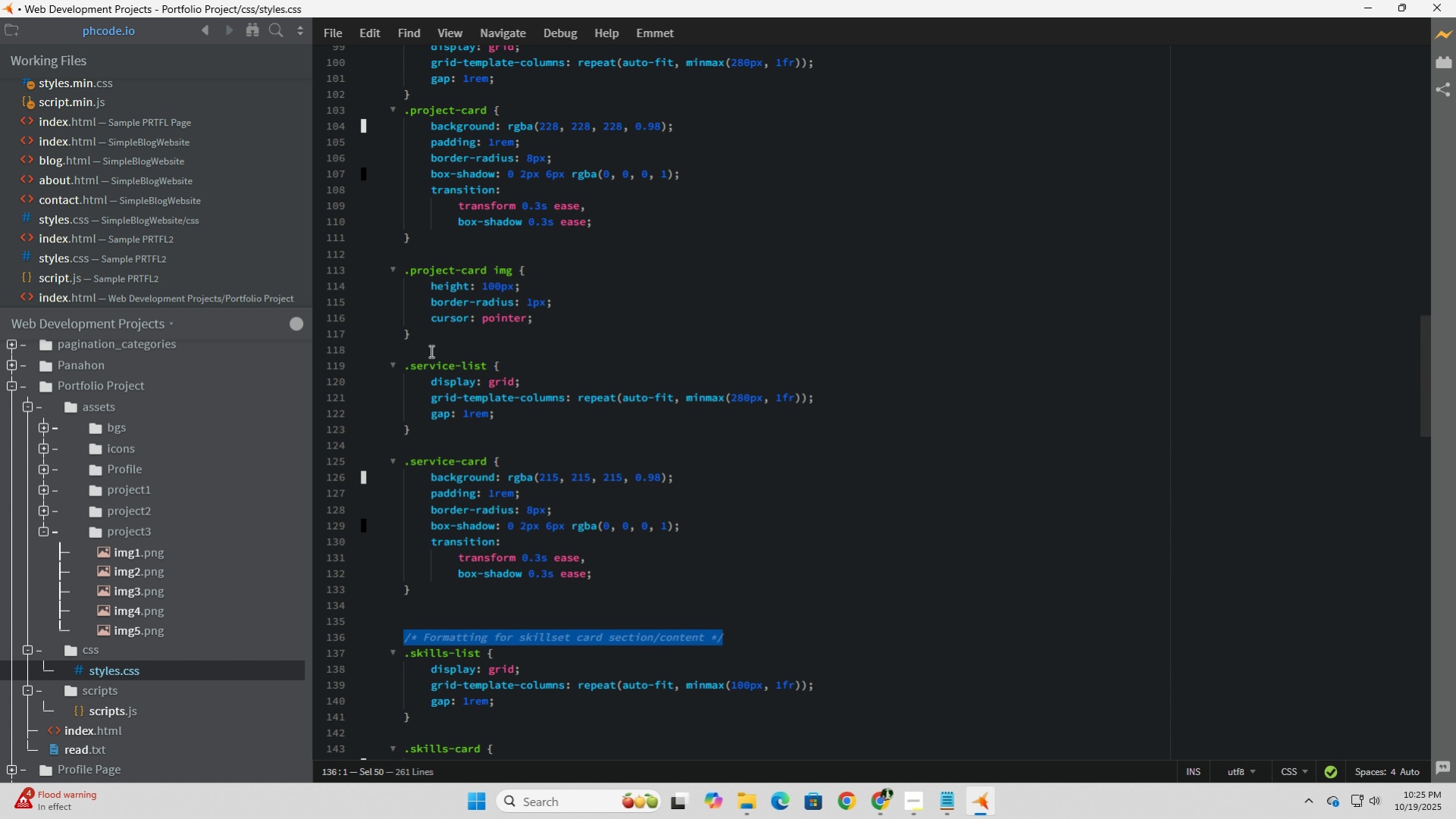 
left_click([430, 346])
 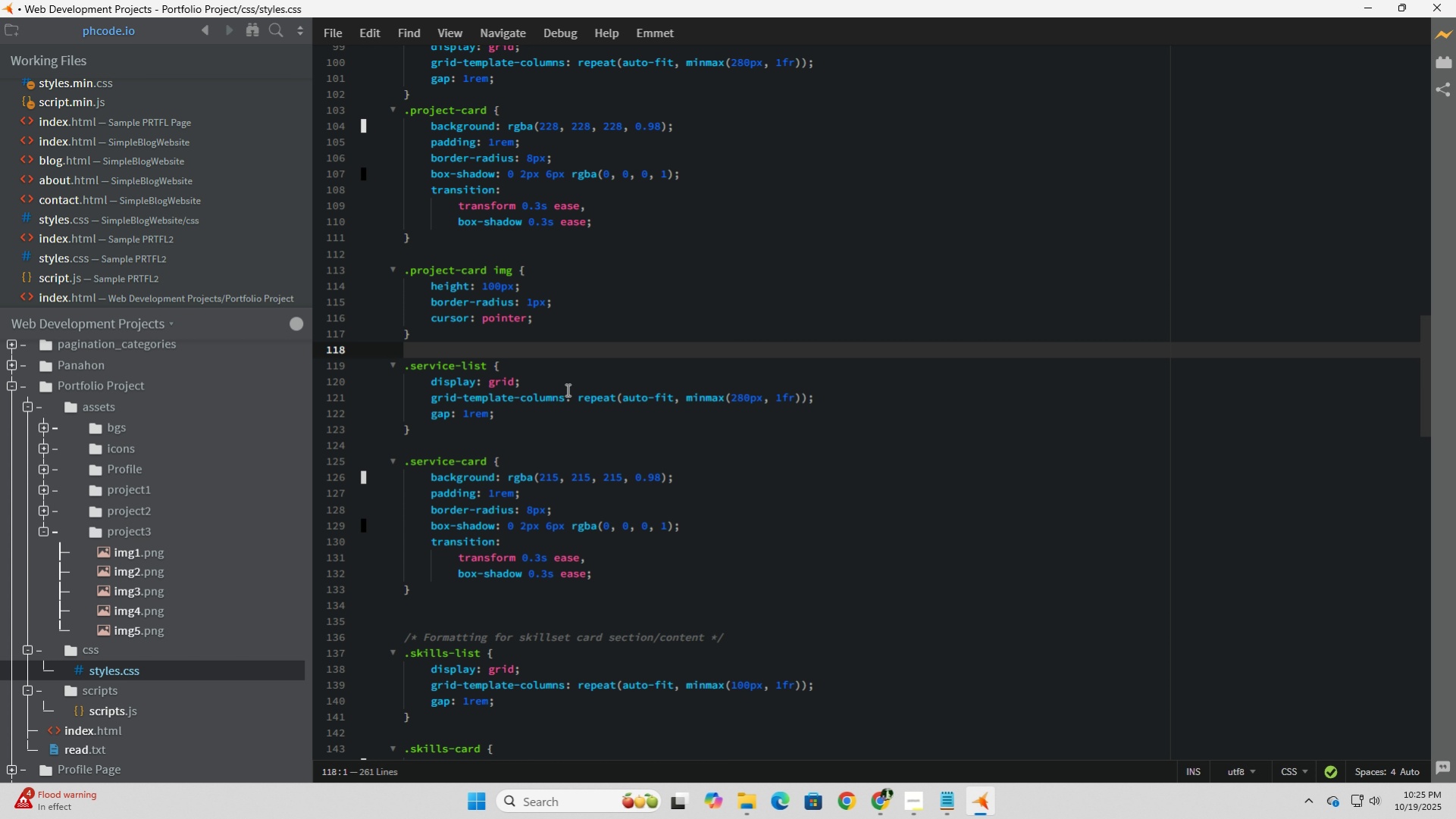 
key(Enter)
 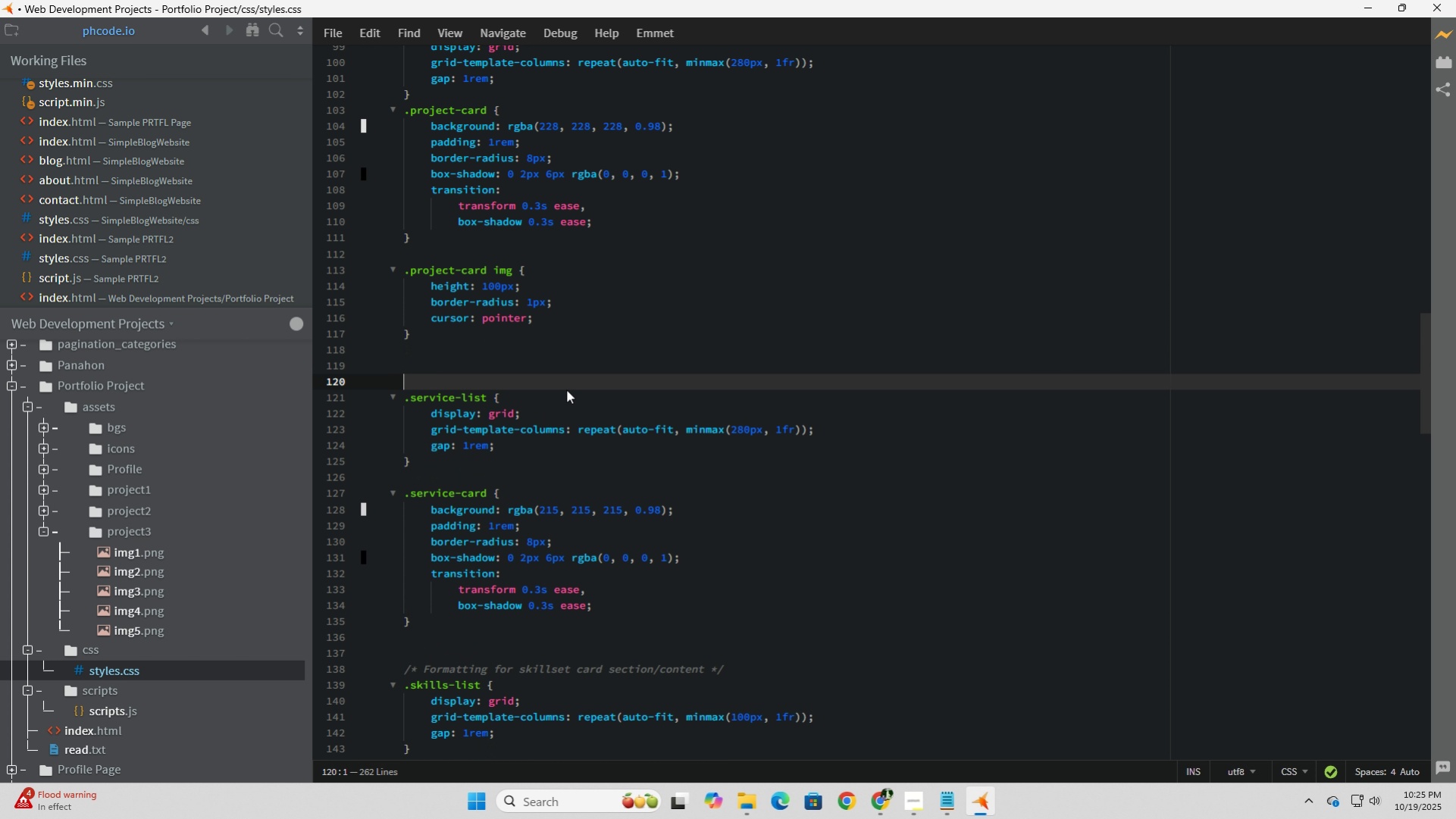 
key(Enter)
 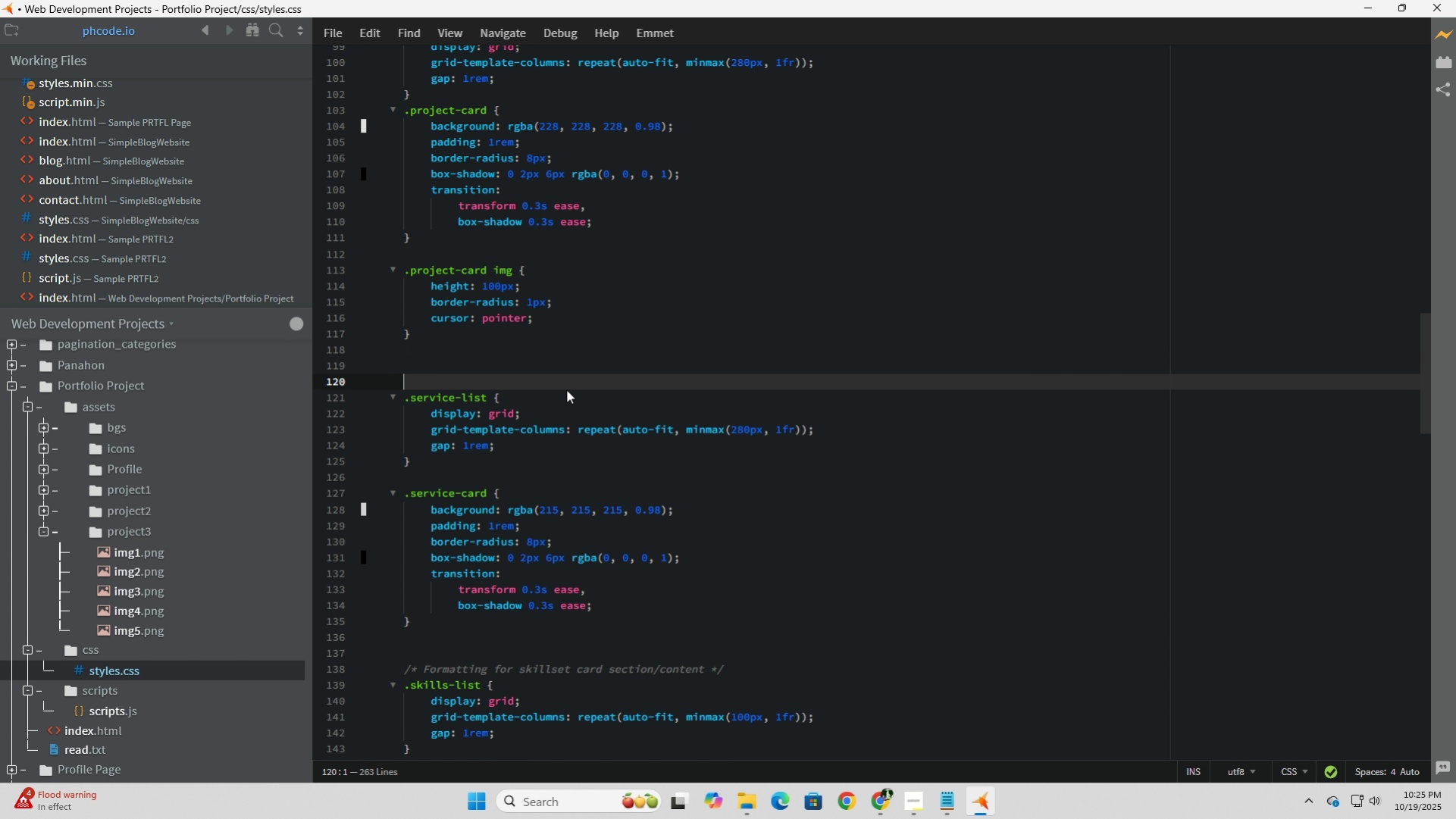 
key(Control+V)
 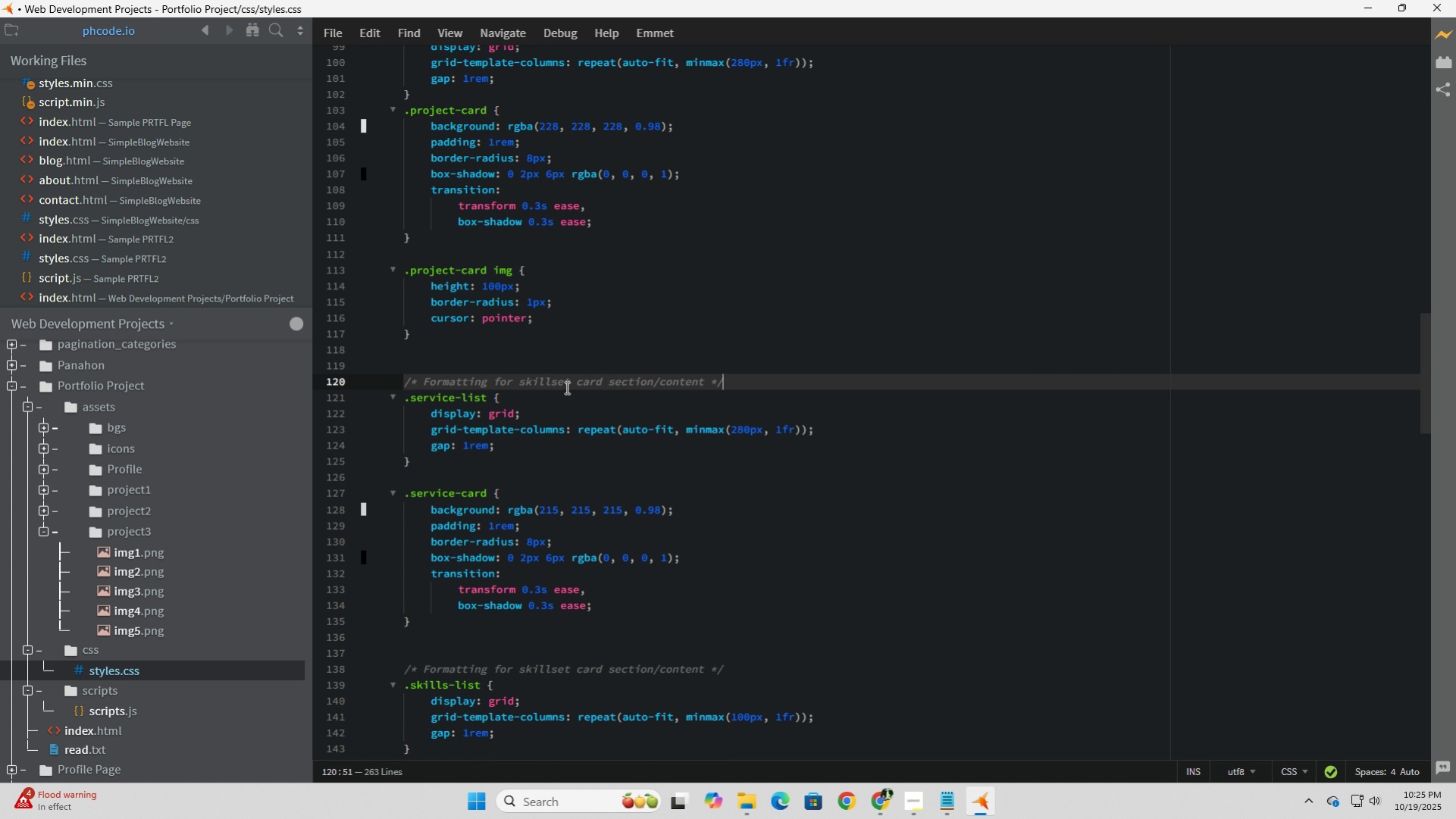 
left_click_drag(start_coordinate=[572, 383], to_coordinate=[519, 383])
 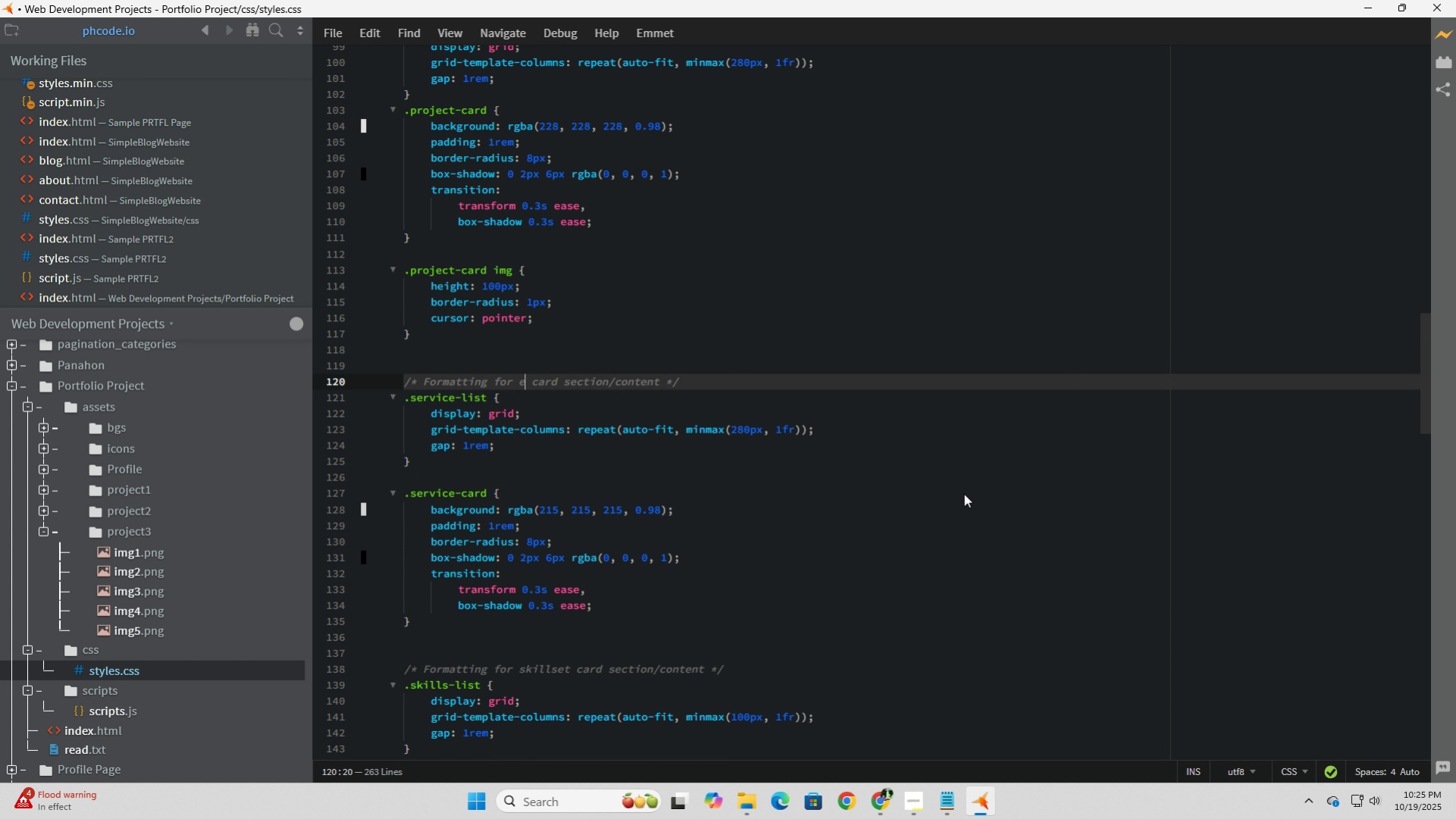 
type(experiences)
 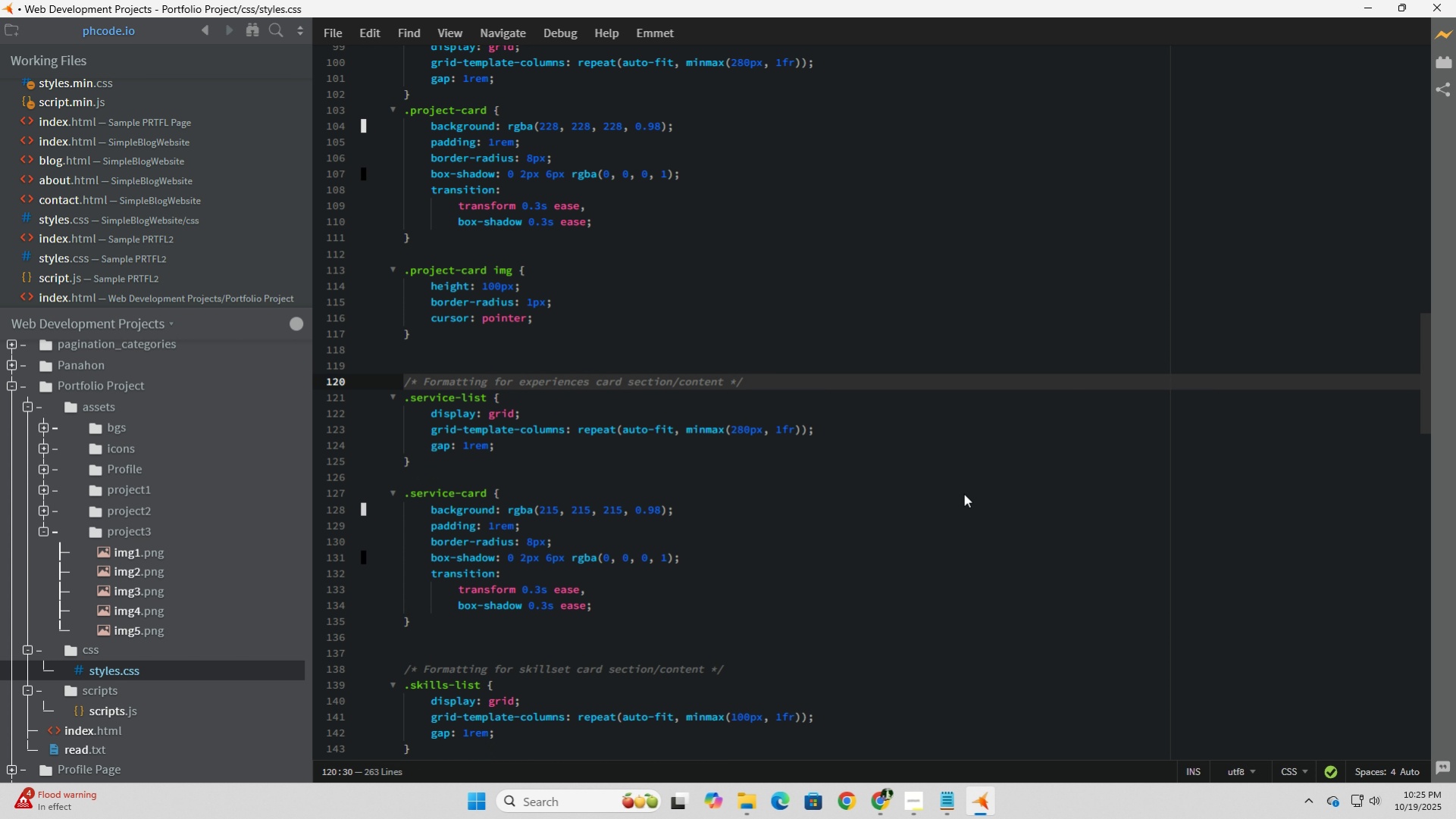 
hold_key(key=Backspace, duration=0.67)
 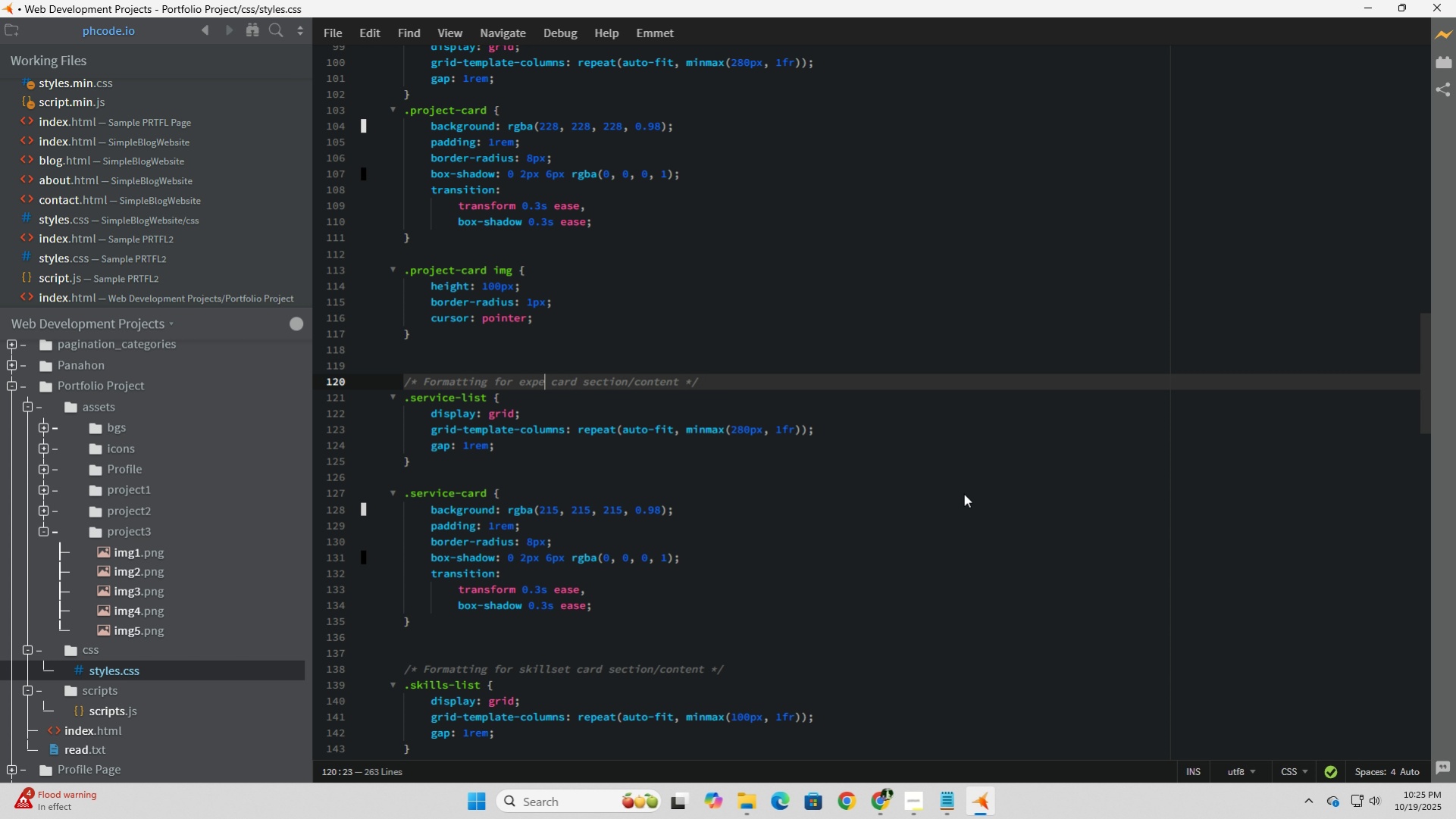 
key(Backspace)
key(Backspace)
key(Backspace)
key(Backspace)
key(Backspace)
type(services)
 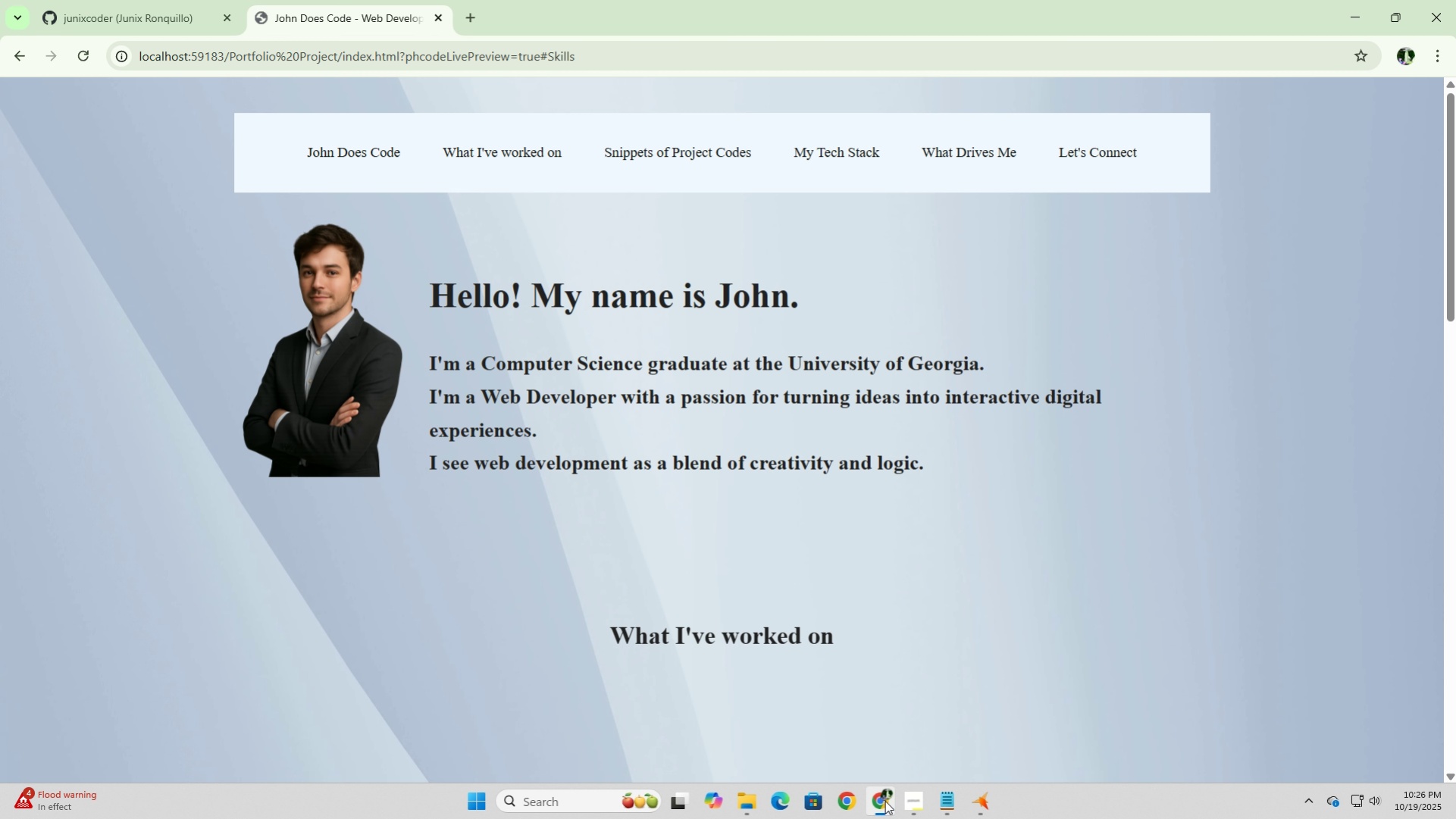 
left_click([655, 608])
 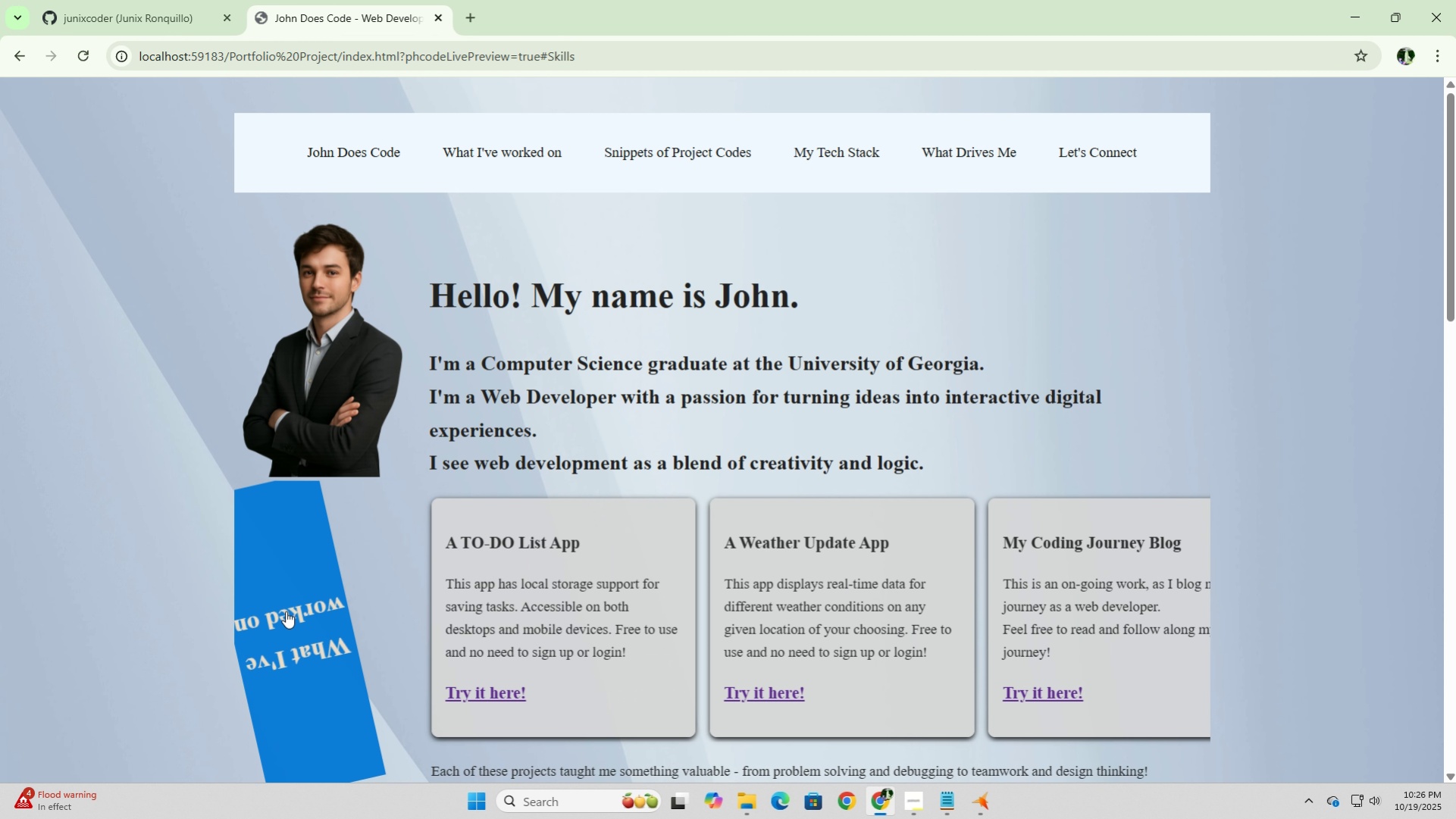 
left_click([286, 611])
 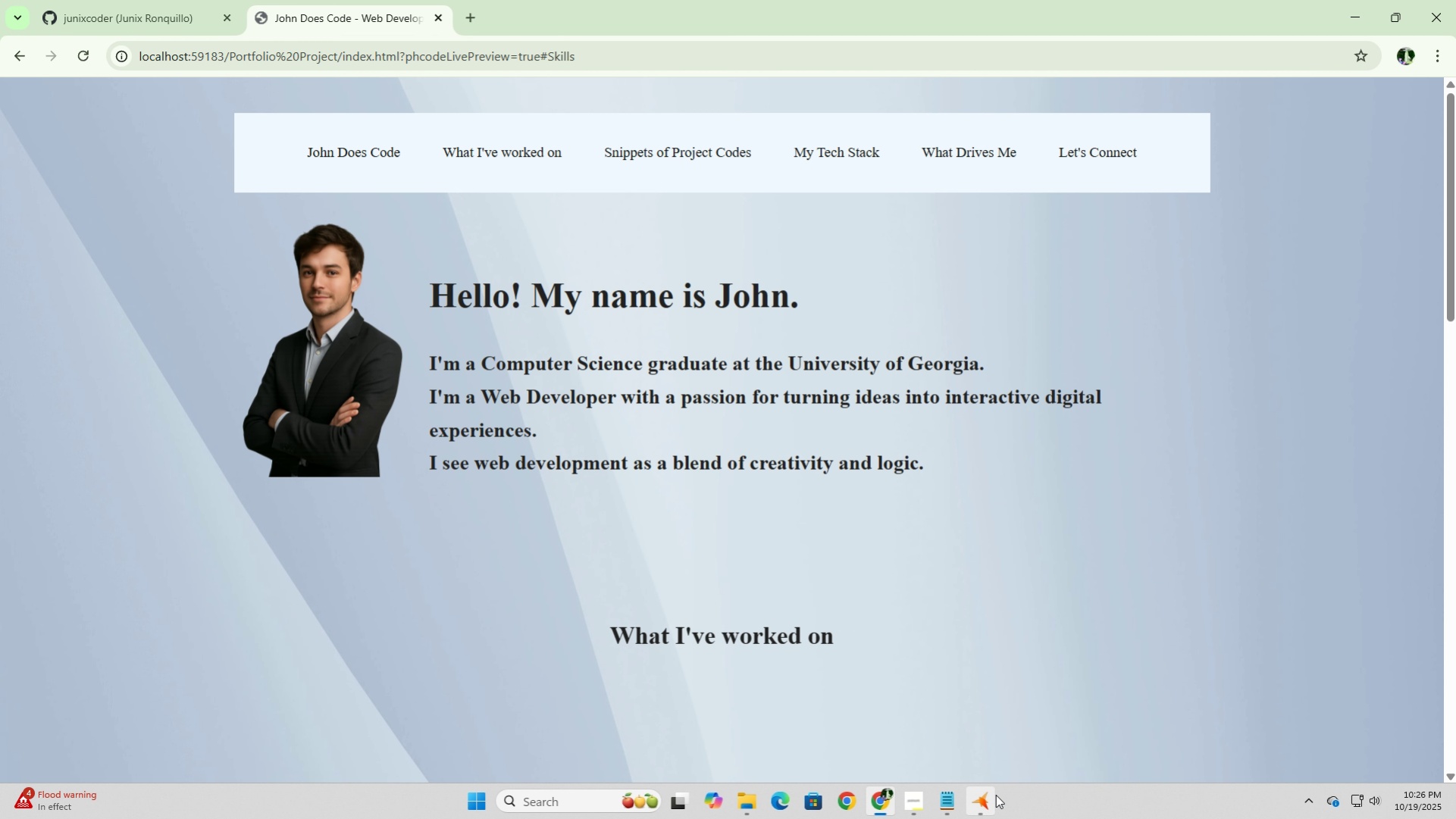 
left_click([985, 802])
 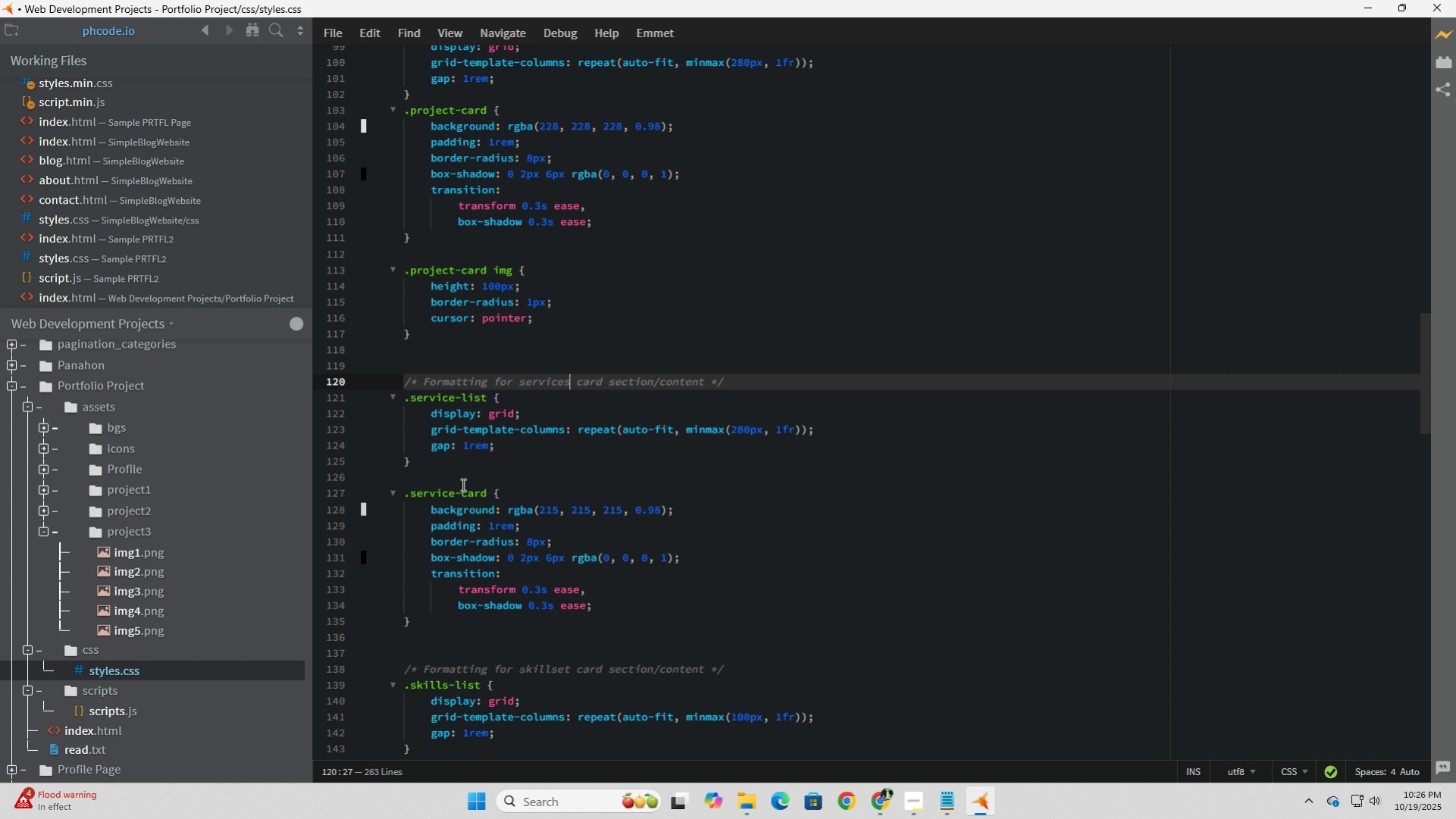 
scroll: coordinate [468, 492], scroll_direction: up, amount: 4.0
 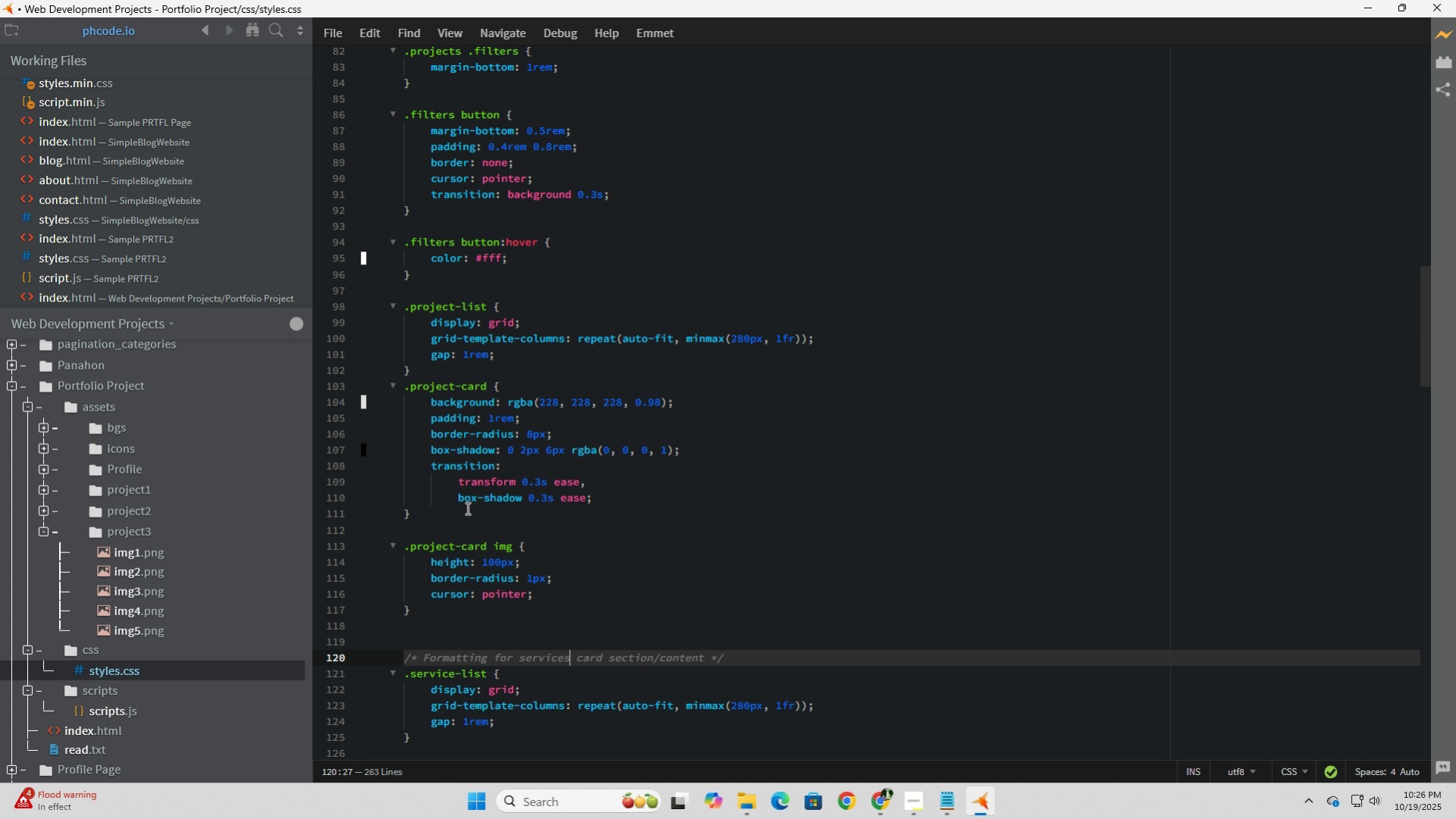 
wait(15.92)
 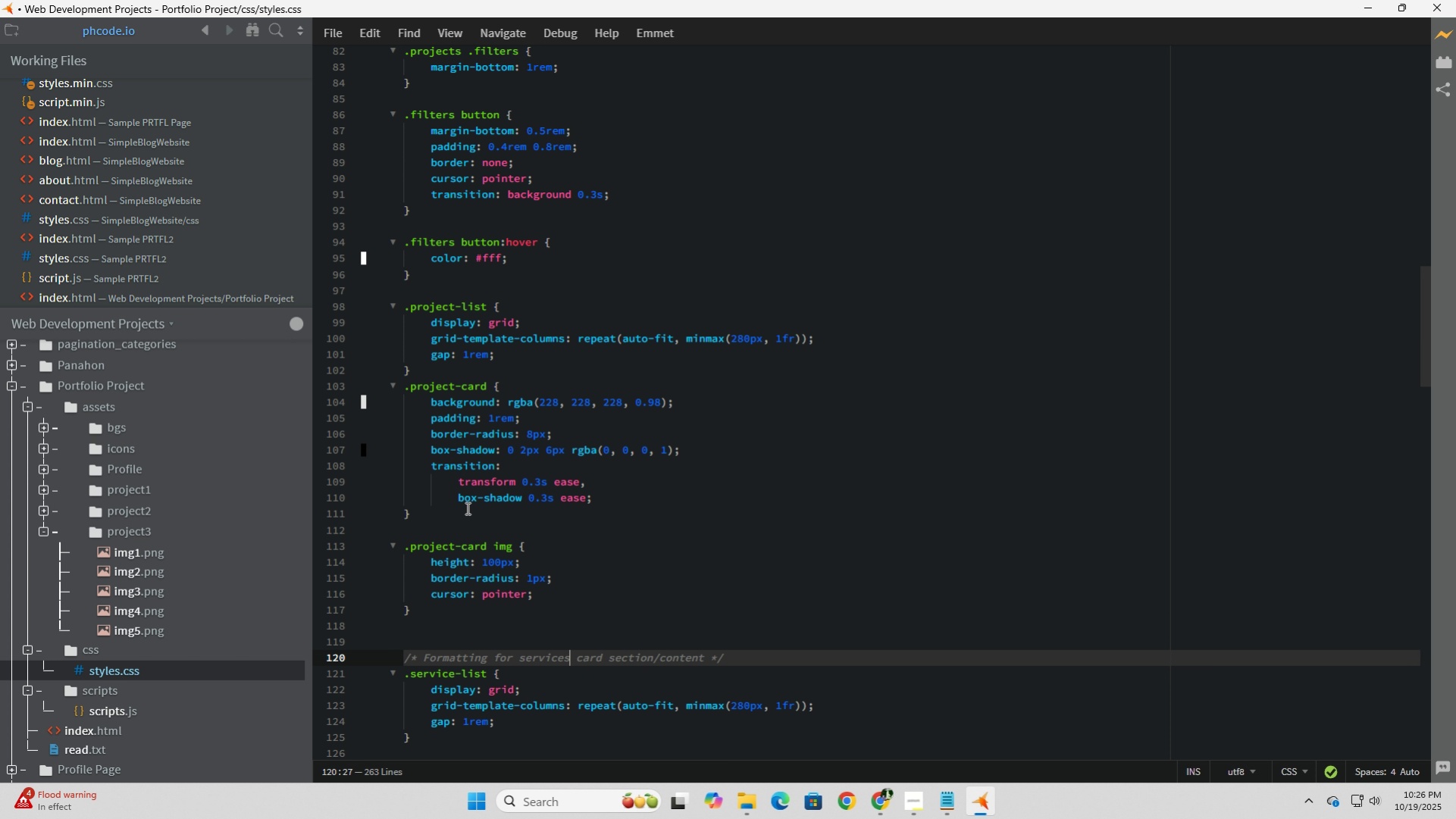 
left_click_drag(start_coordinate=[493, 420], to_coordinate=[489, 420])
 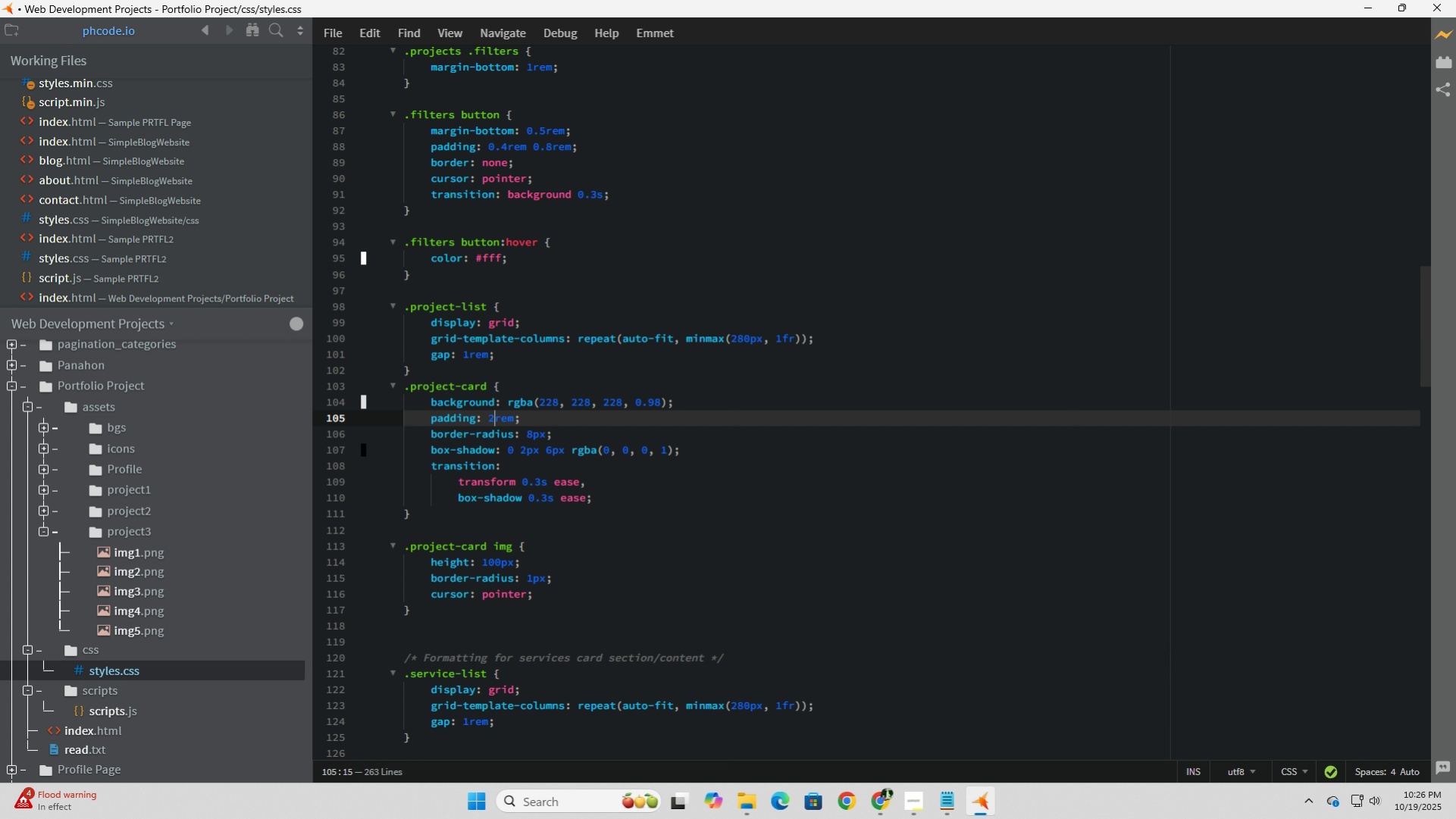 
key(Numpad2)
 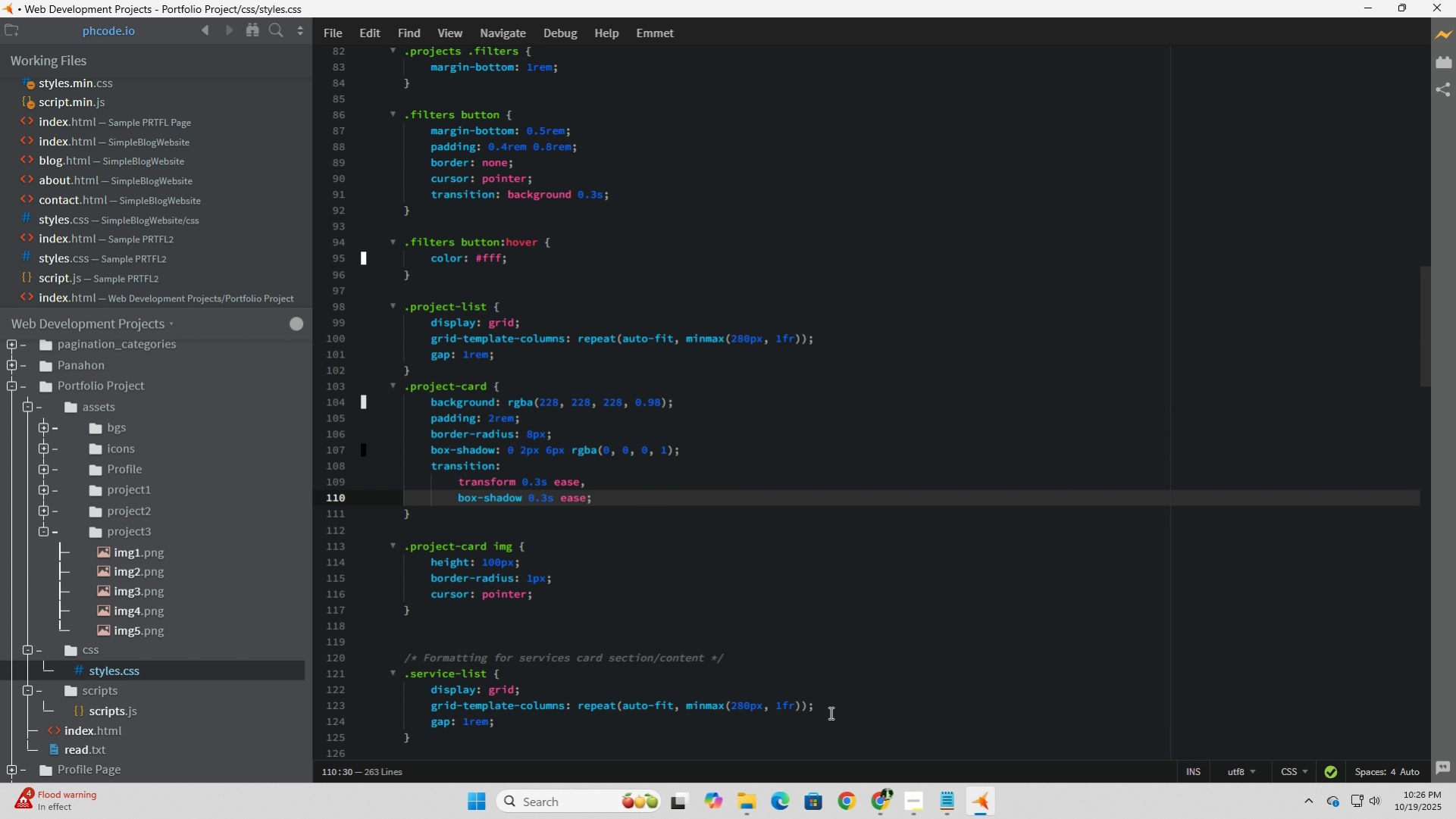 
left_click([885, 796])
 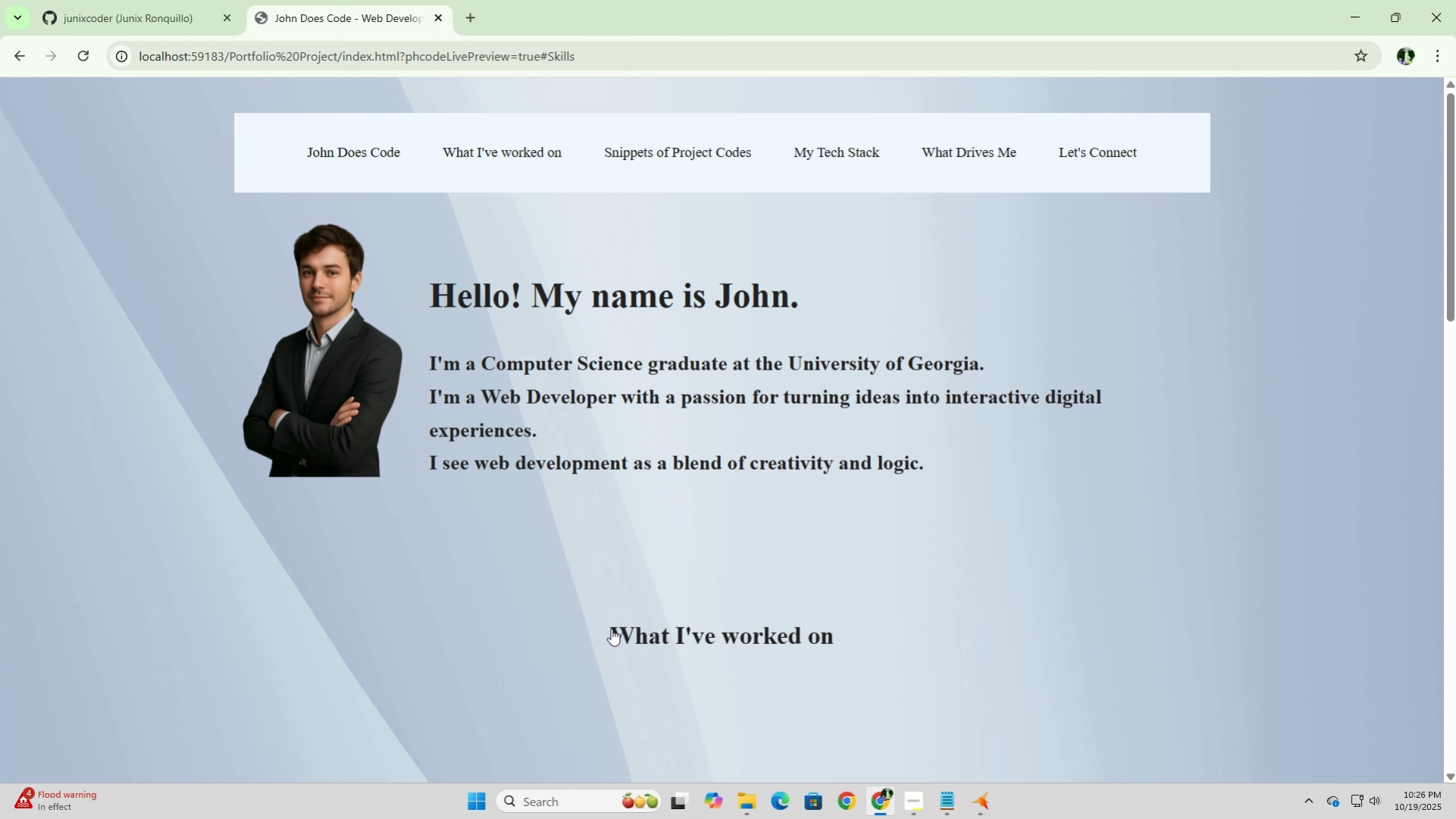 
scroll: coordinate [709, 610], scroll_direction: down, amount: 7.0
 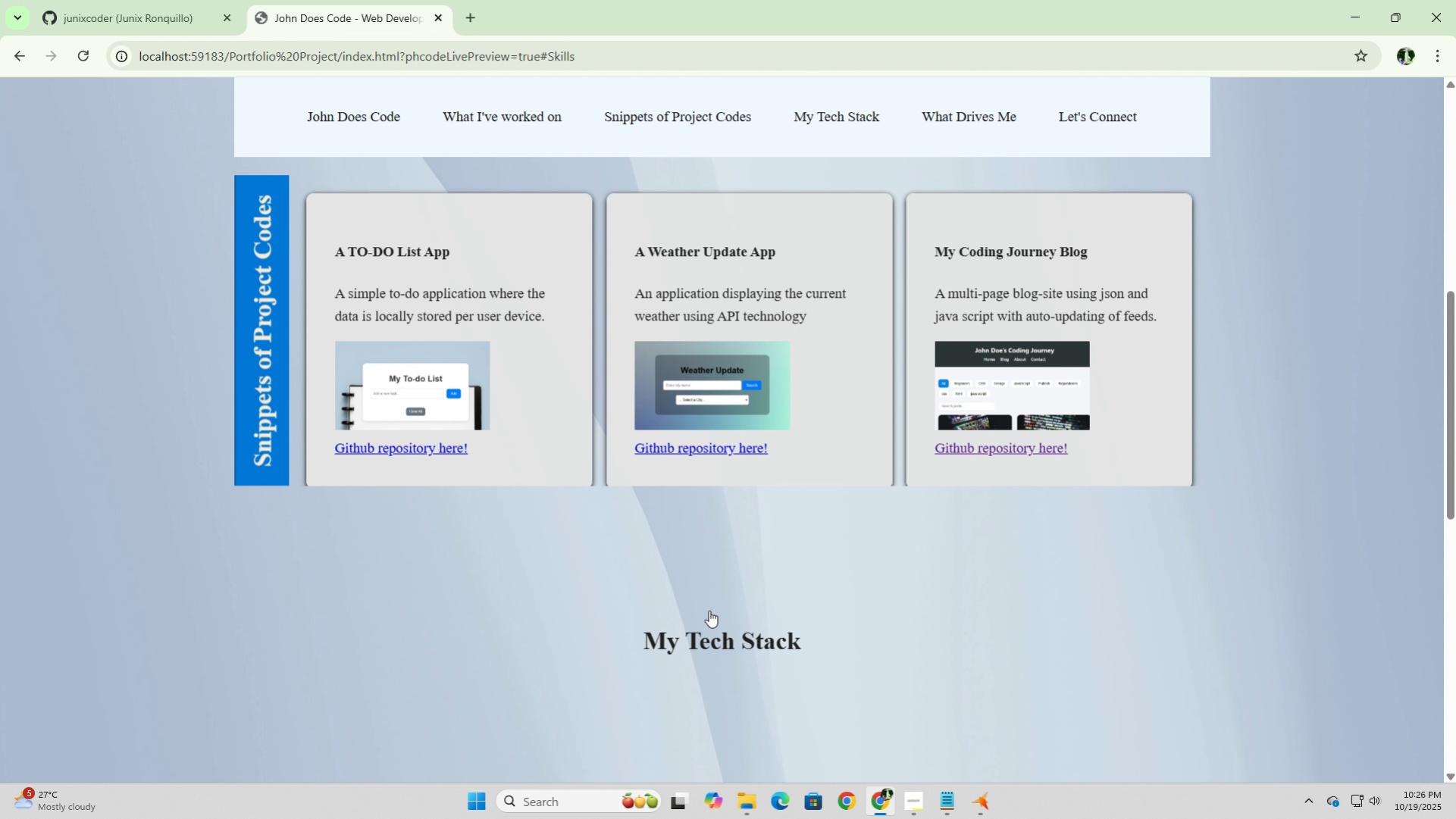 
scroll: coordinate [709, 610], scroll_direction: up, amount: 3.0
 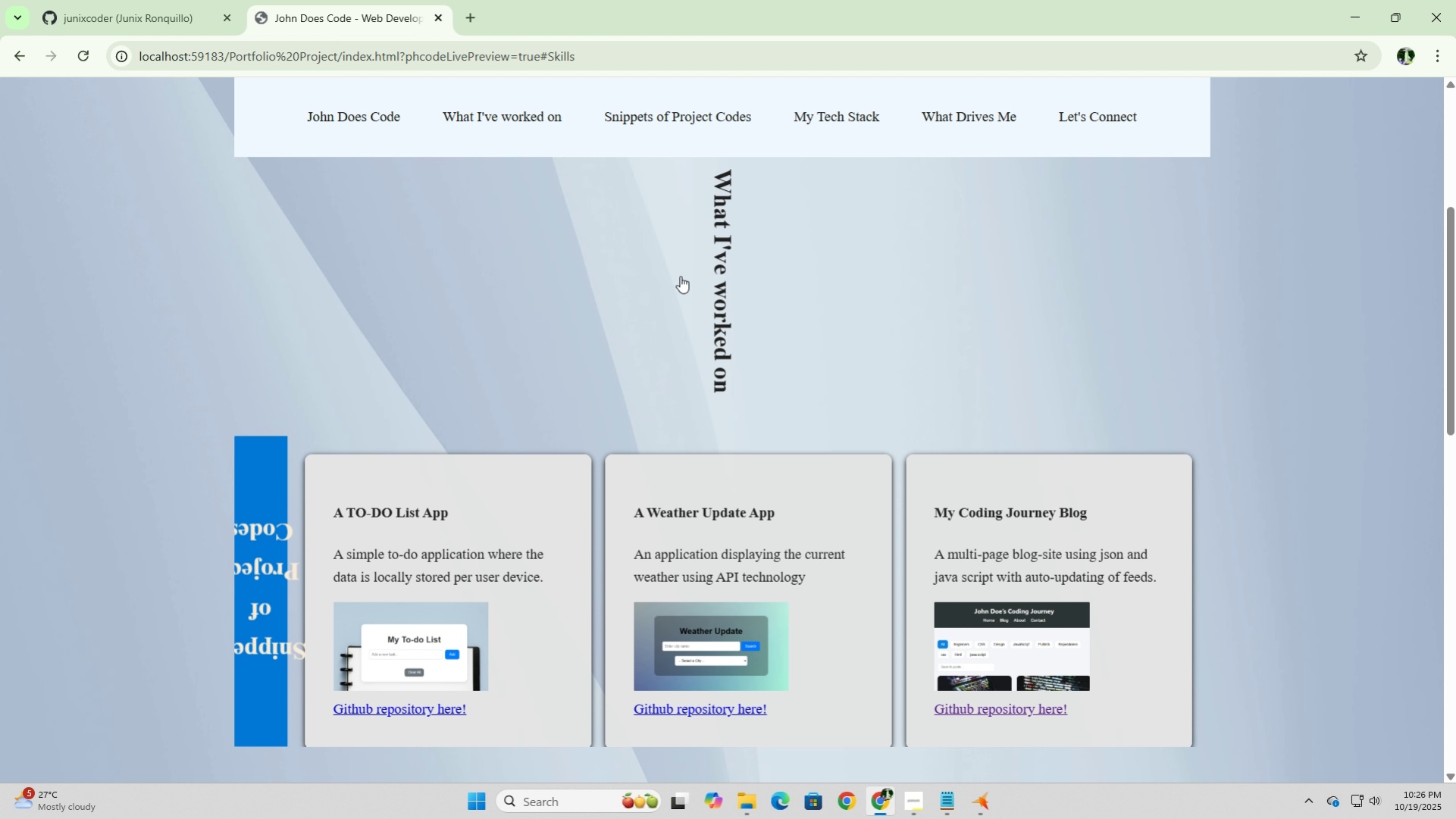 
left_click([680, 276])
 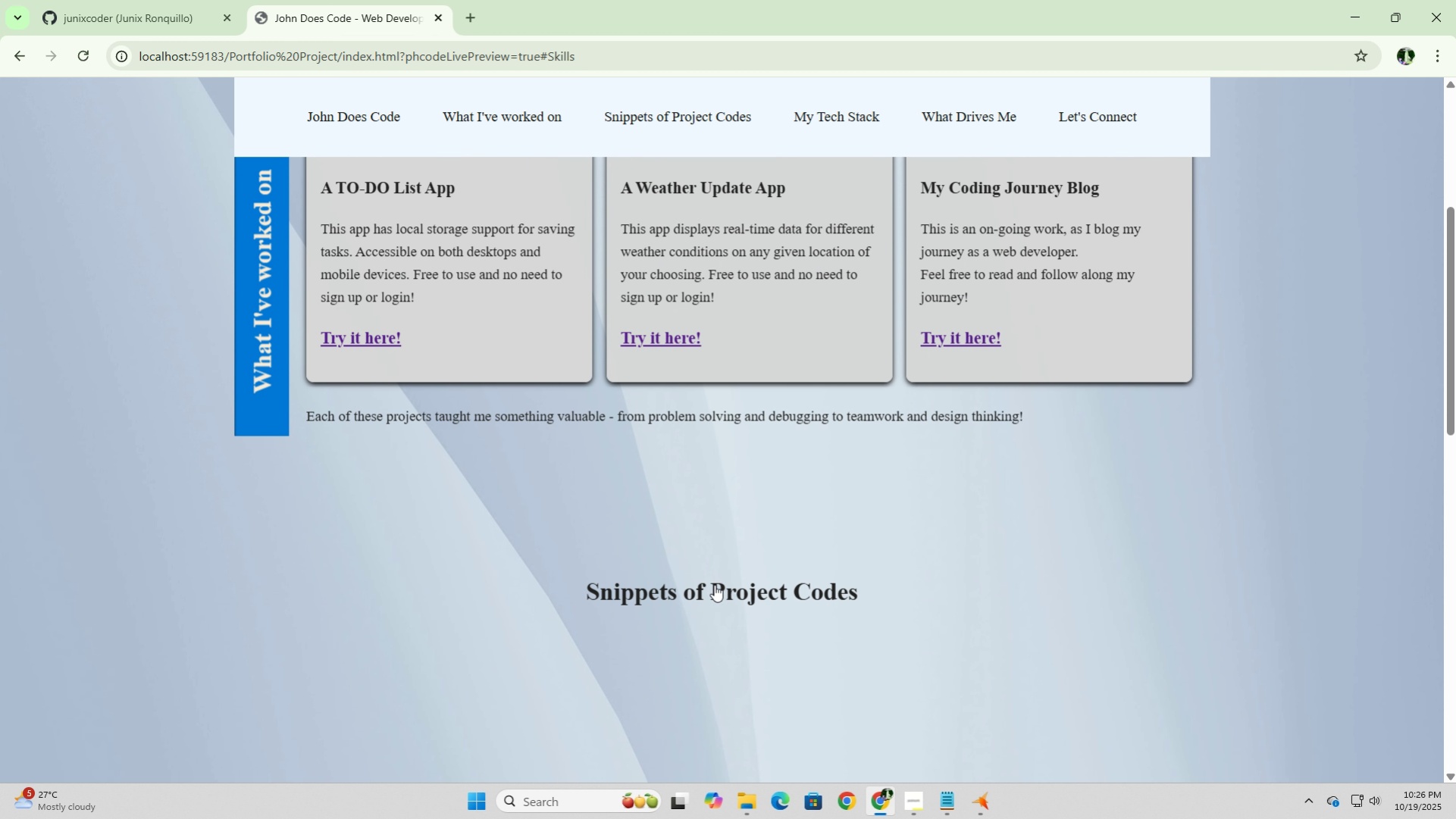 
left_click([714, 584])
 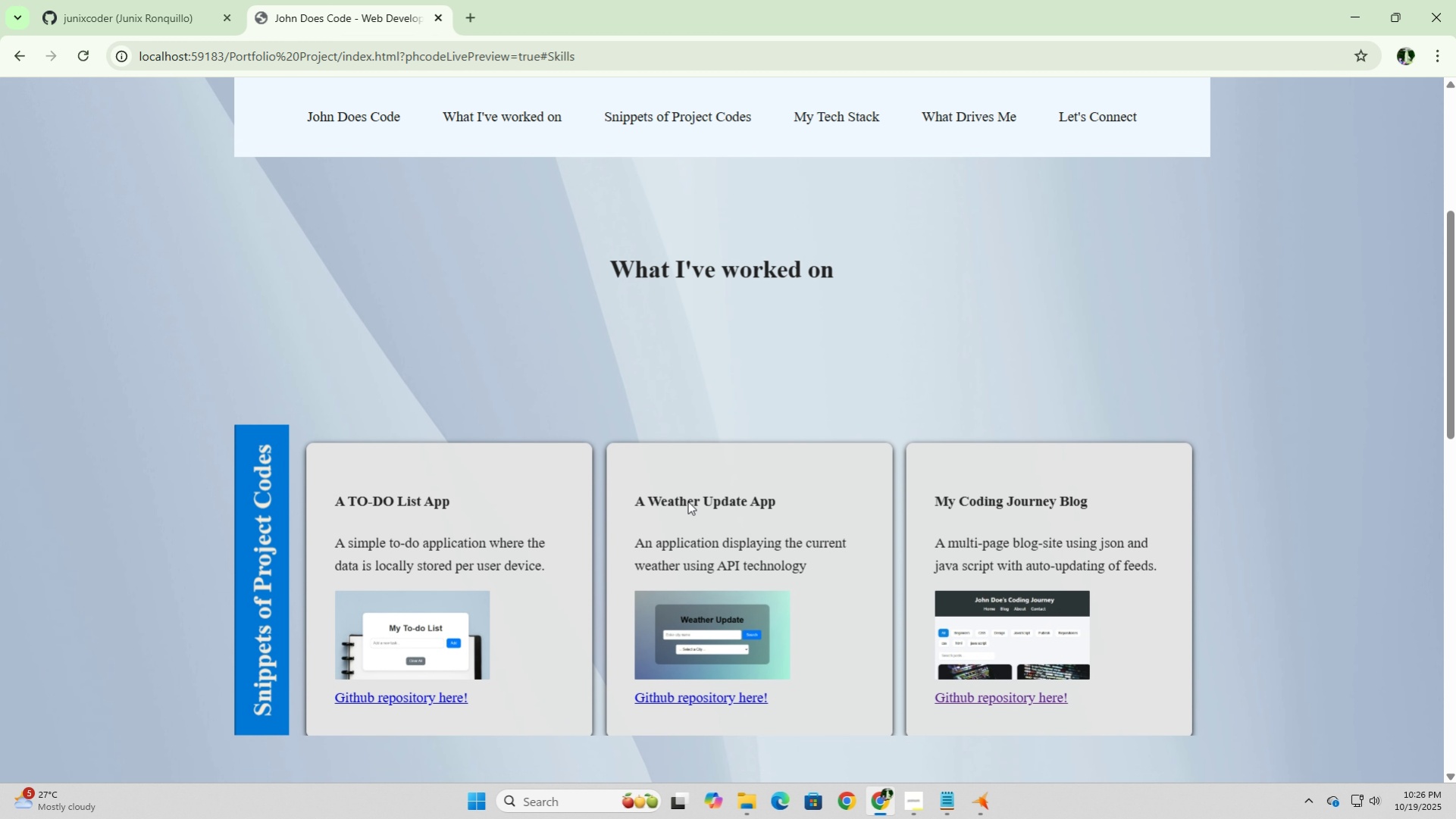 
scroll: coordinate [687, 501], scroll_direction: down, amount: 1.0
 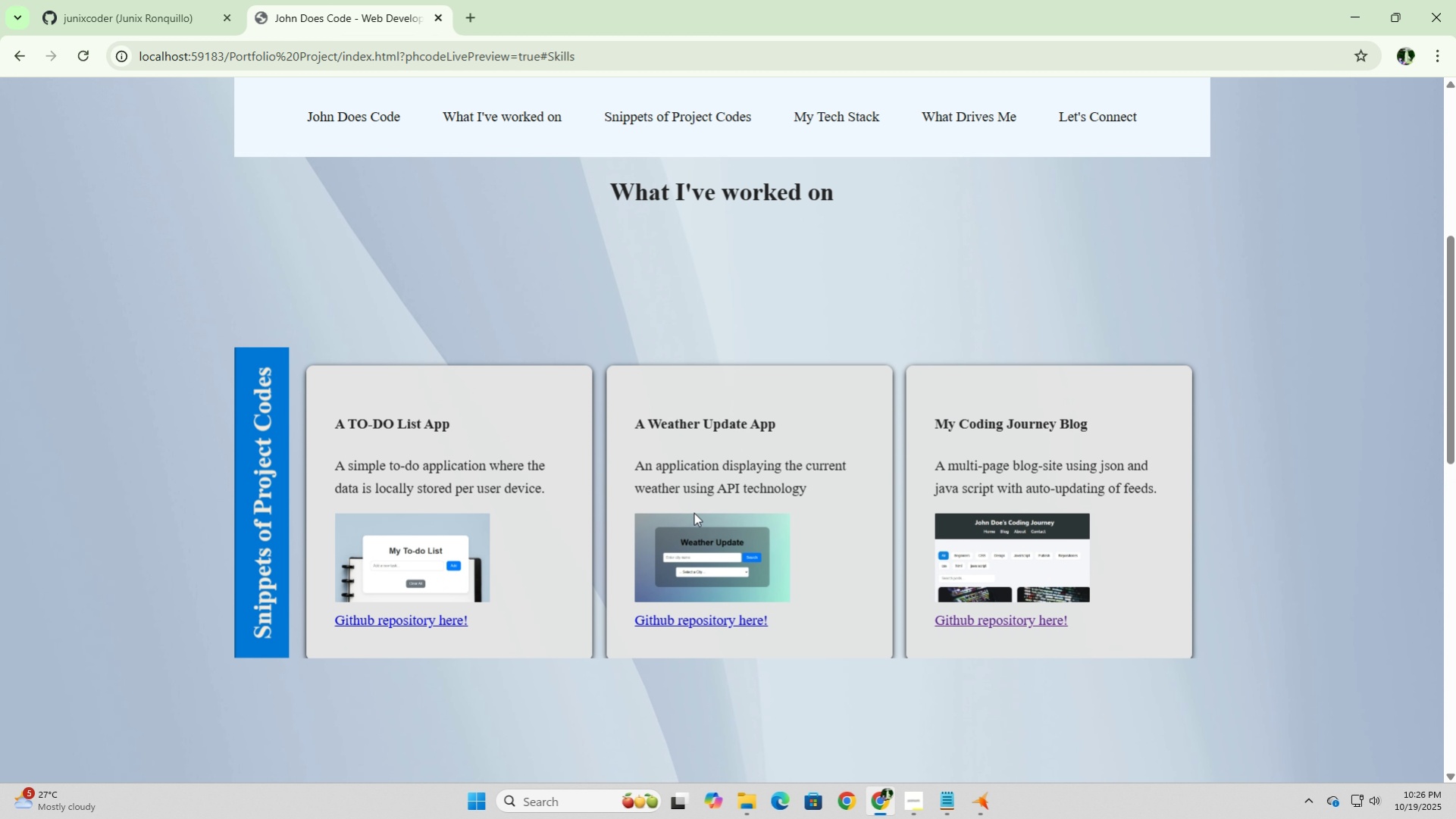 
wait(7.02)
 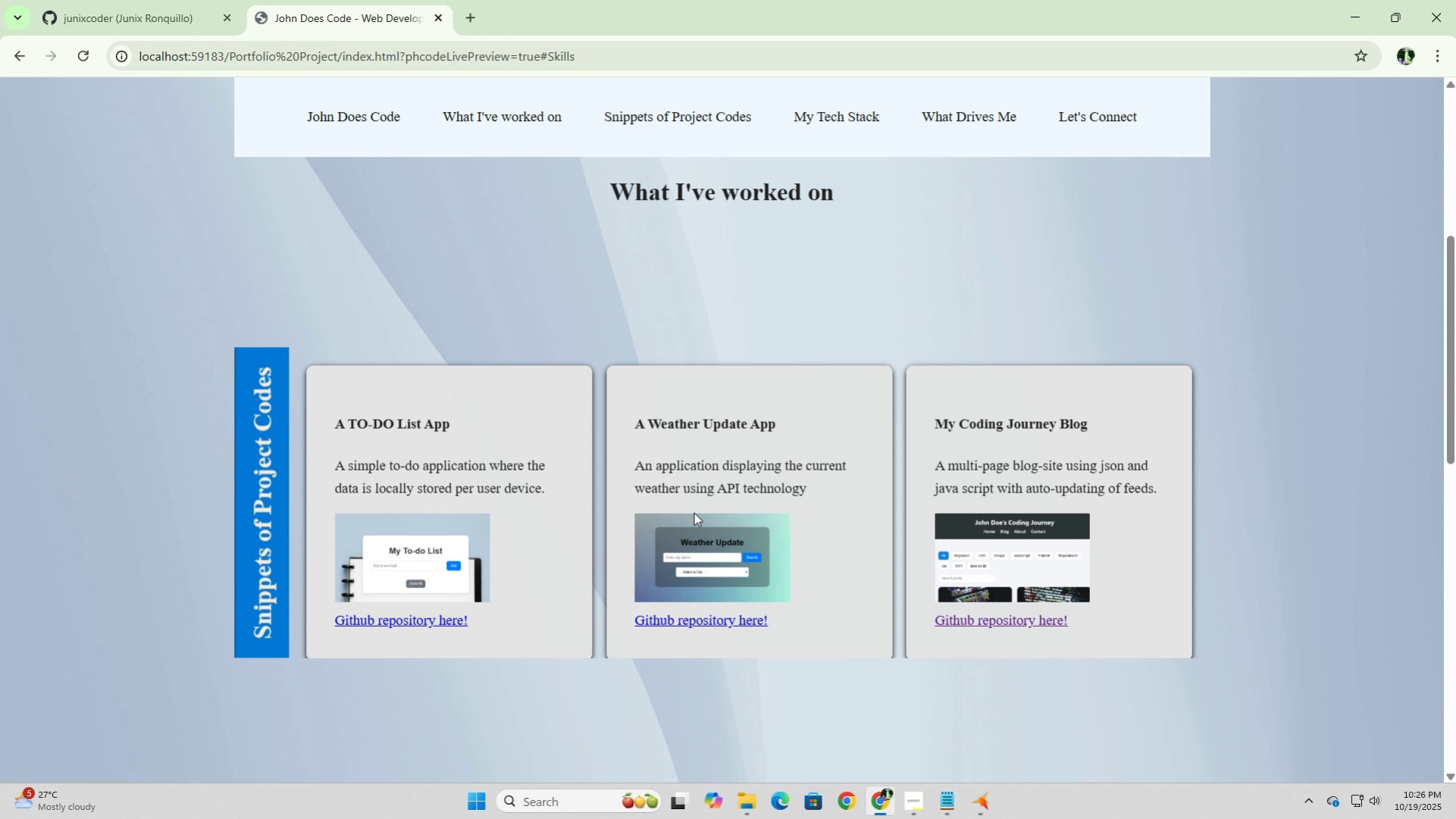 
left_click([990, 804])
 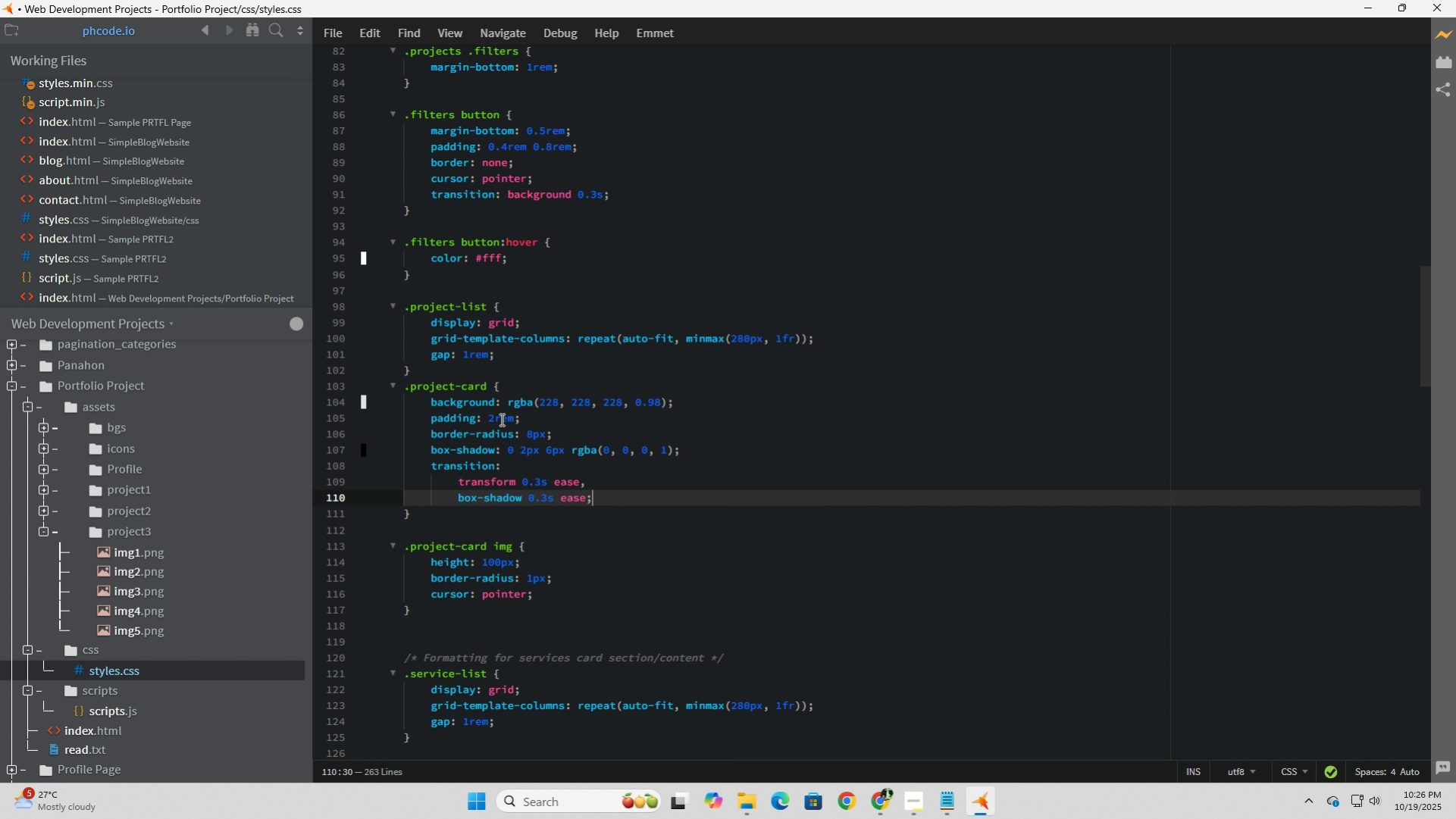 
left_click_drag(start_coordinate=[496, 417], to_coordinate=[489, 417])
 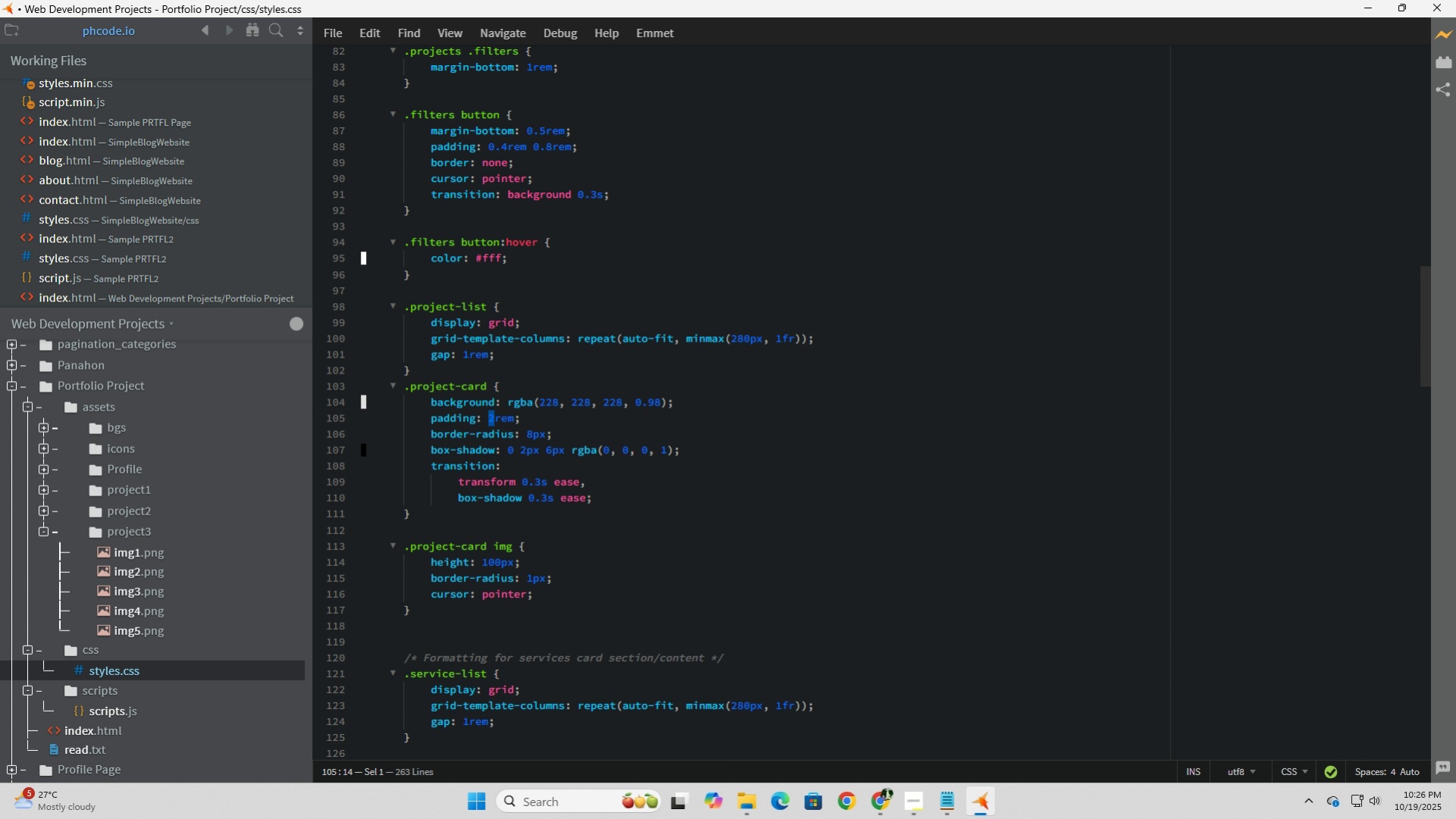 
key(1)
 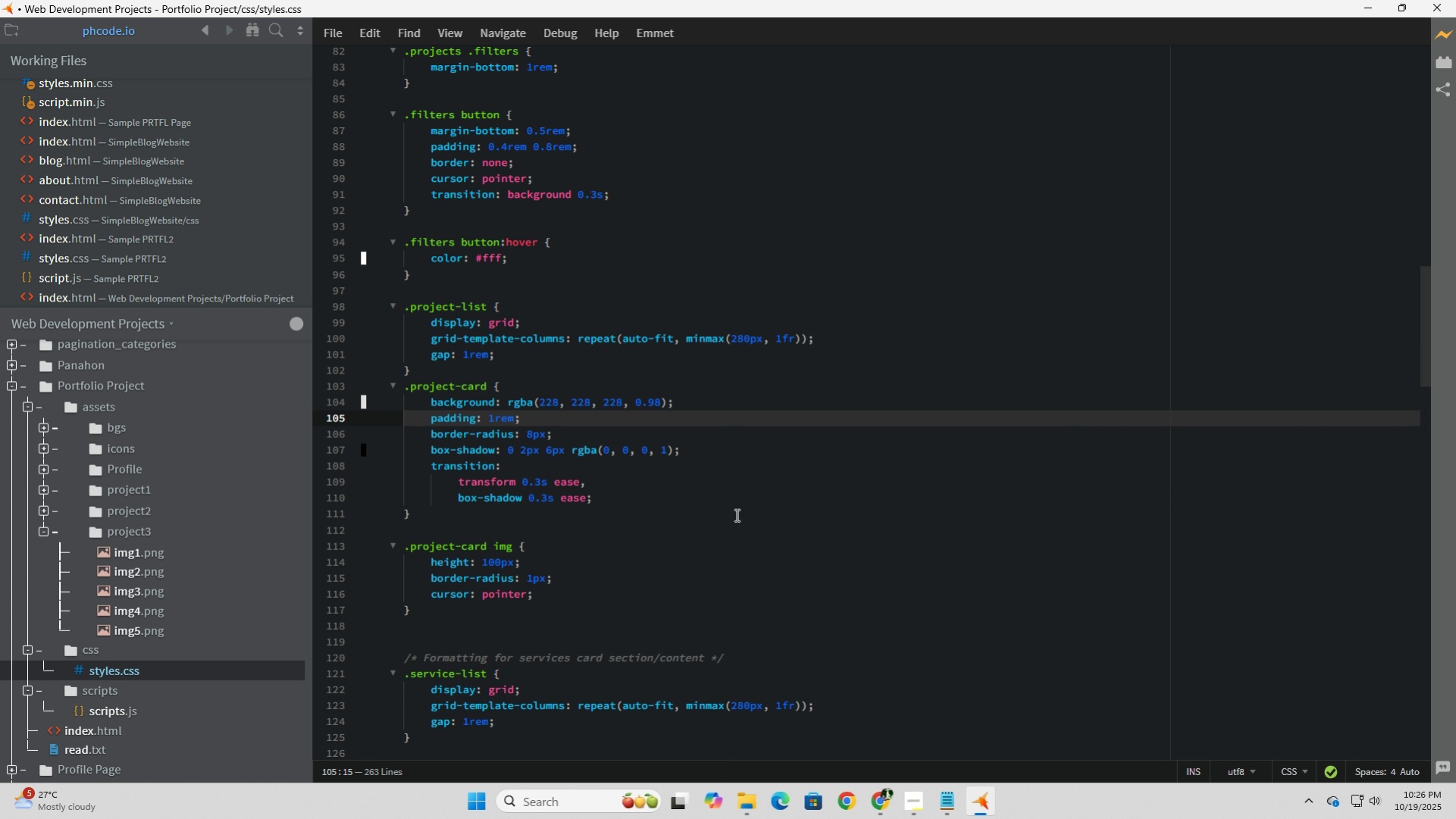 
left_click([735, 514])
 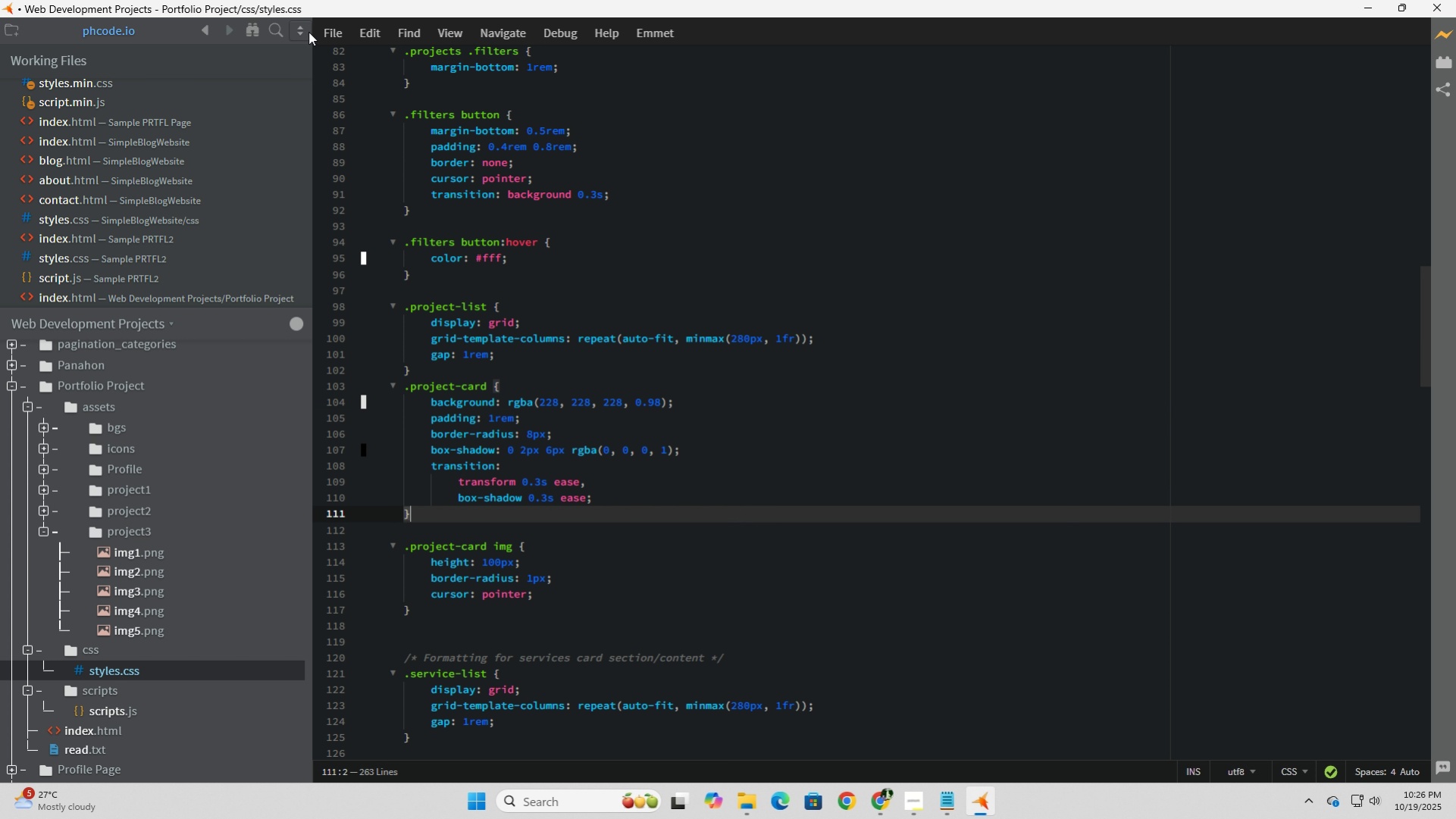 
left_click([333, 23])
 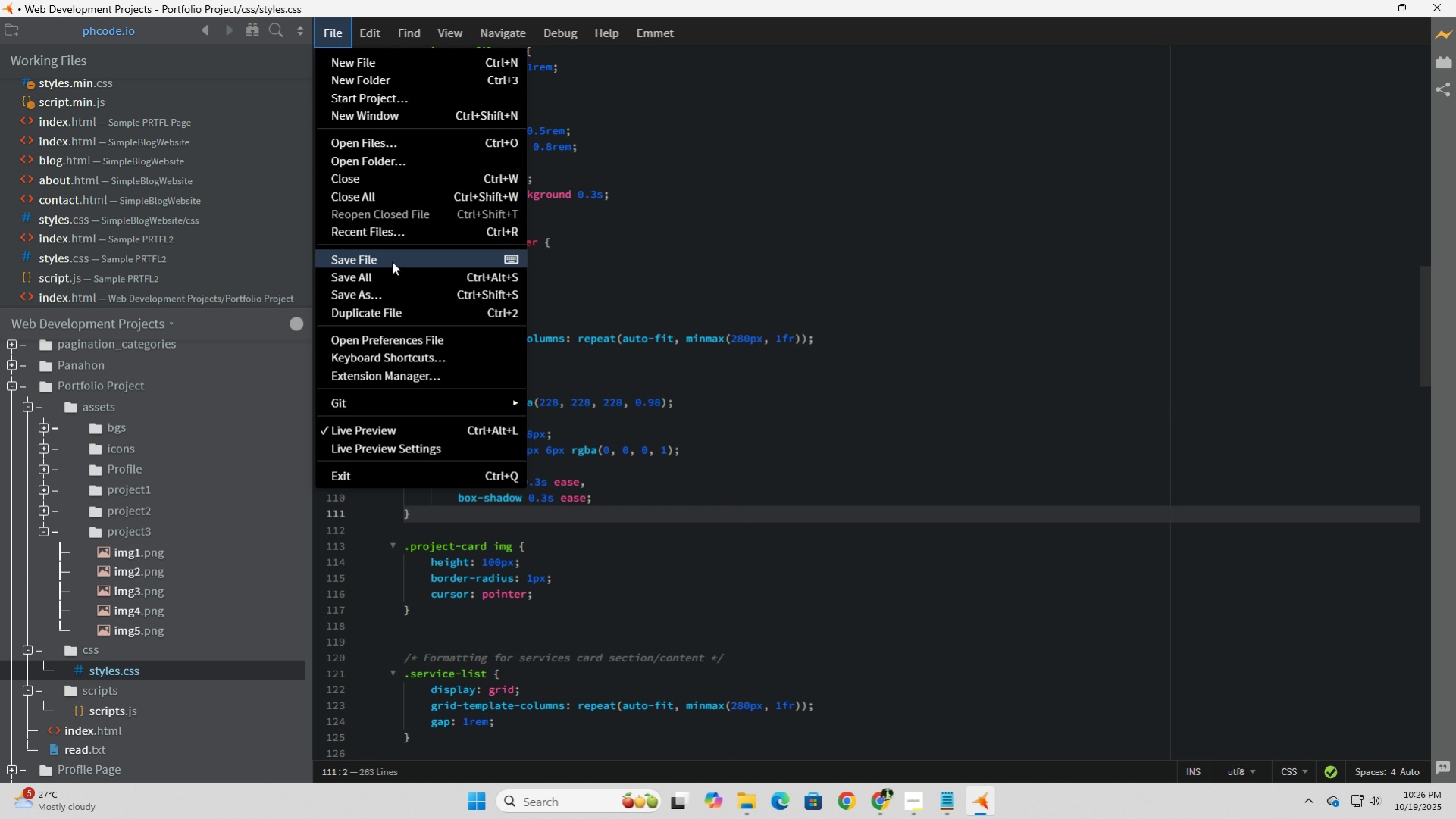 
left_click([392, 260])
 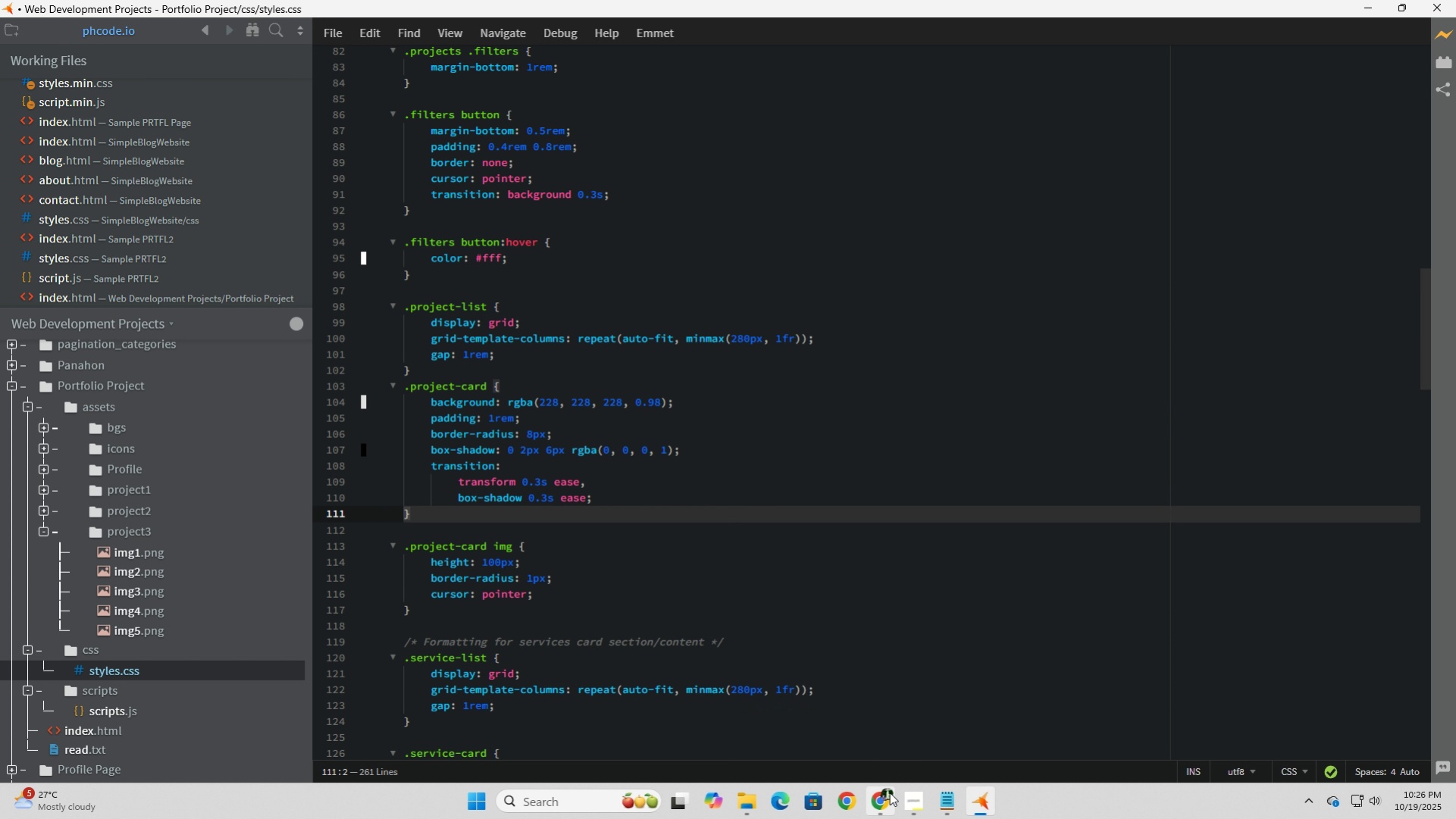 
left_click([888, 793])
 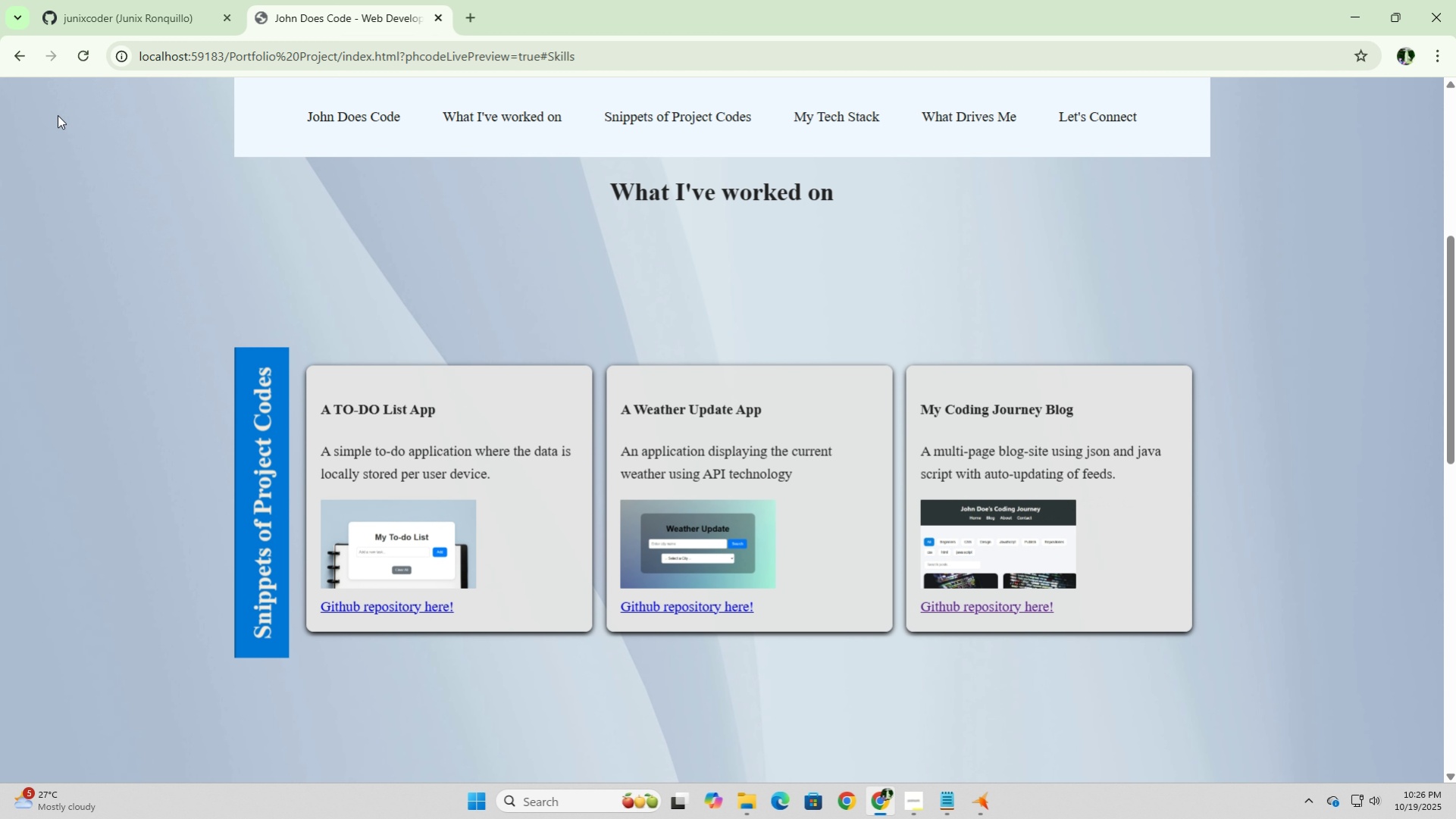 
scroll: coordinate [115, 427], scroll_direction: down, amount: 2.0
 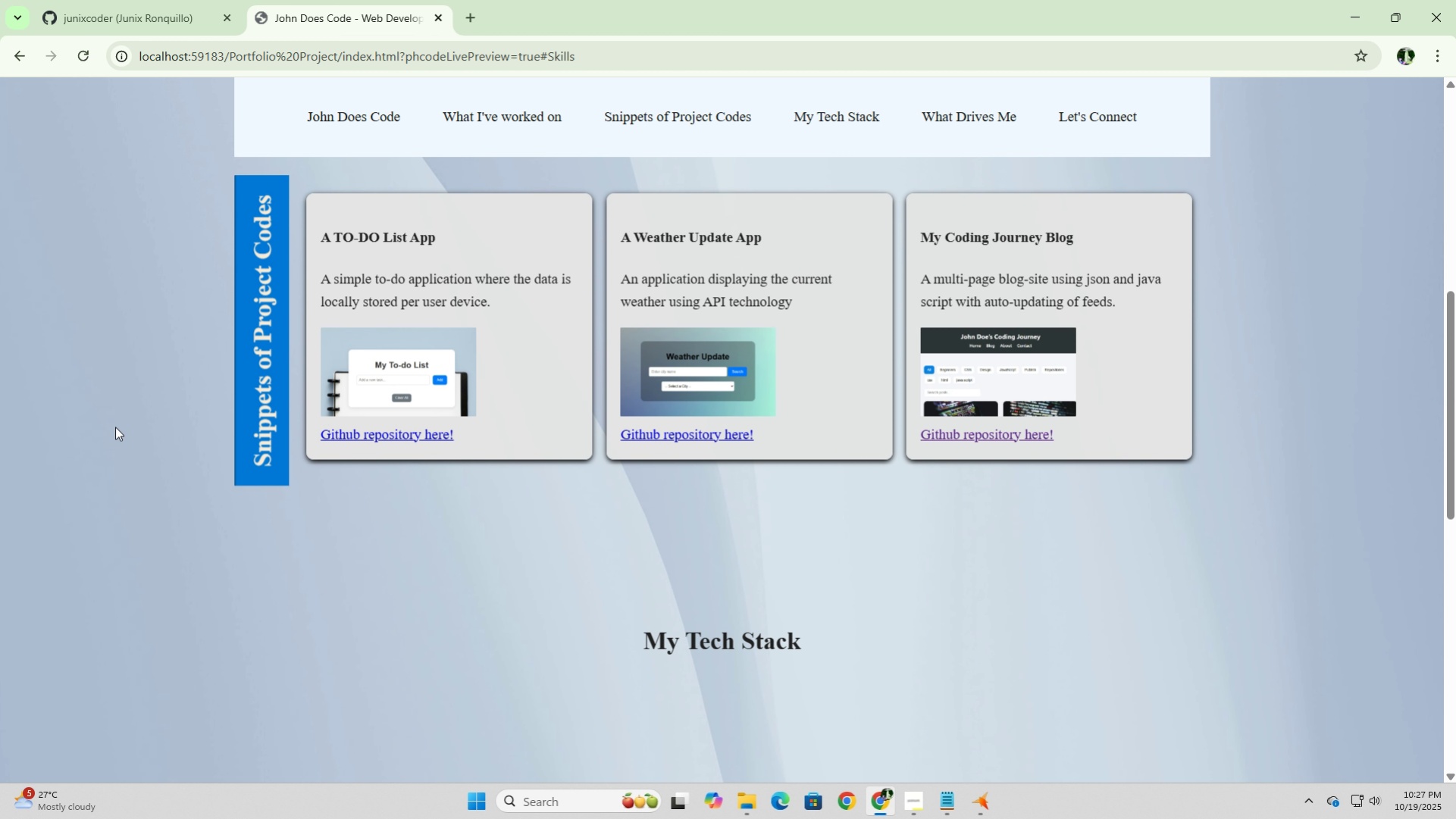 
scroll: coordinate [115, 427], scroll_direction: up, amount: 1.0
 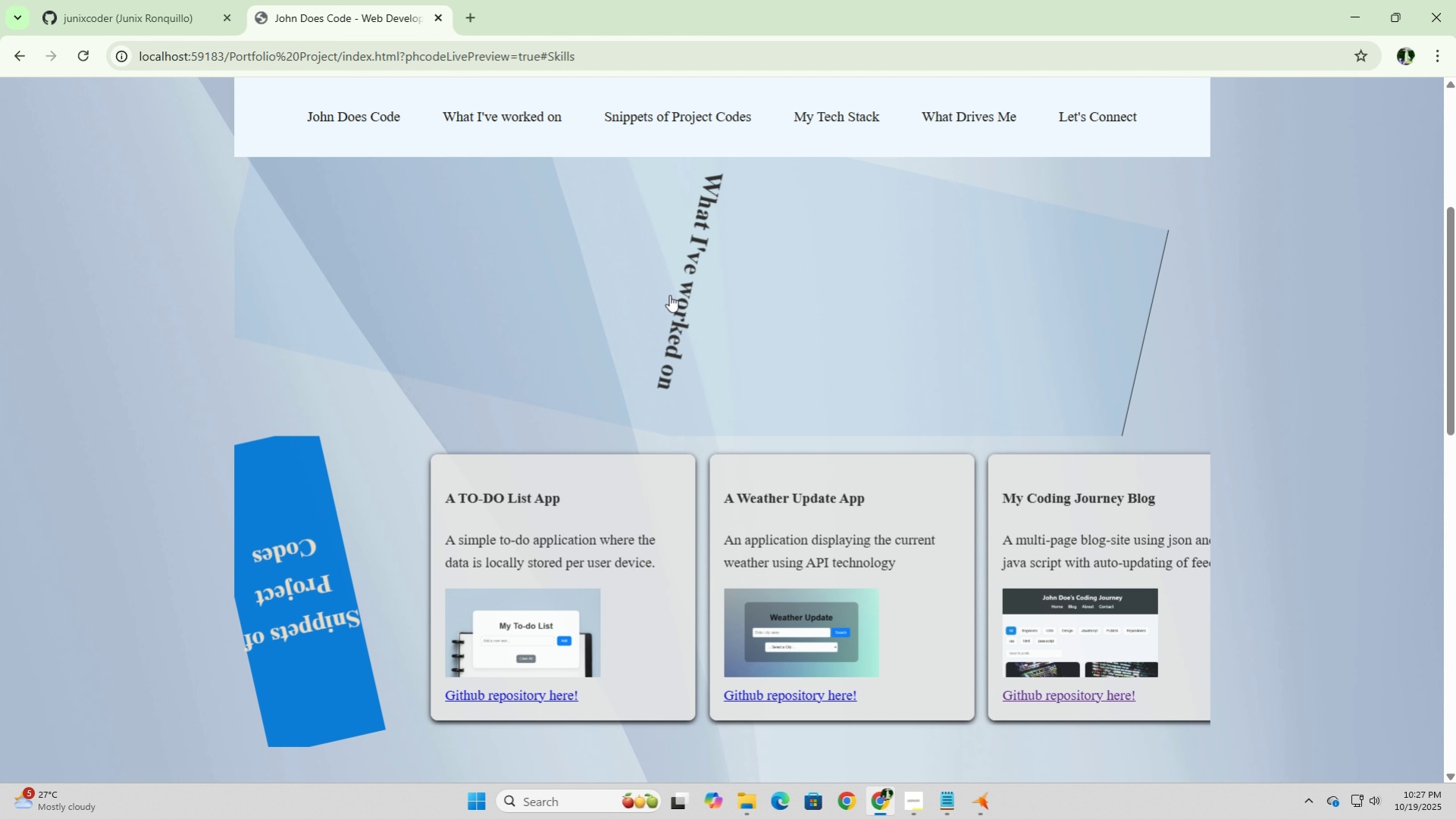 
left_click([669, 295])
 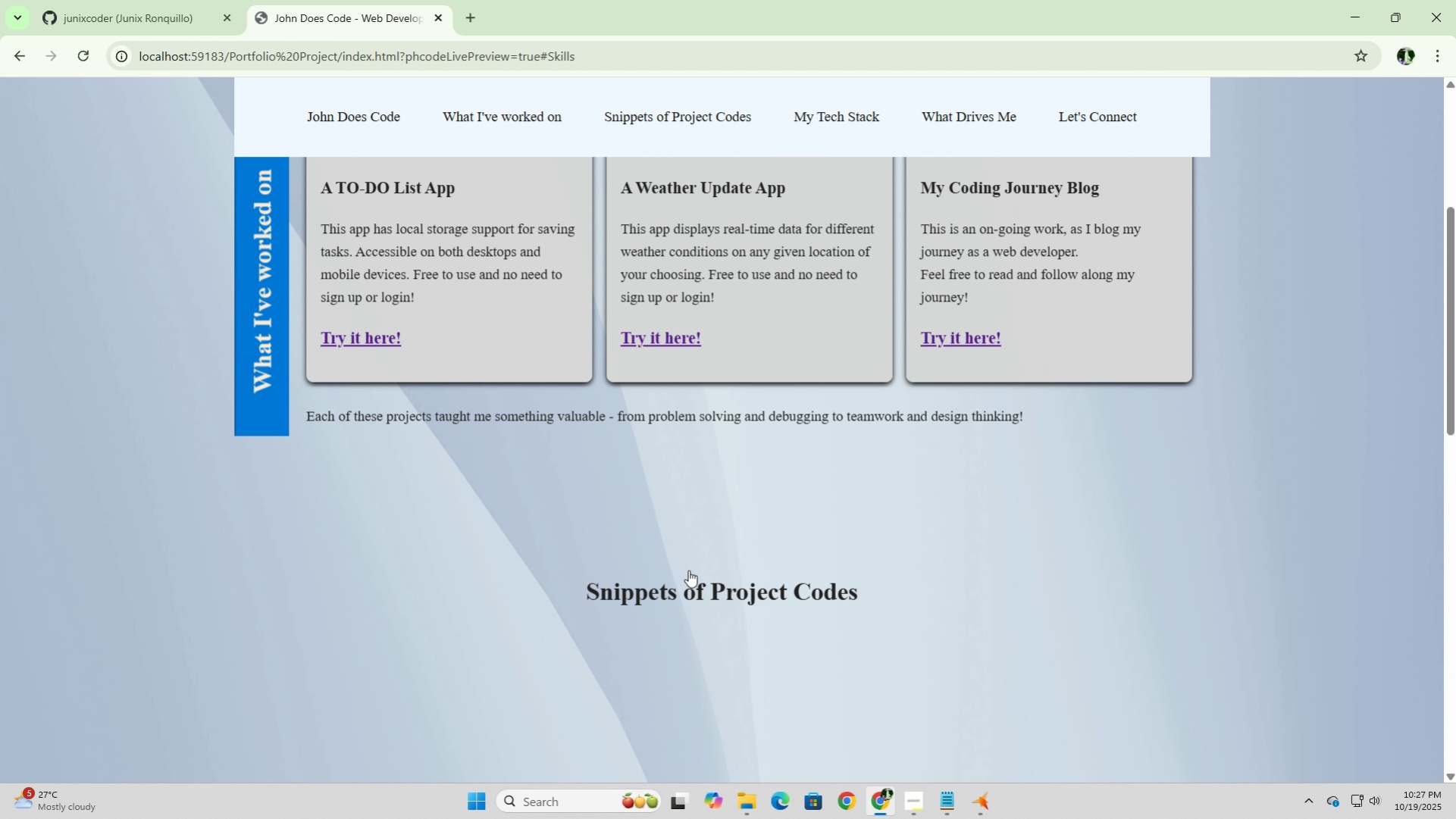 
left_click([688, 583])
 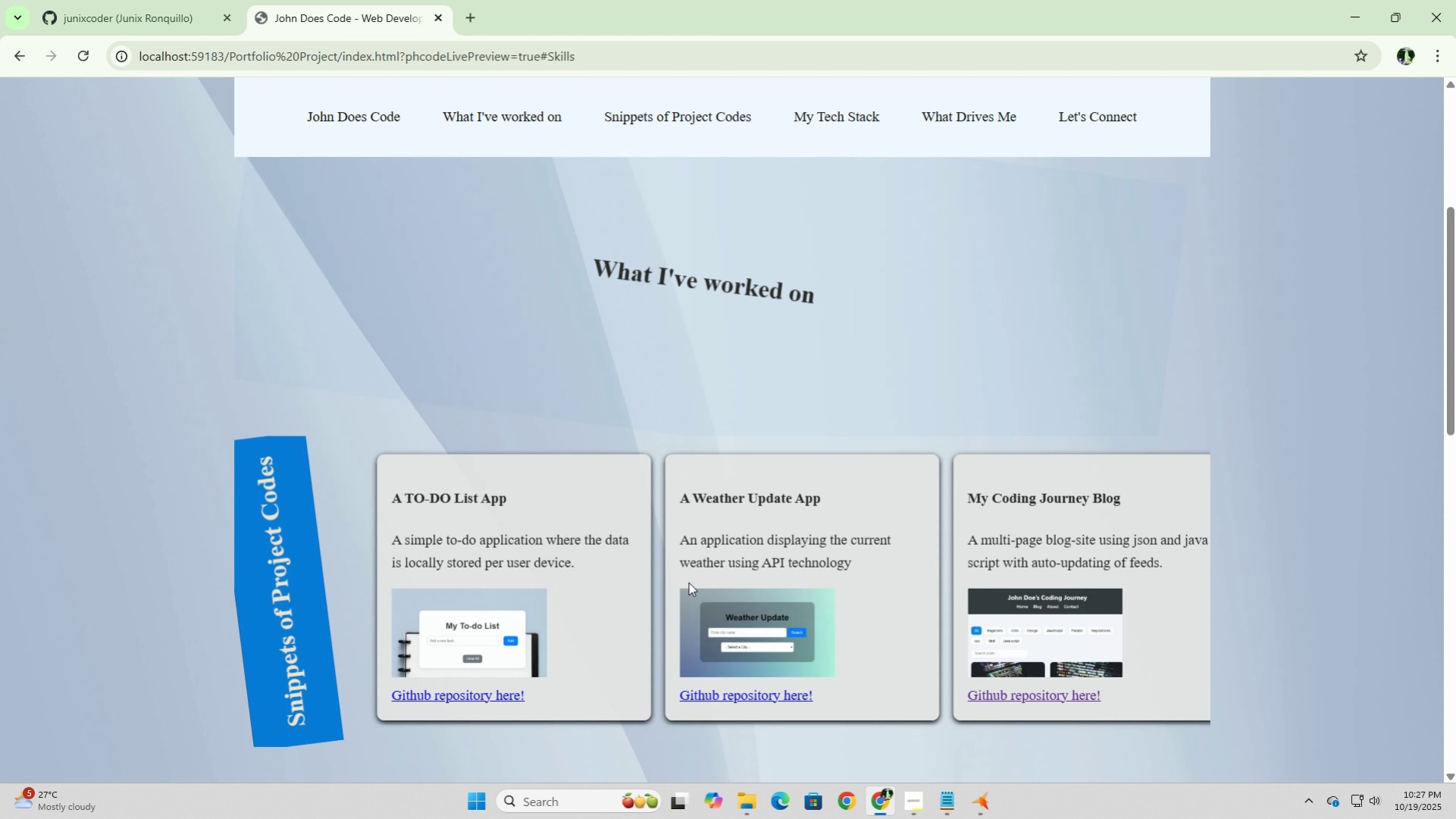 
scroll: coordinate [688, 582], scroll_direction: down, amount: 4.0
 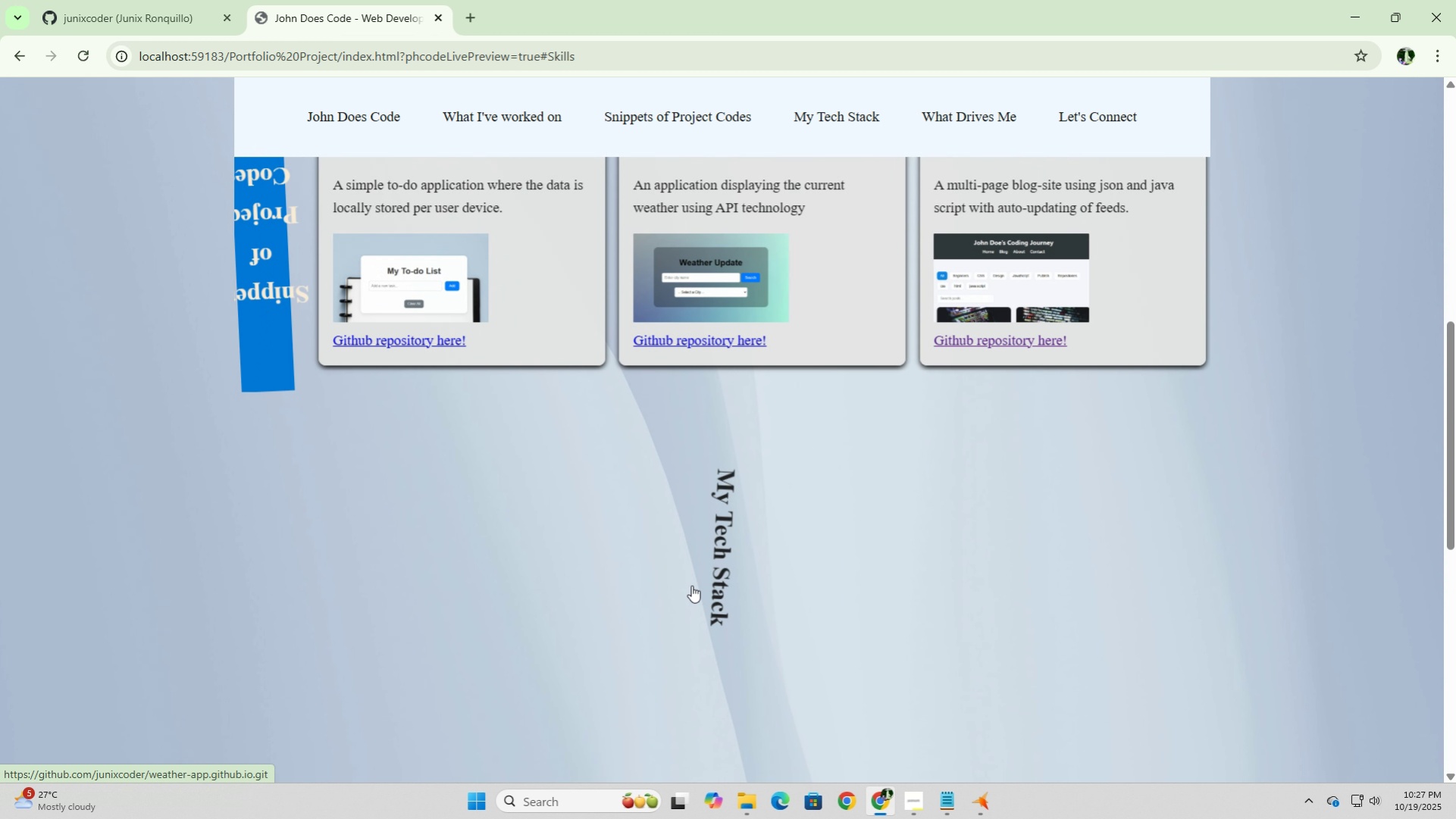 
left_click([691, 585])
 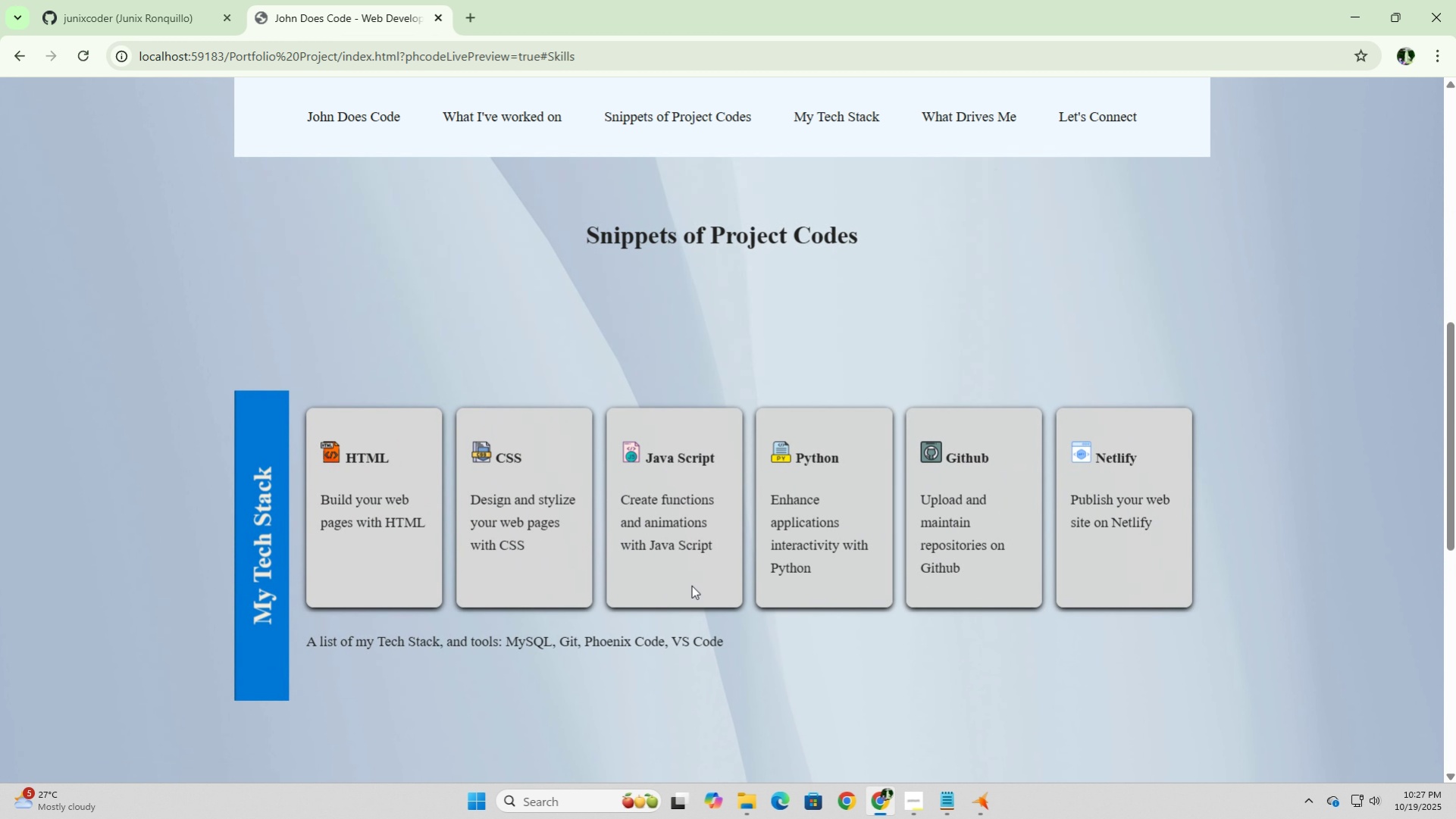 
scroll: coordinate [691, 585], scroll_direction: down, amount: 3.0
 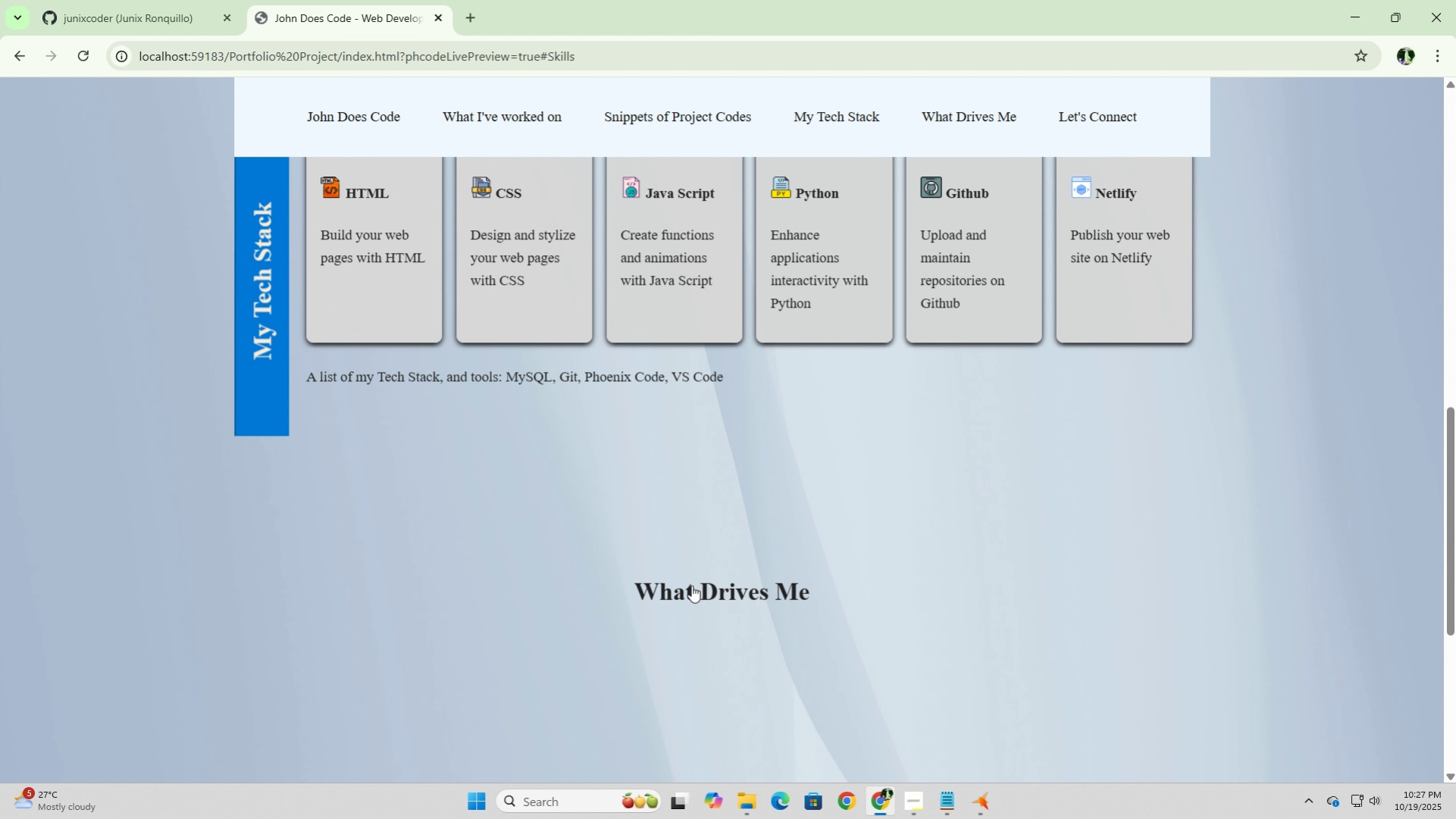 
left_click([691, 585])
 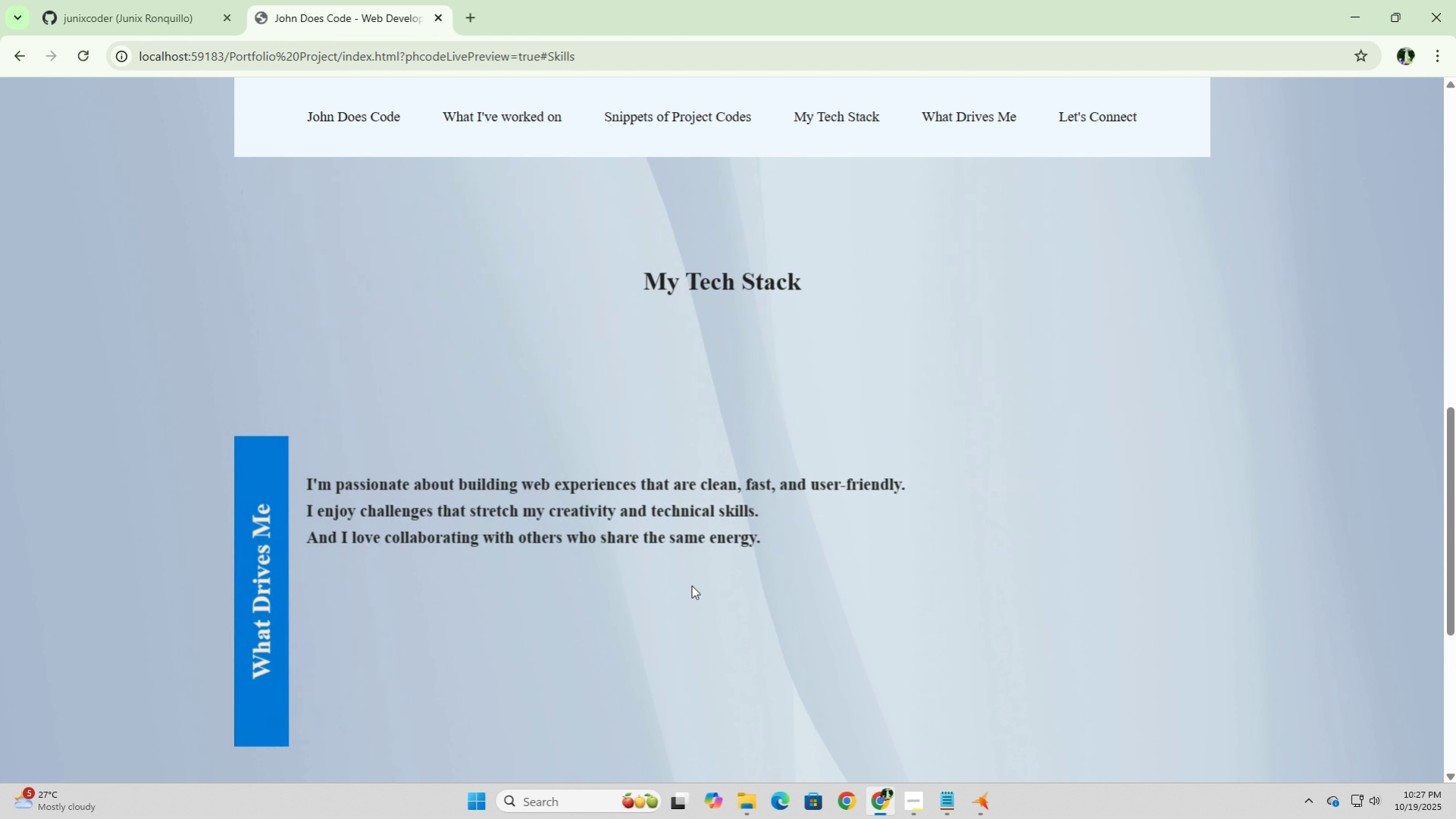 
scroll: coordinate [691, 585], scroll_direction: down, amount: 2.0
 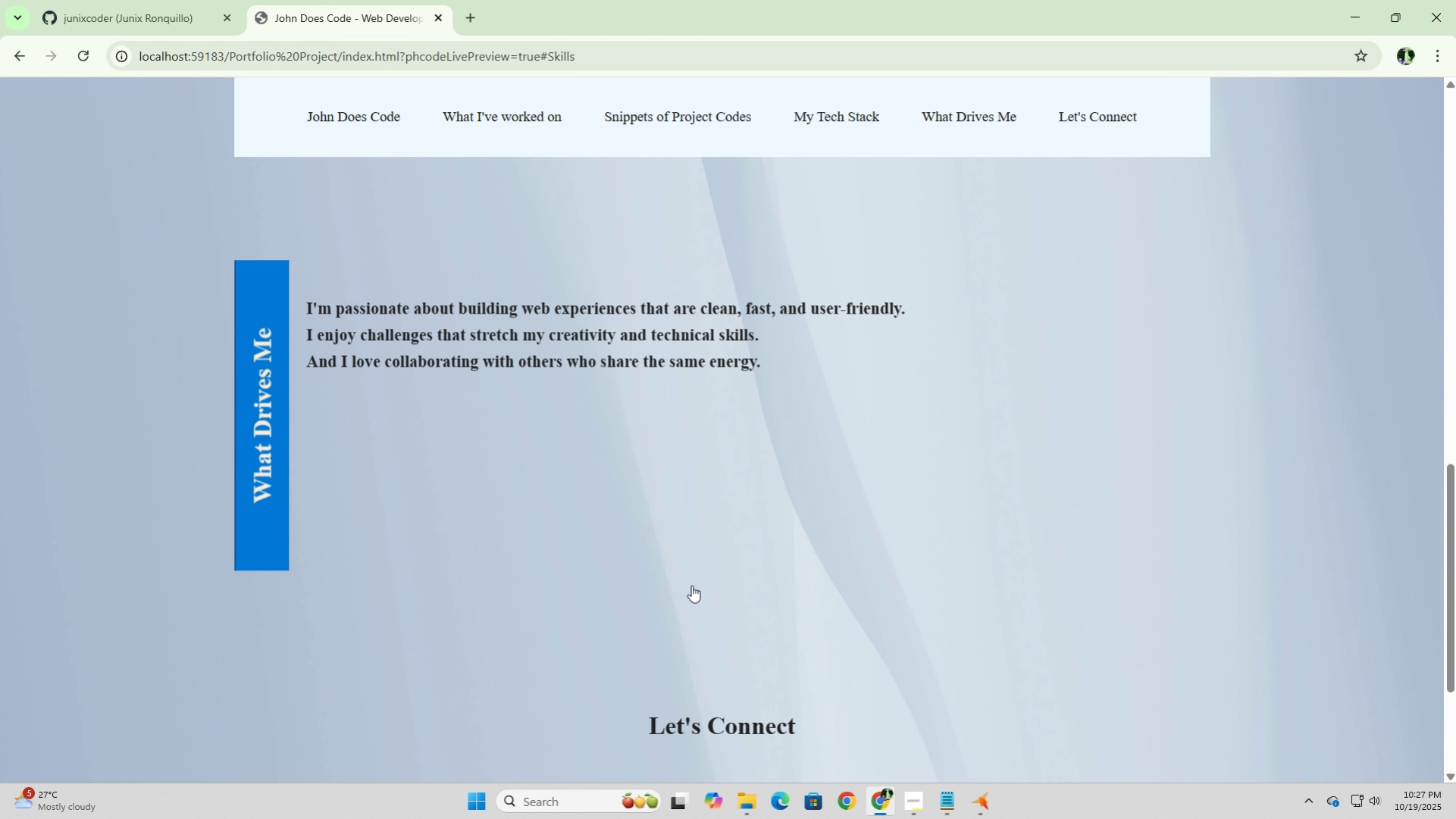 
scroll: coordinate [691, 585], scroll_direction: up, amount: 16.0
 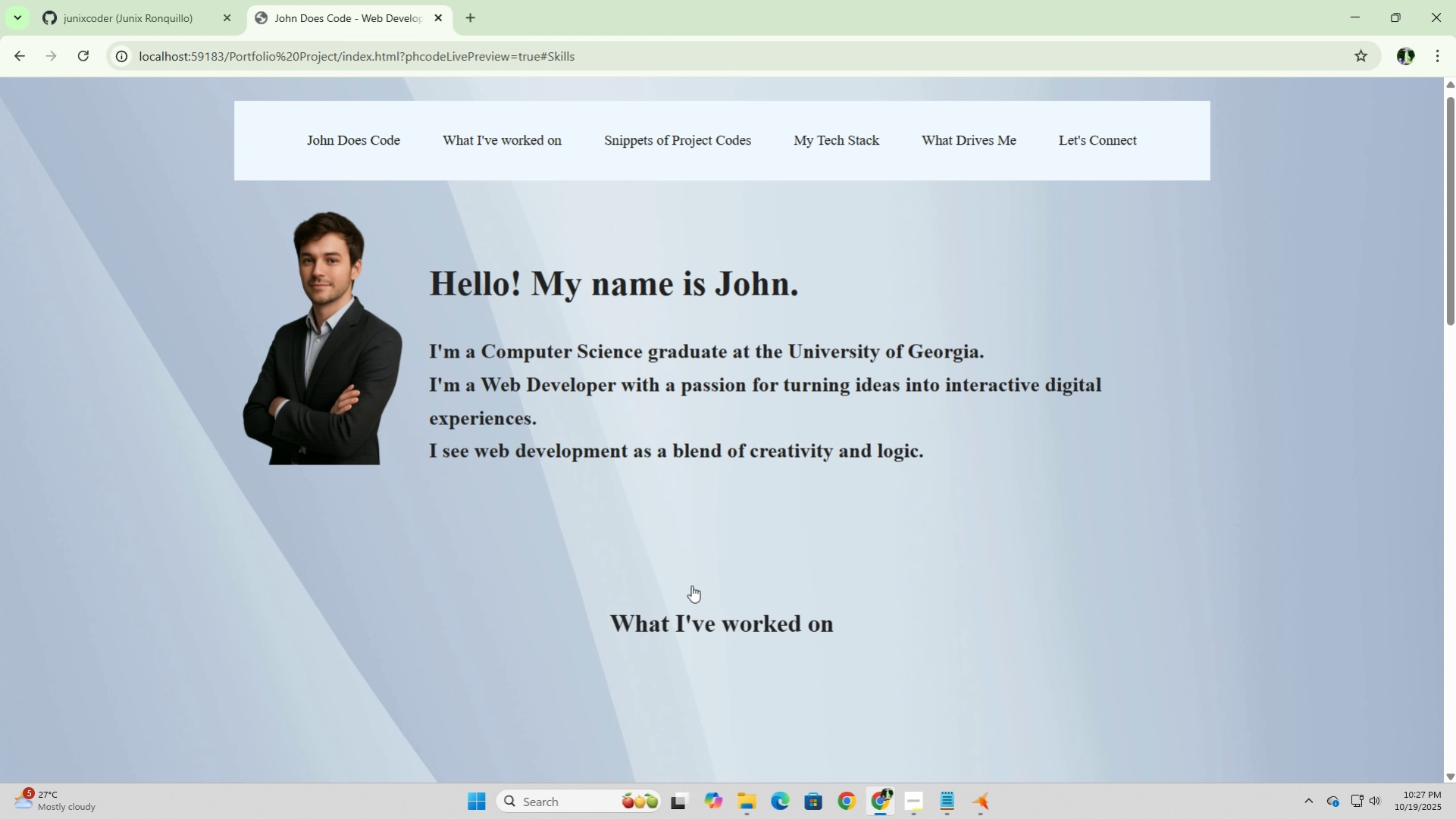 
wait(8.82)
 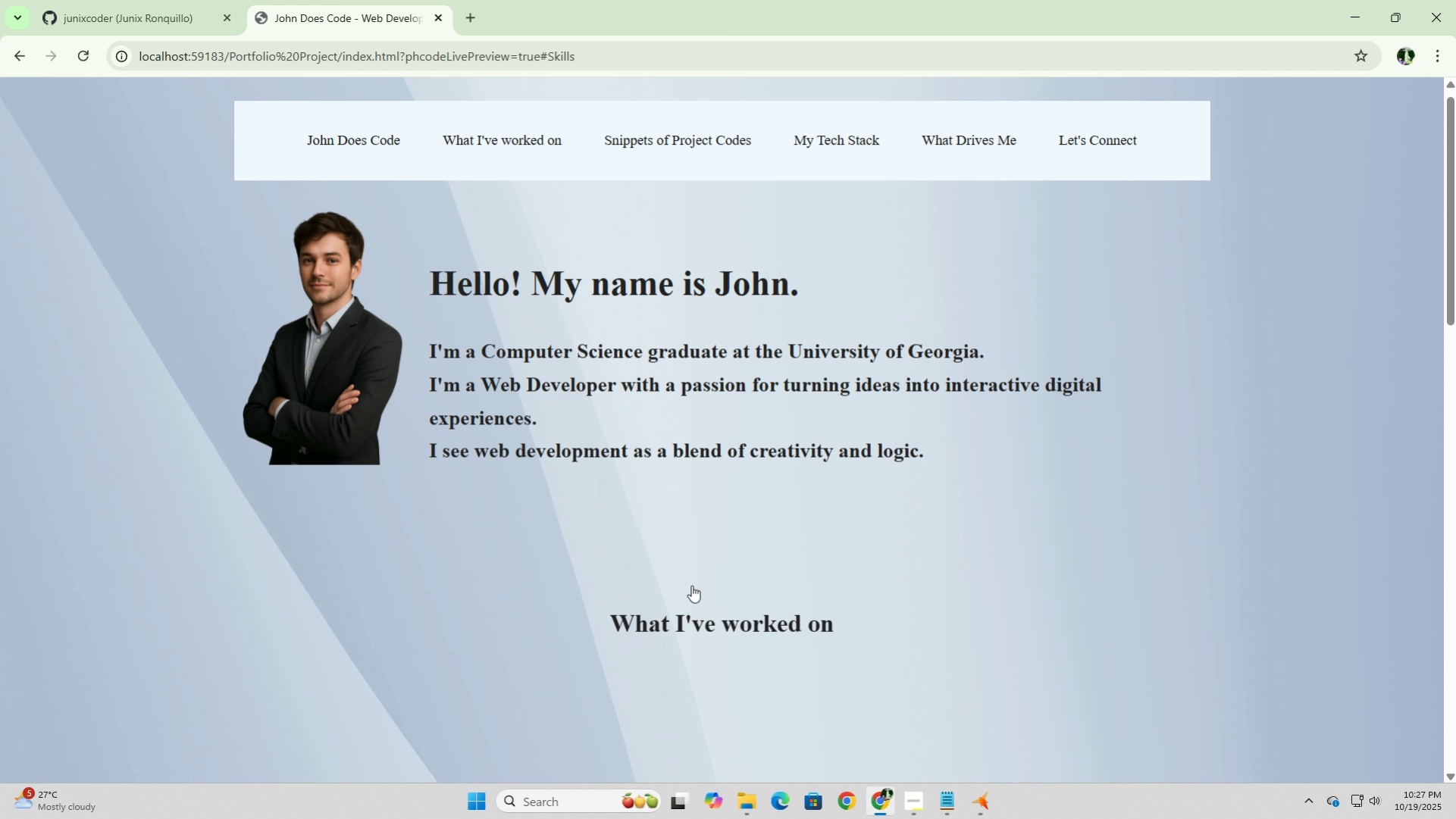 
scroll: coordinate [691, 585], scroll_direction: down, amount: 8.0
 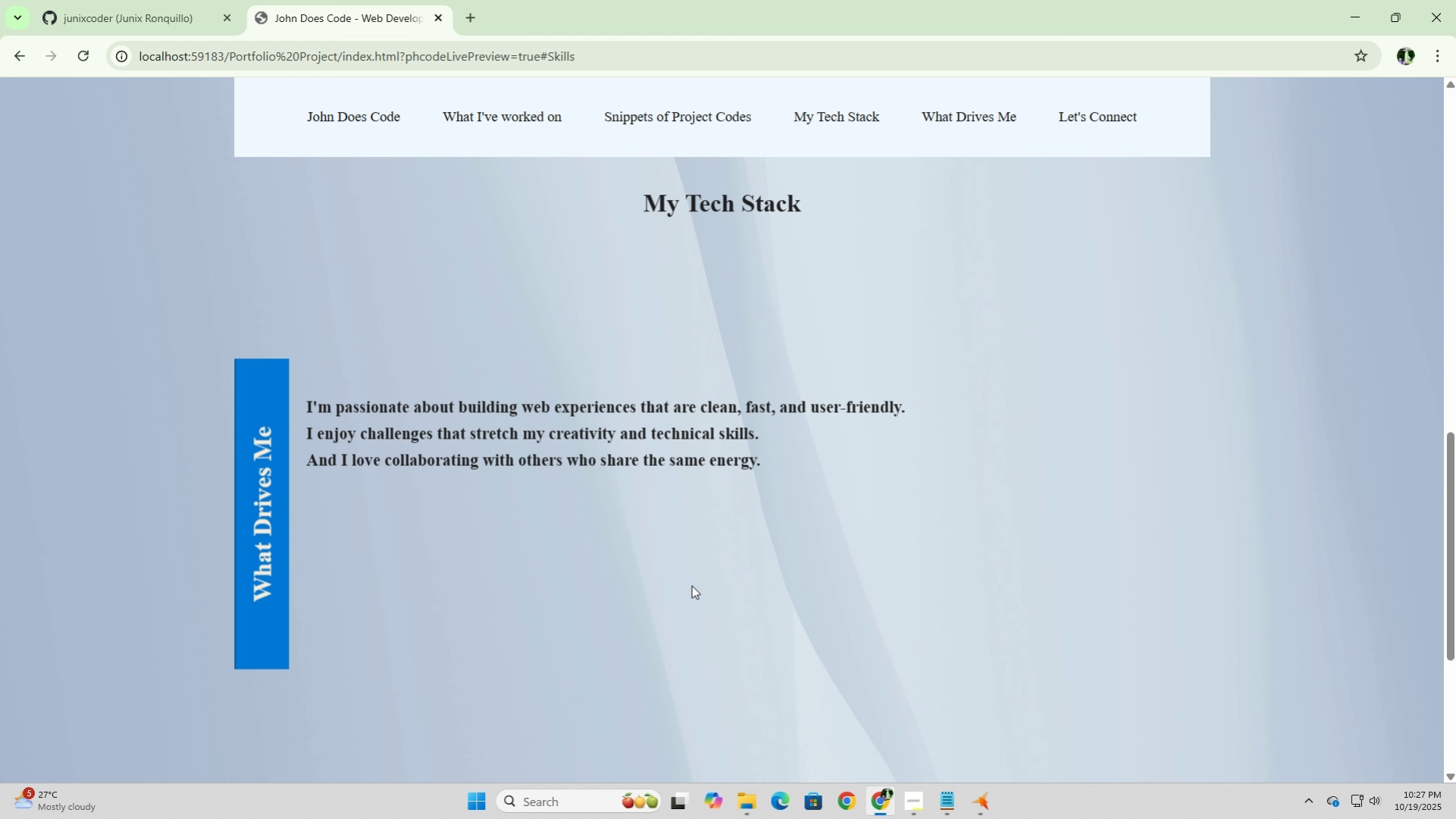 
wait(6.79)
 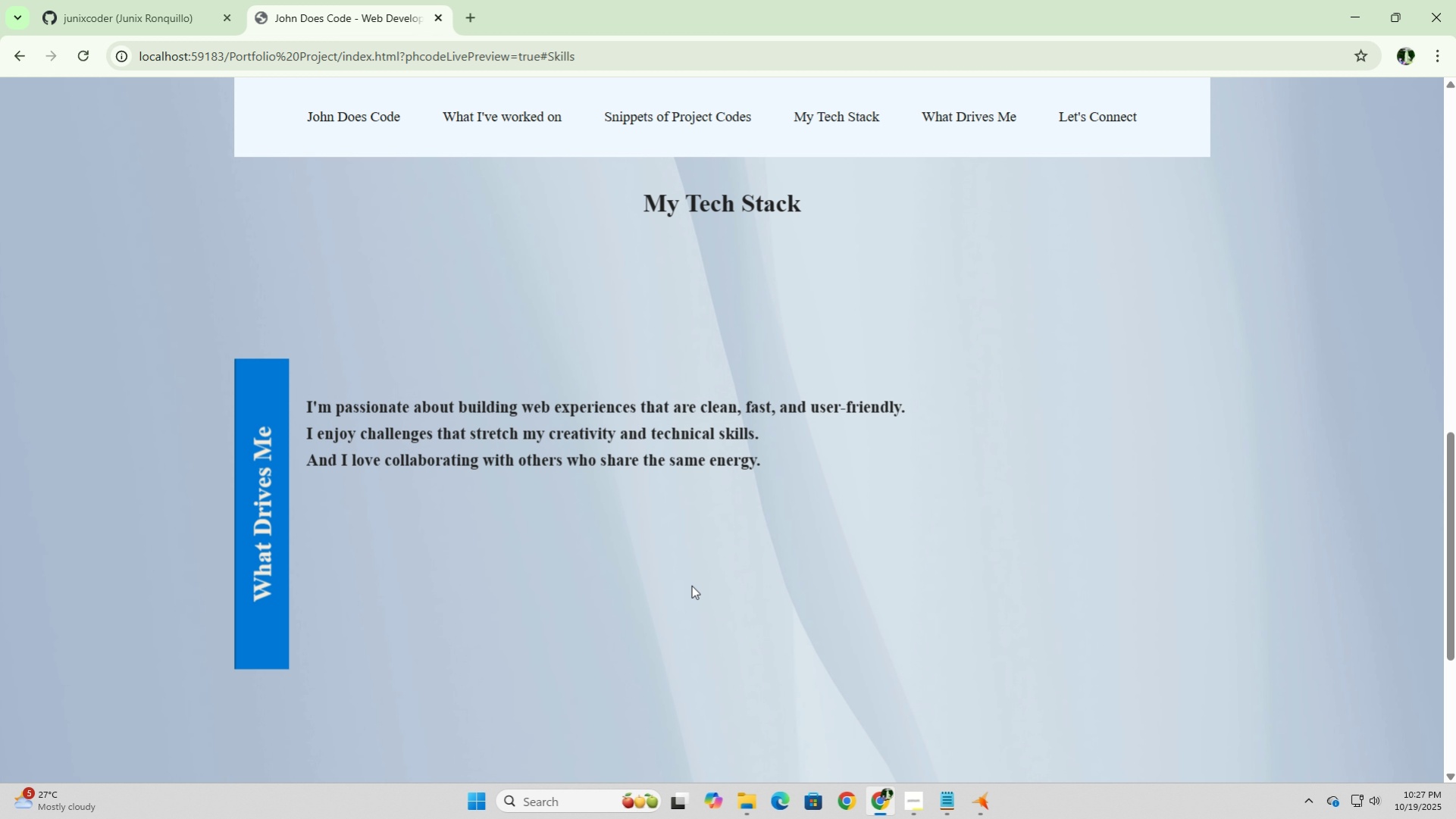 
scroll: coordinate [691, 585], scroll_direction: up, amount: 4.0
 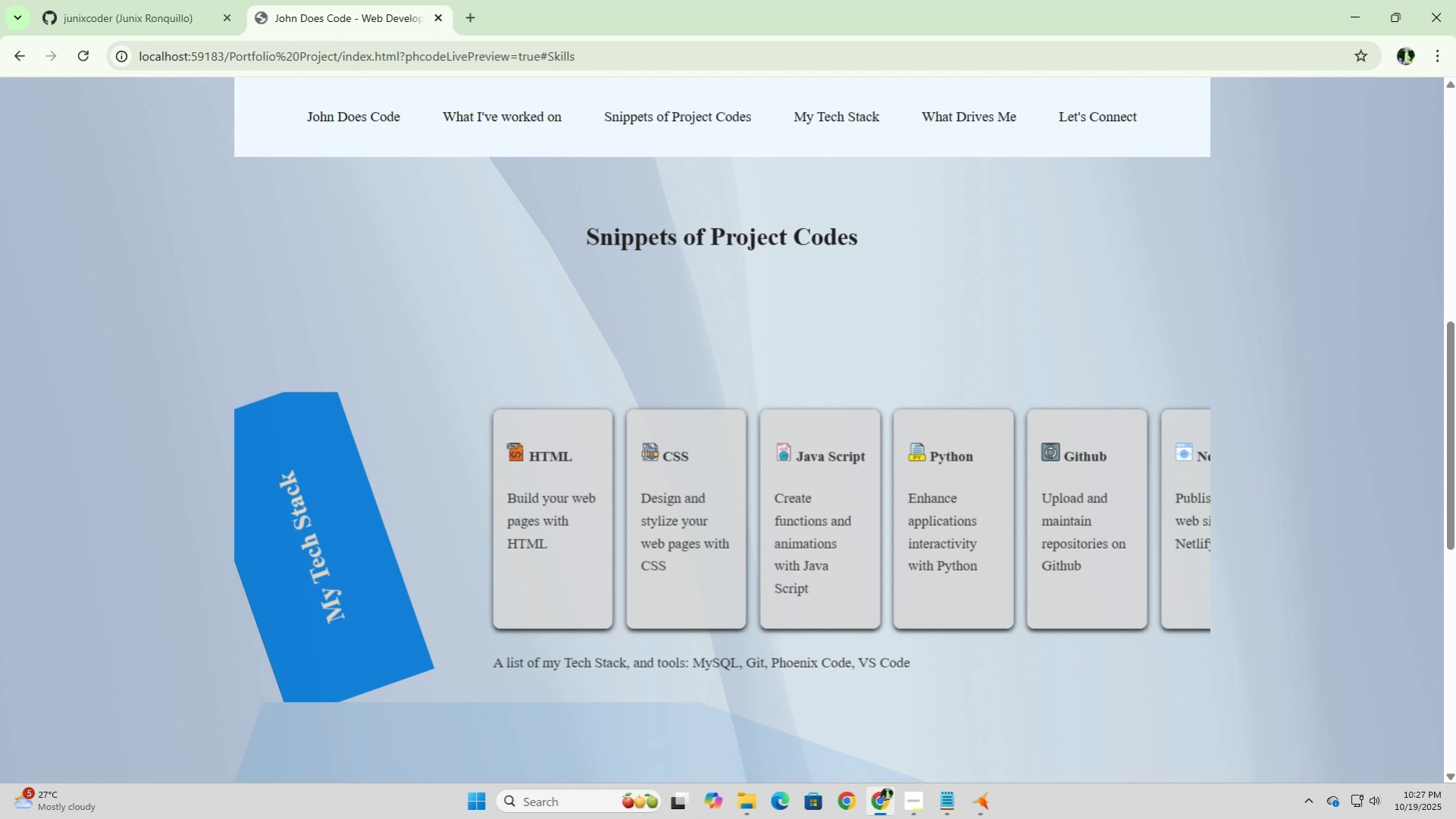 
left_click([655, 312])
 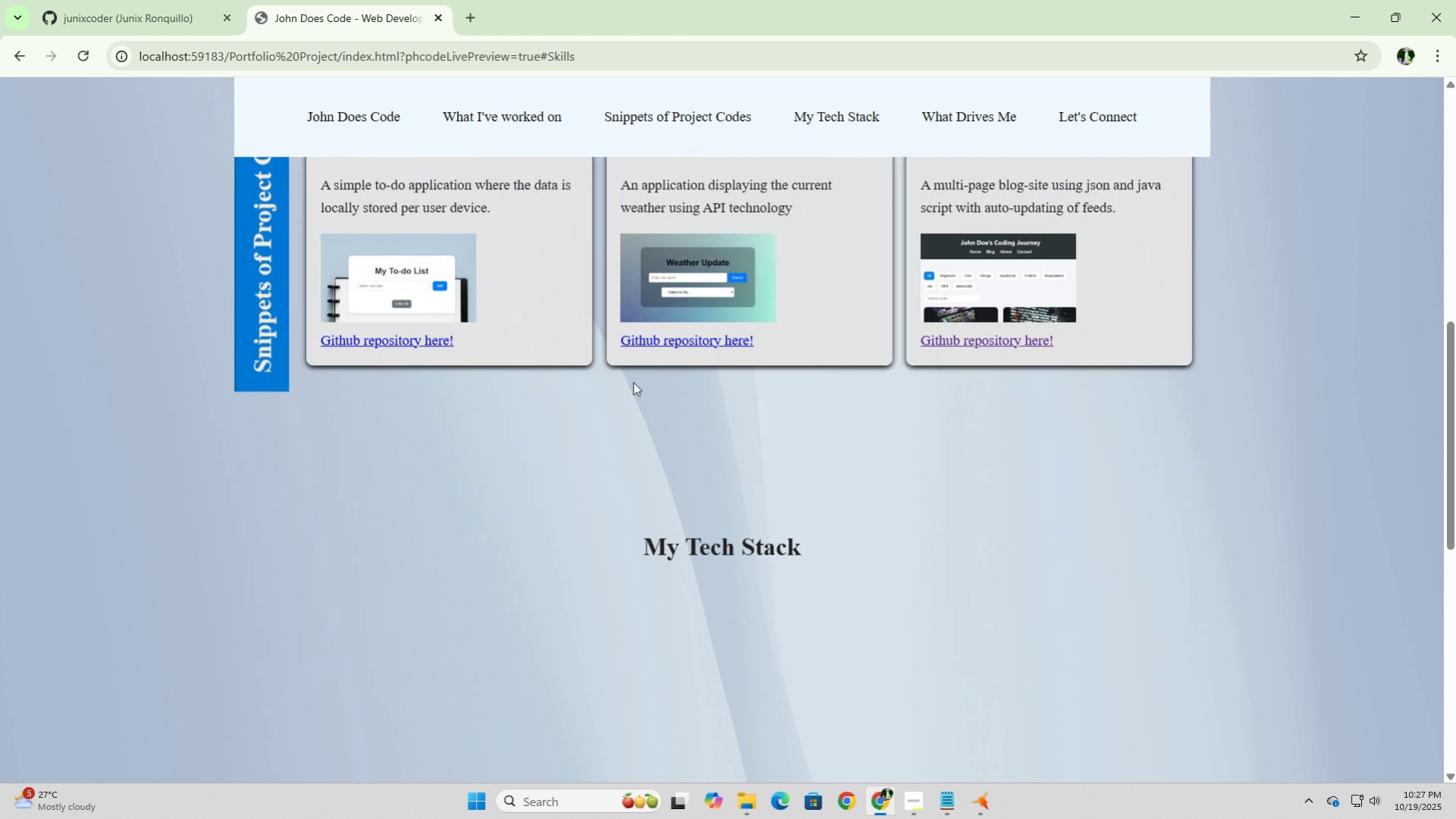 
scroll: coordinate [620, 439], scroll_direction: up, amount: 2.0
 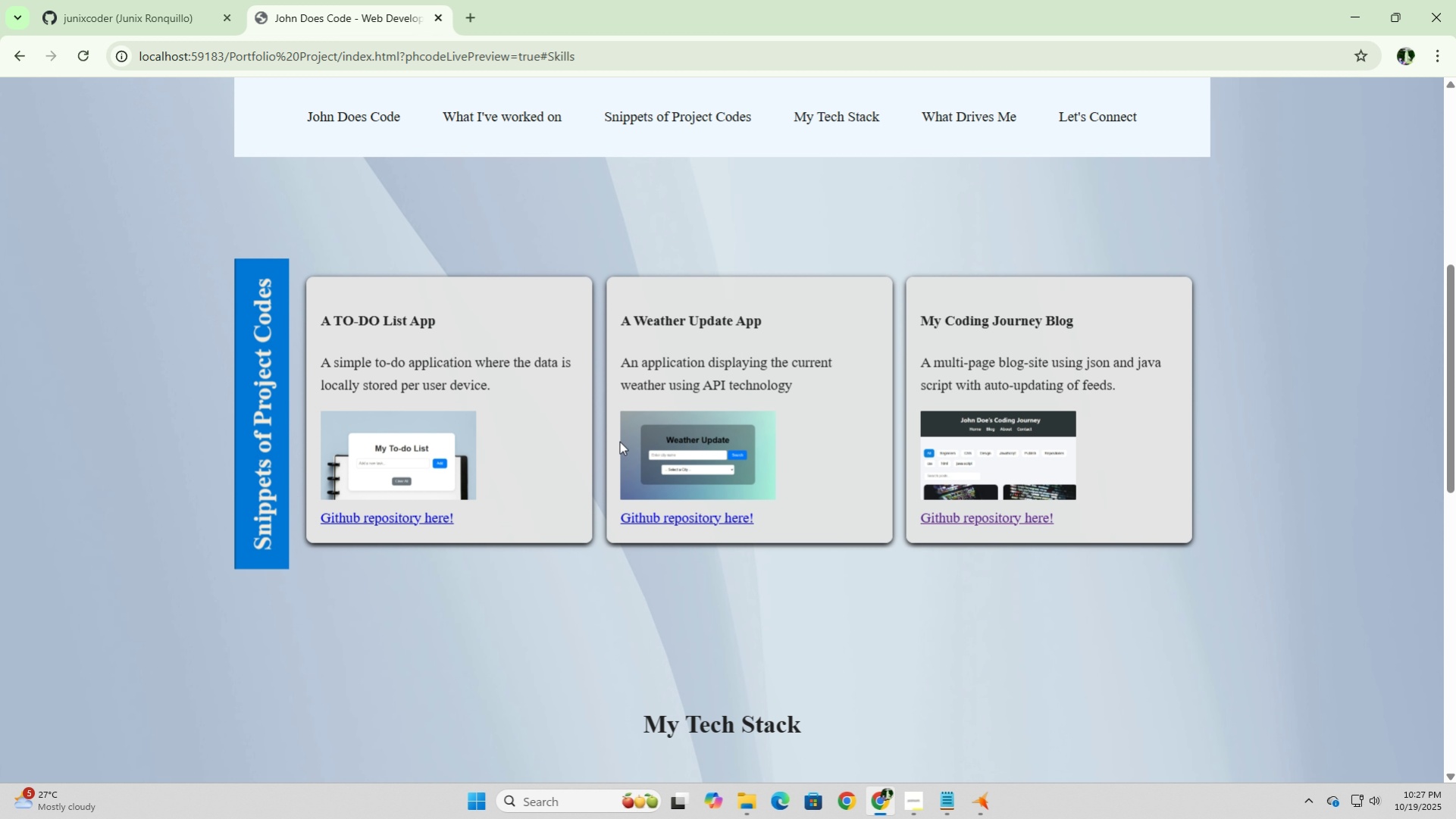 
wait(8.62)
 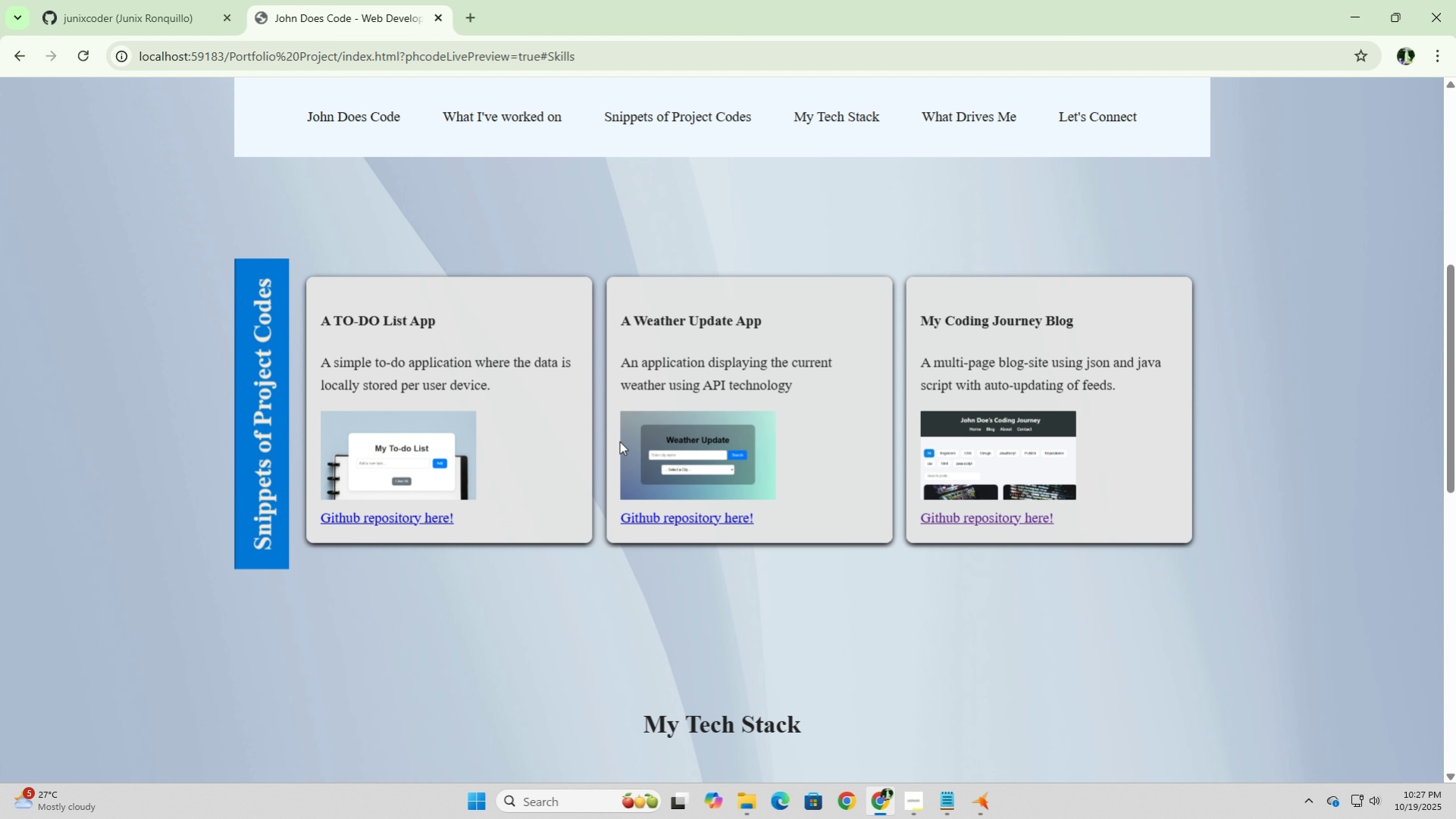 
scroll: coordinate [415, 561], scroll_direction: up, amount: 4.0
 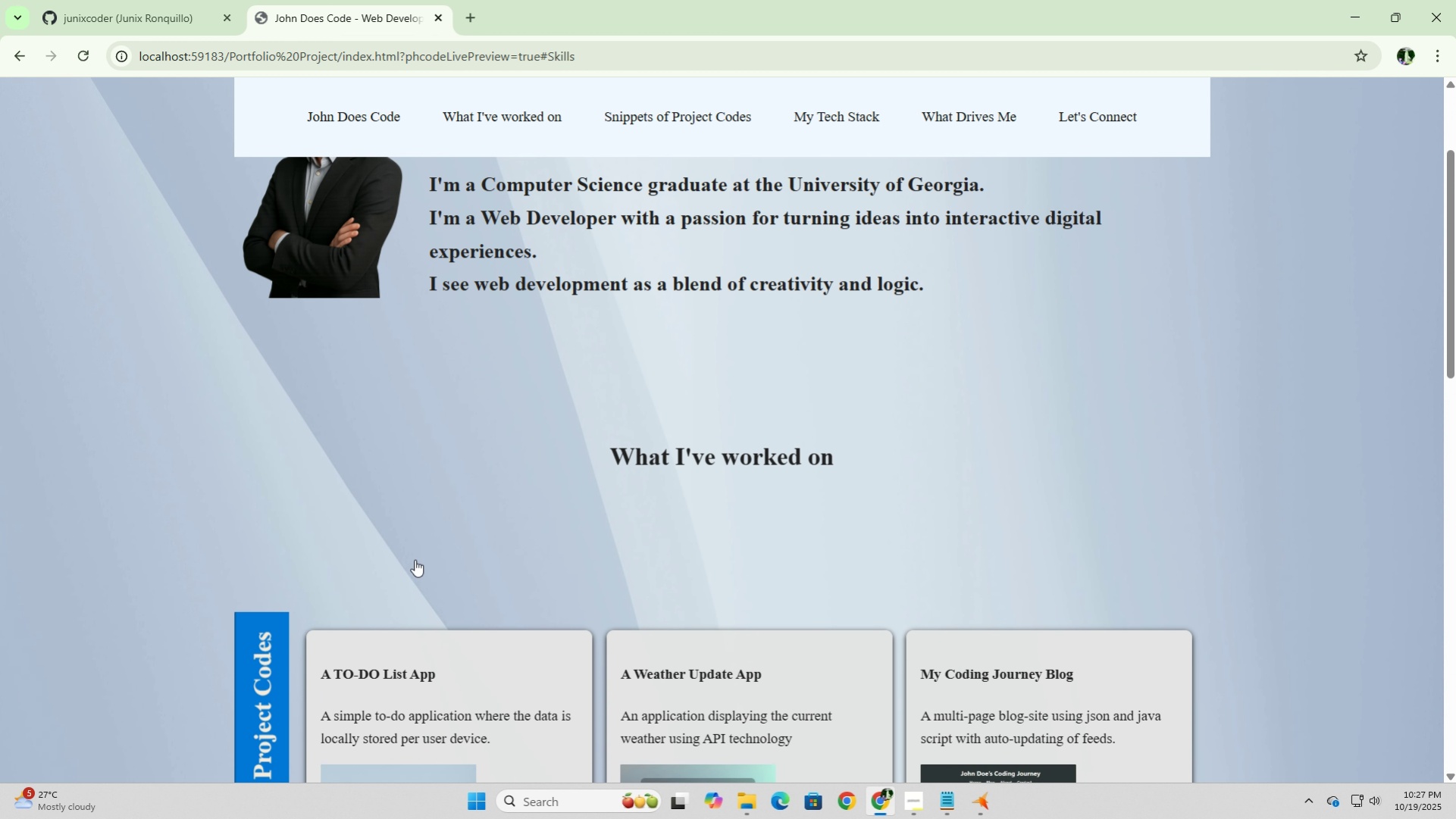 
scroll: coordinate [415, 559], scroll_direction: down, amount: 4.0
 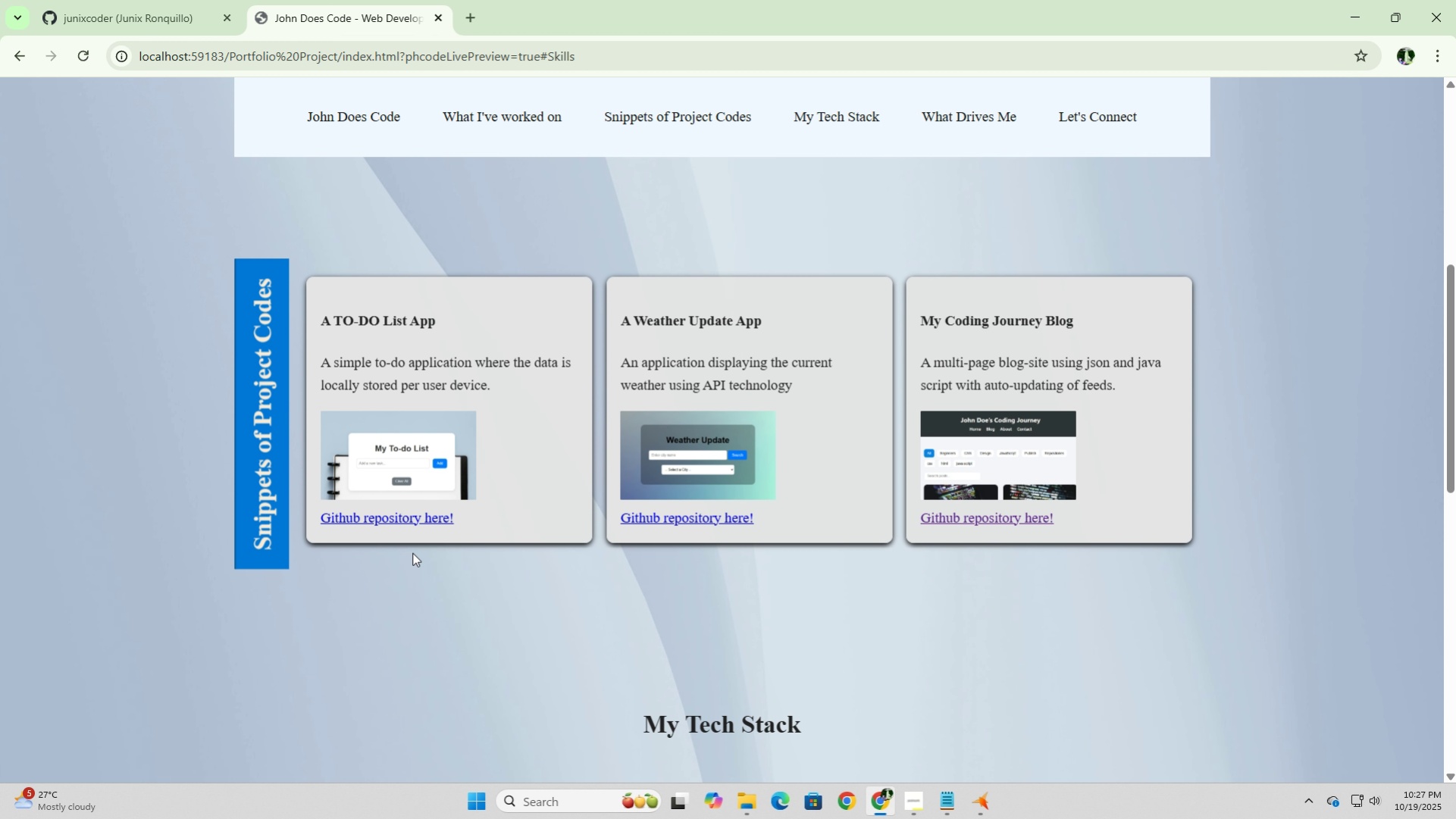 
left_click([404, 521])
 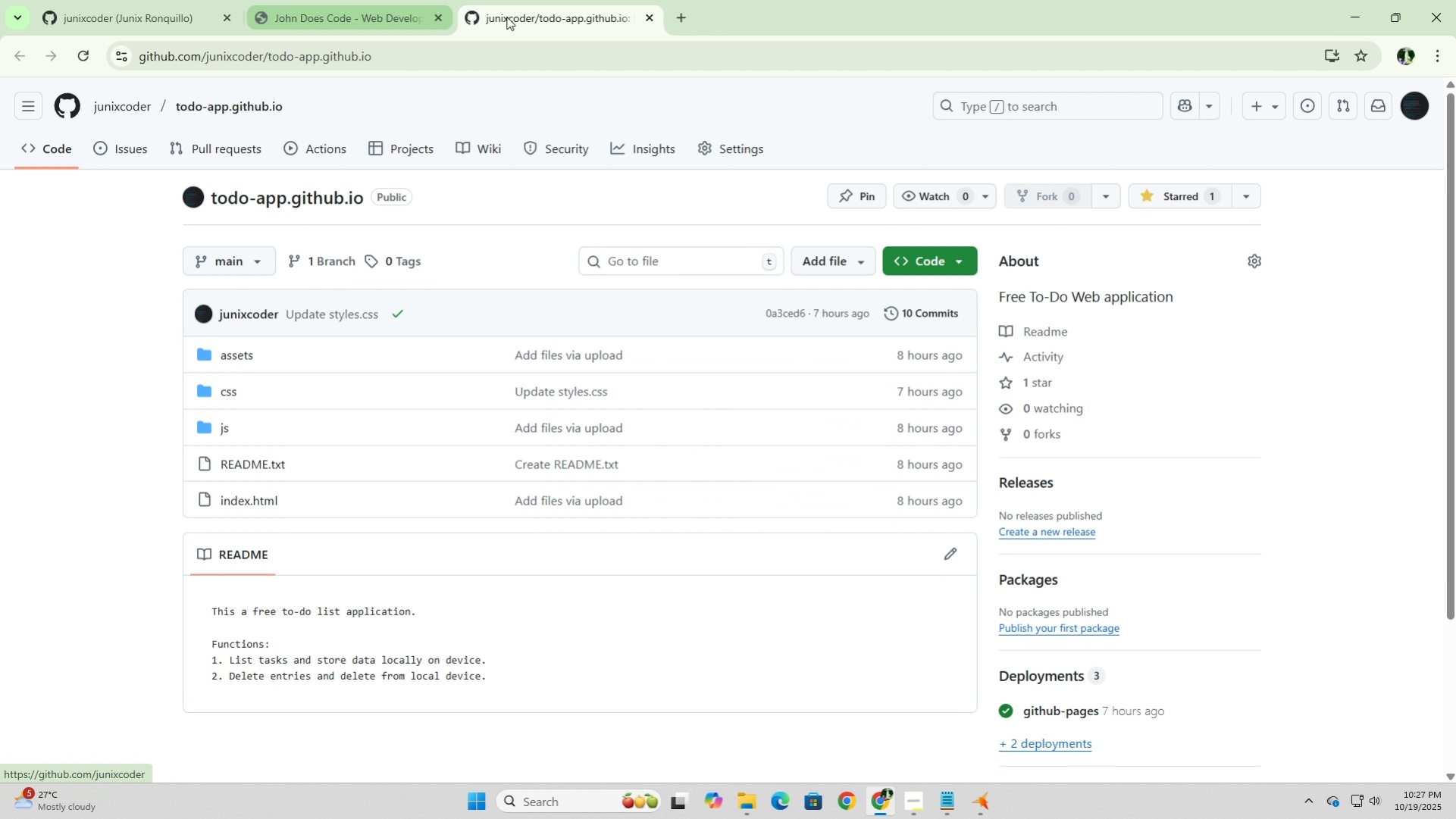 
left_click([651, 18])
 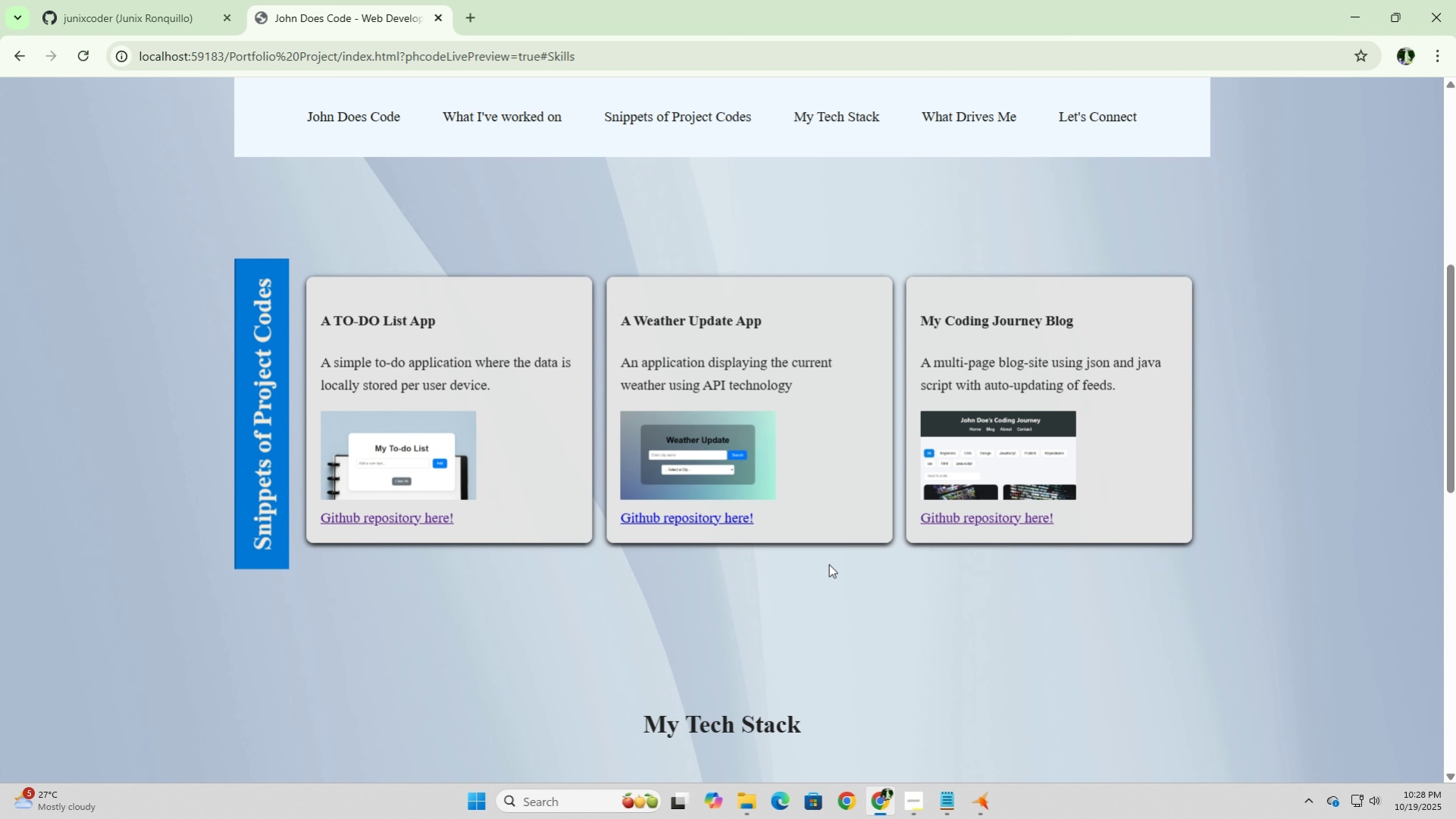 
mouse_move([959, 805])
 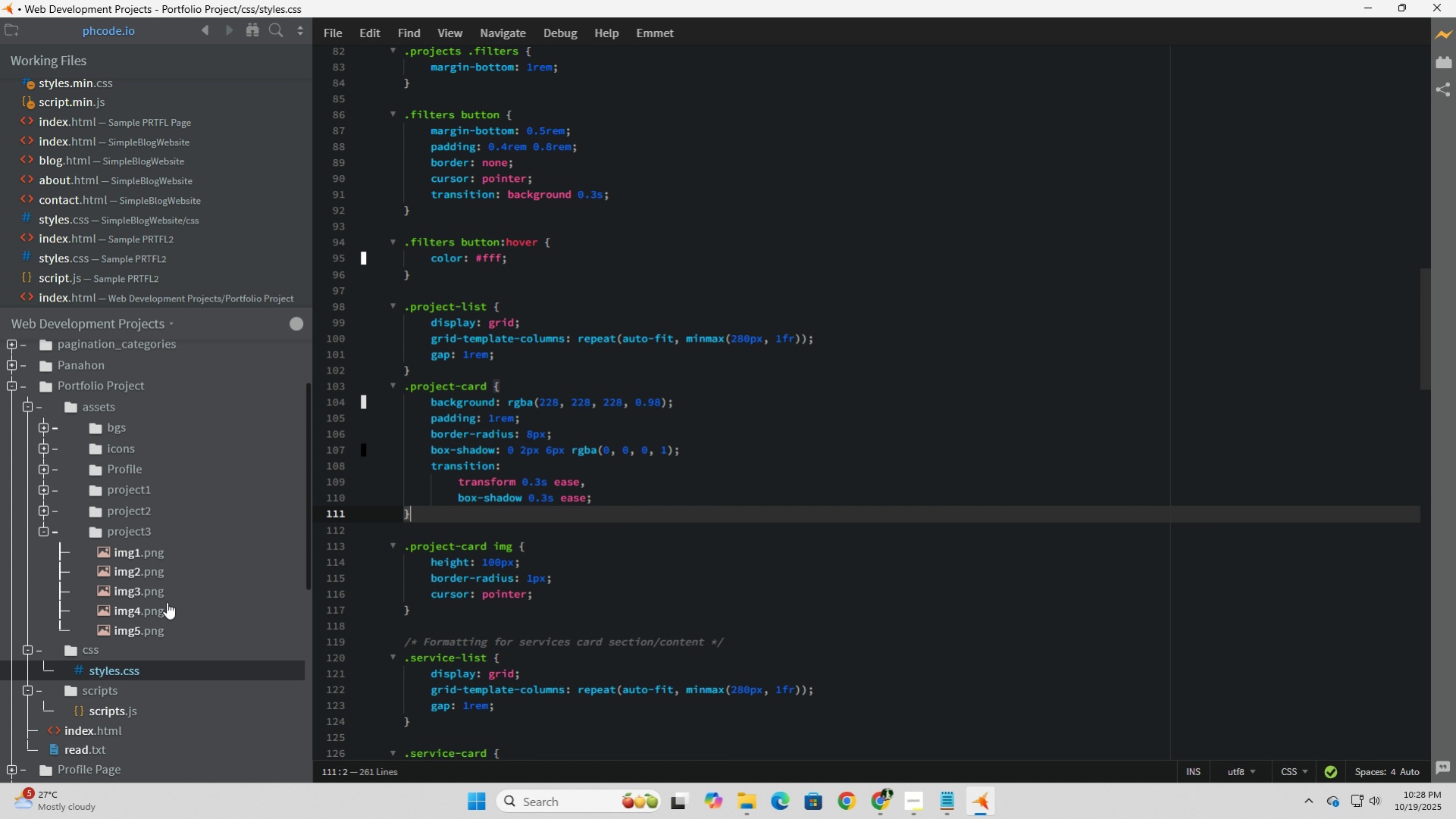 
scroll: coordinate [508, 581], scroll_direction: down, amount: 5.0
 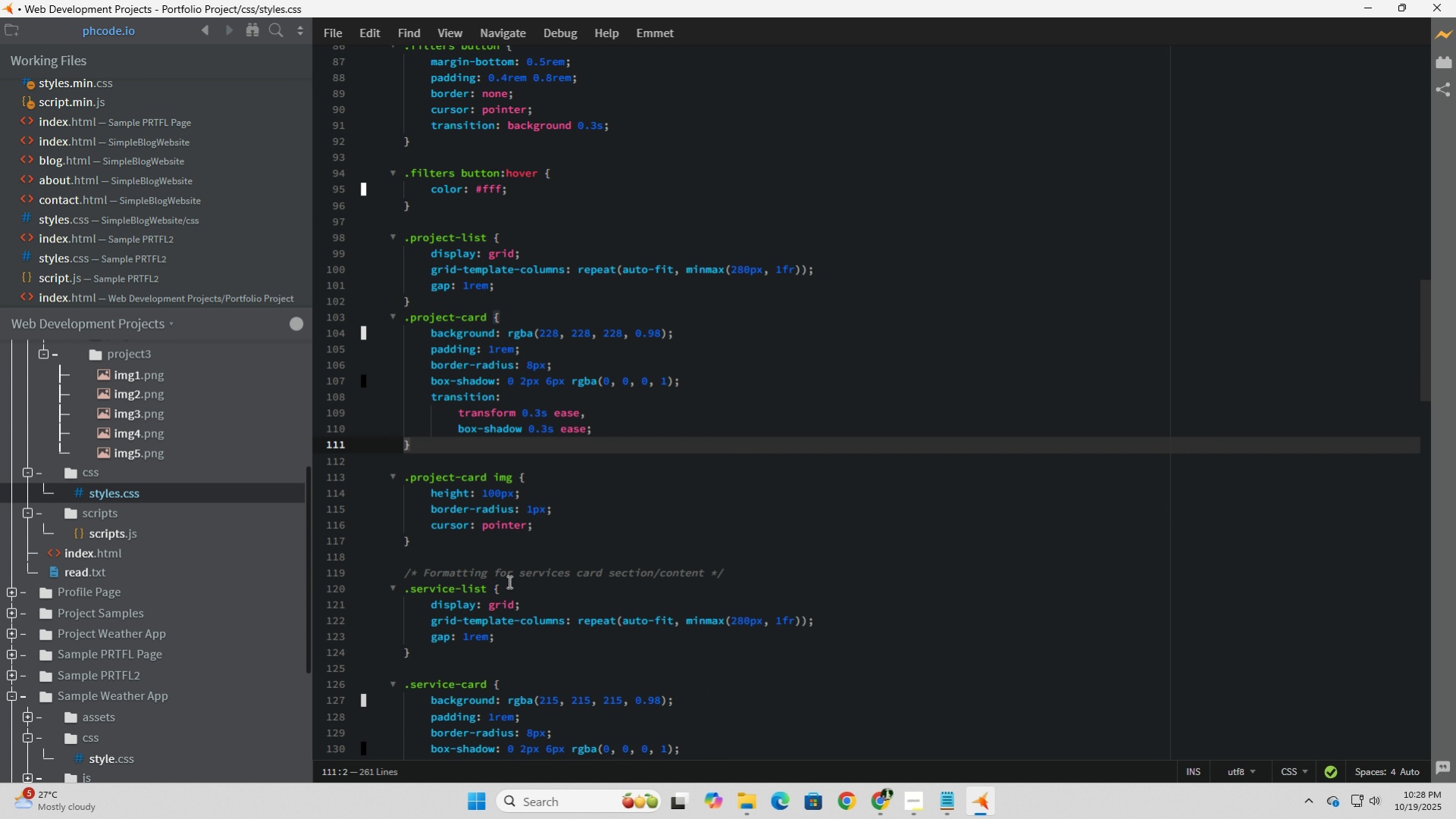 
scroll: coordinate [508, 581], scroll_direction: up, amount: 2.0
 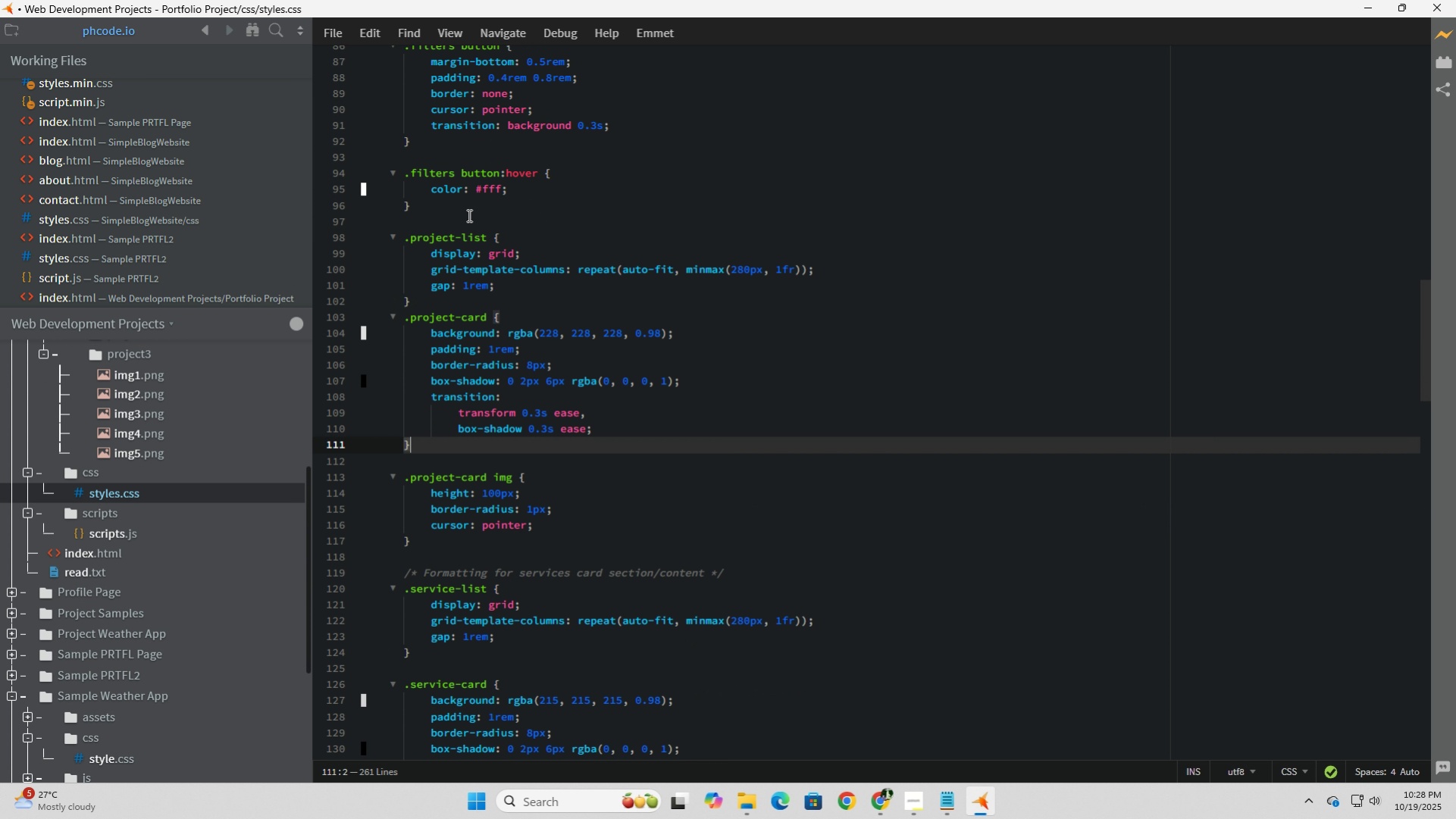 
left_click([468, 214])
 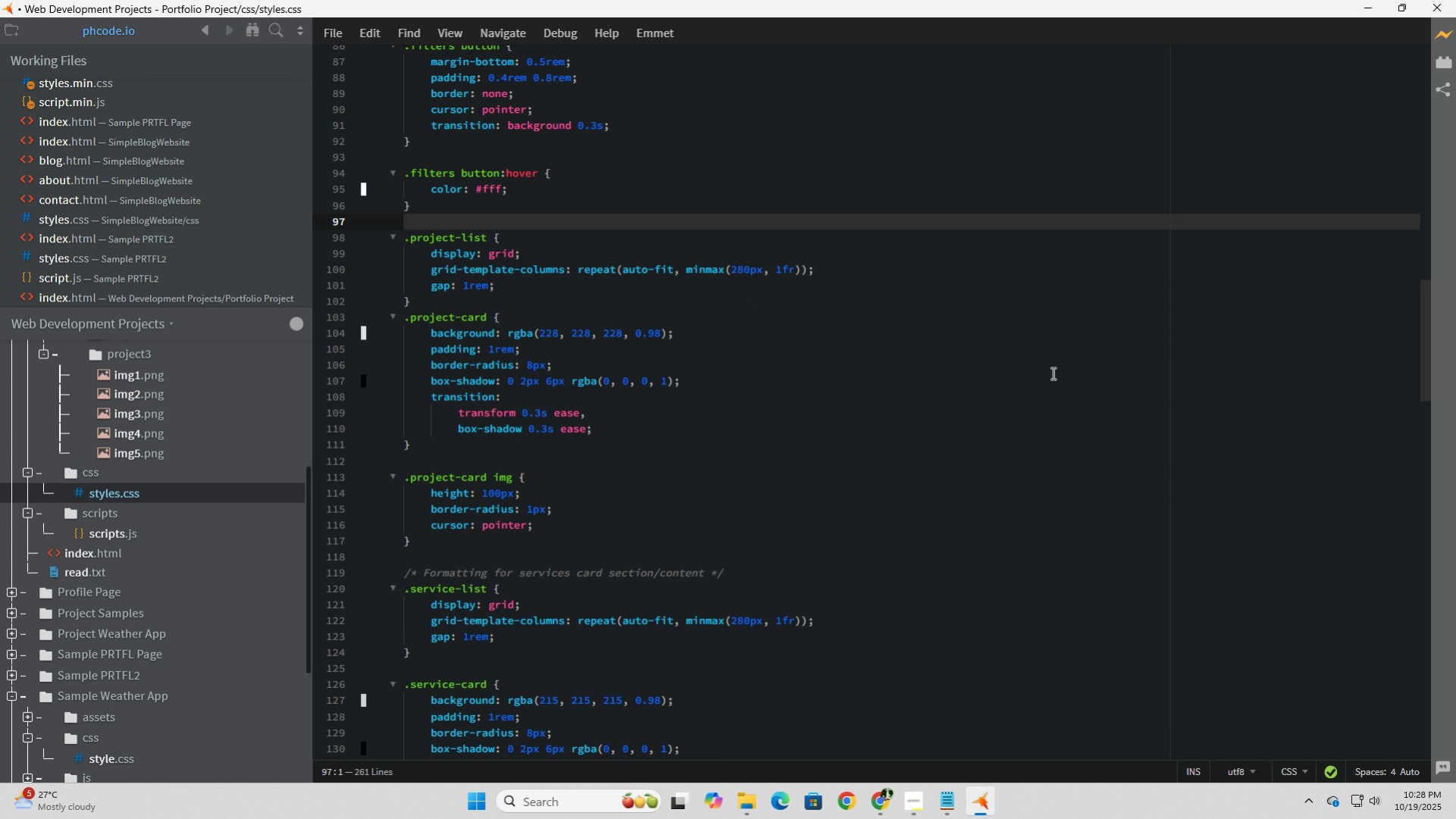 
key(Enter)
 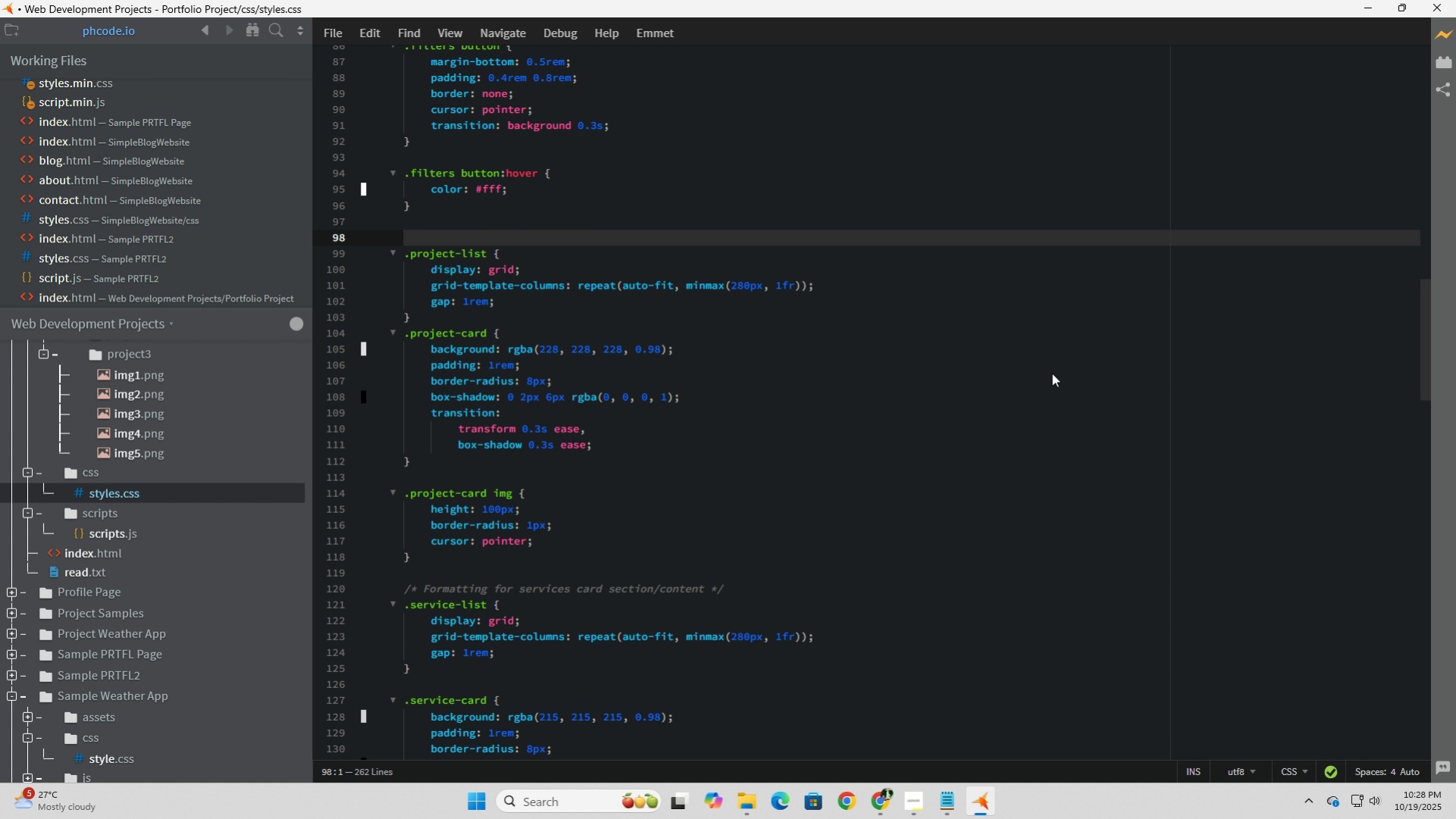 
key(NumpadDivide)
 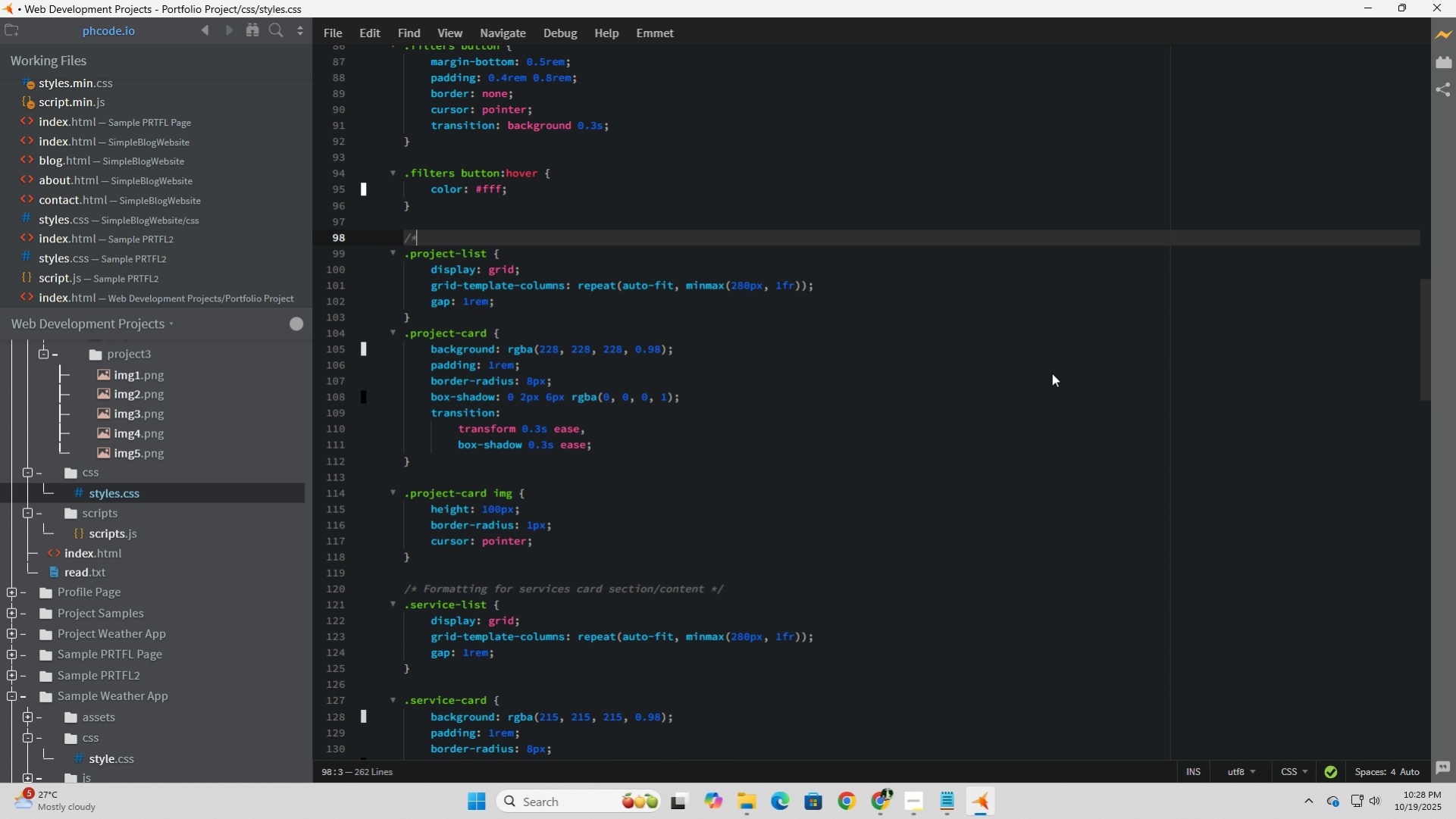 
key(NumpadMultiply)
 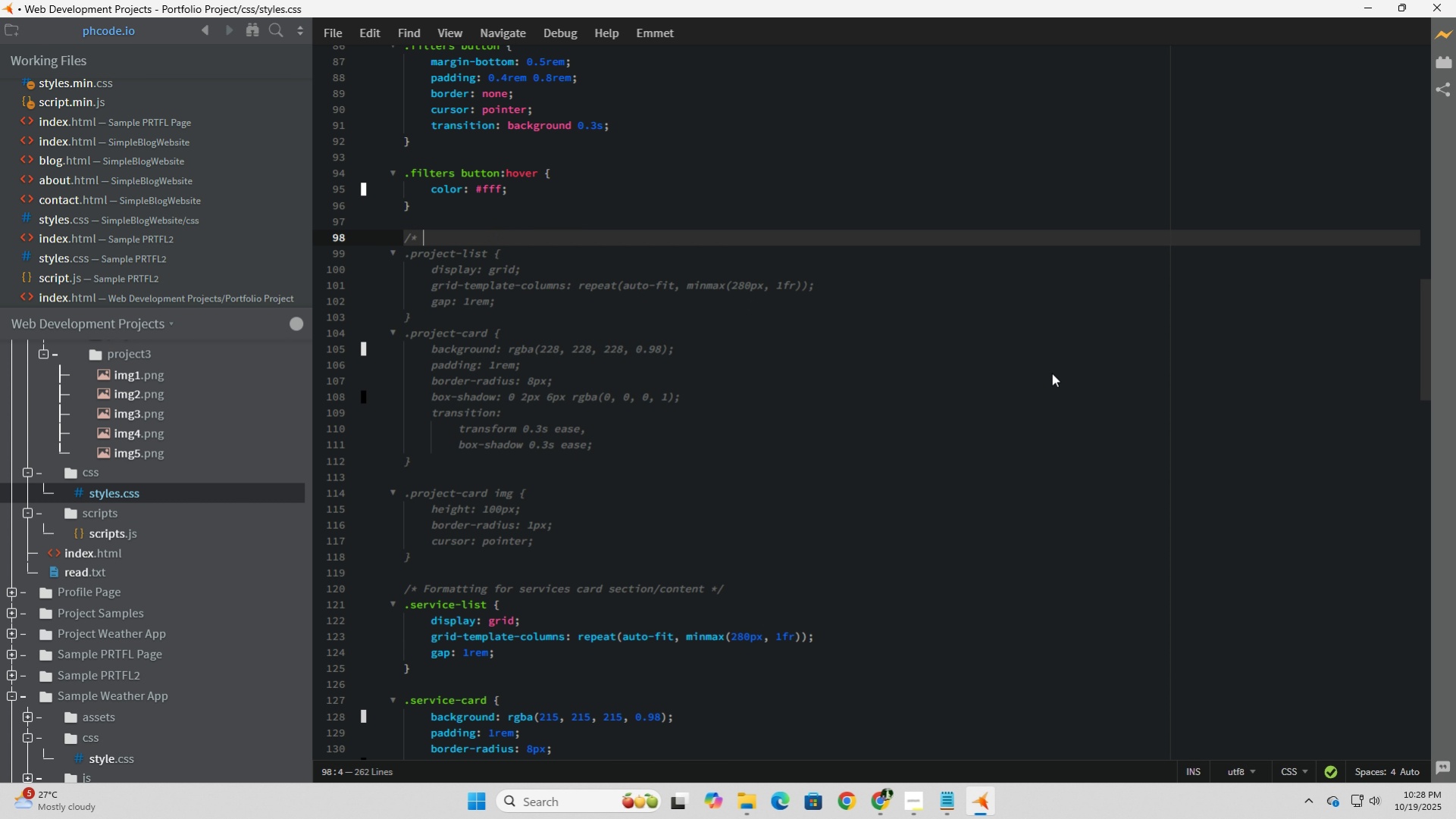 
key(Space)
 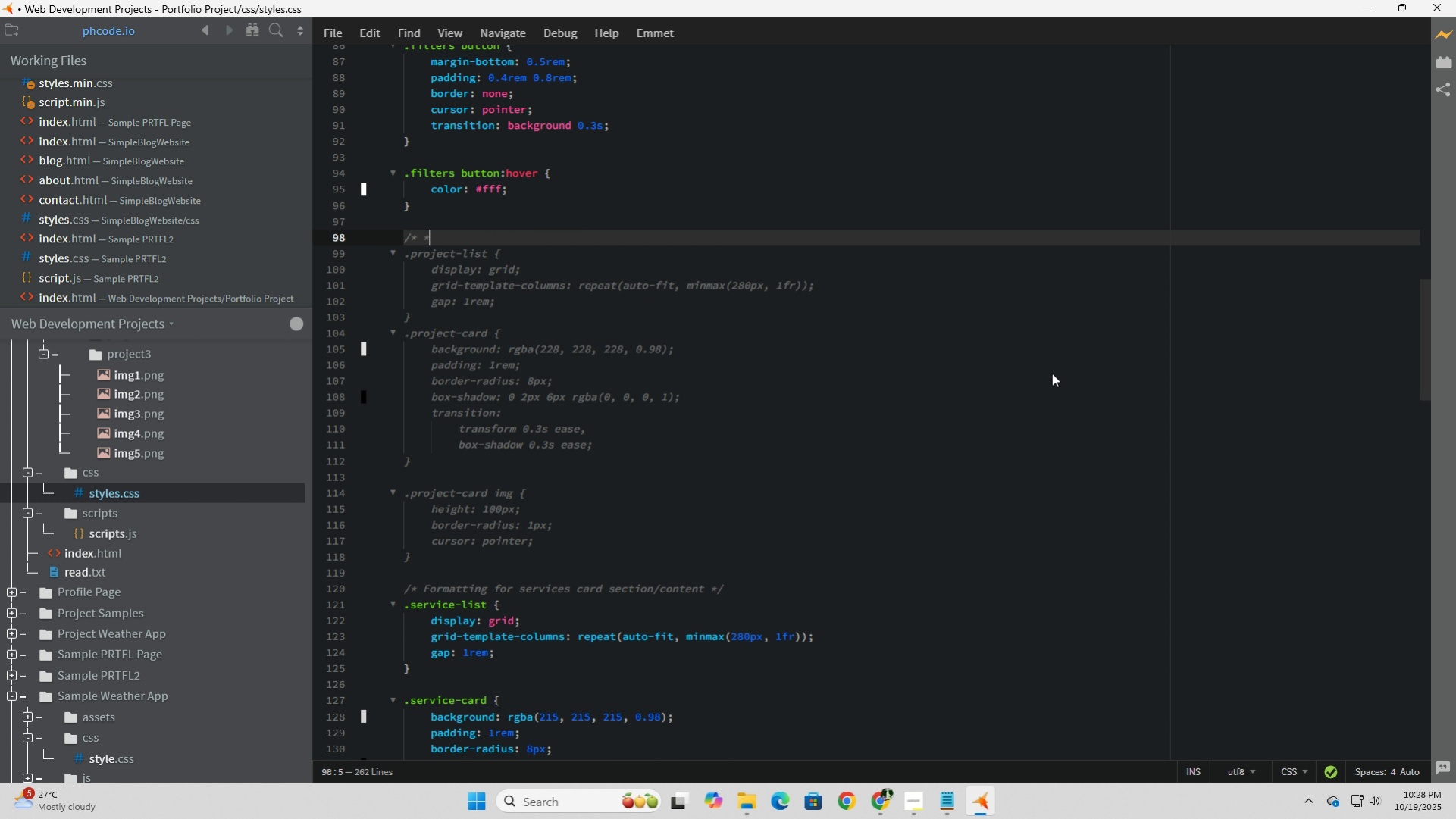 
key(NumpadMultiply)
 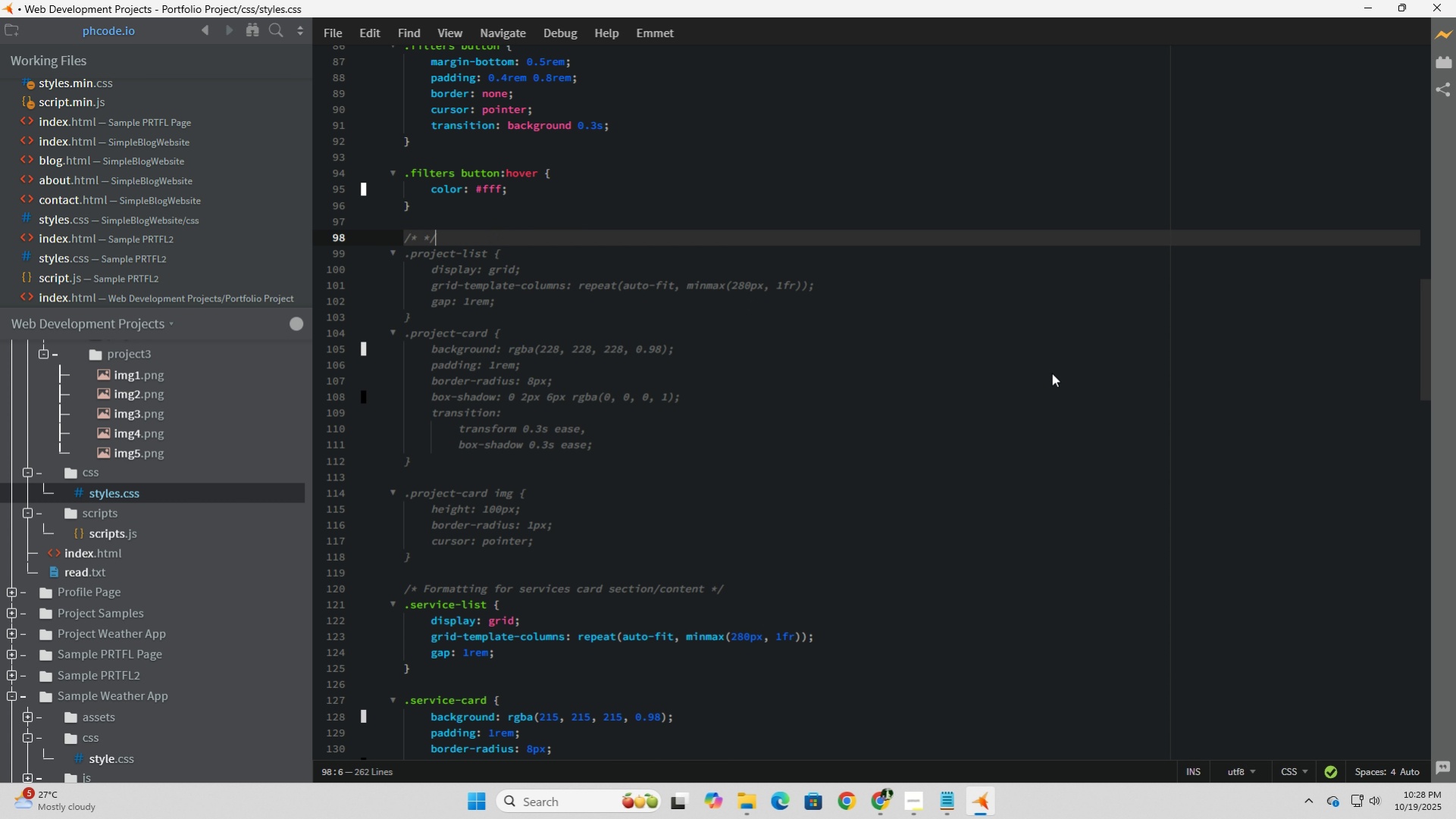 
key(NumpadDivide)
 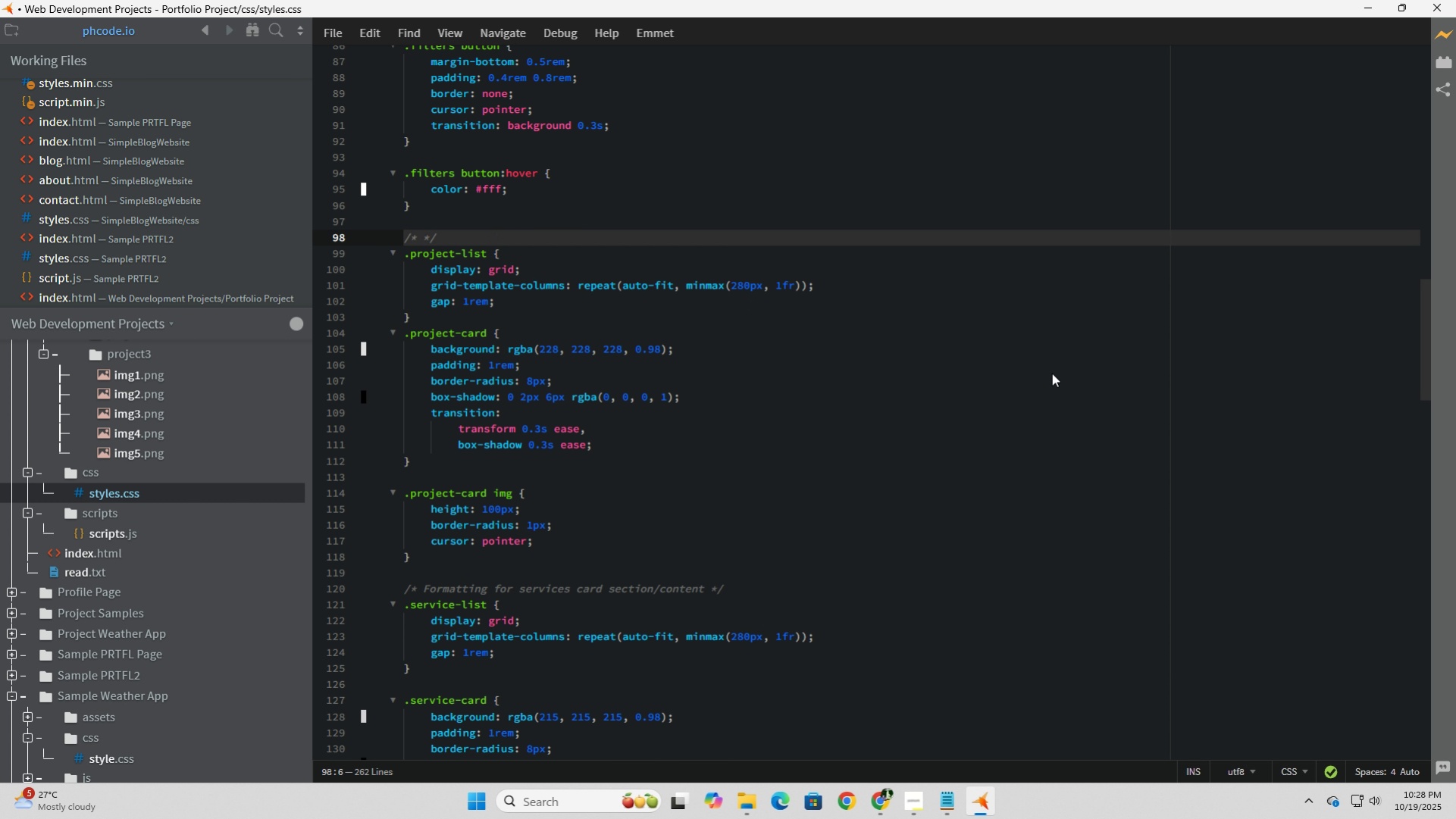 
key(ArrowLeft)
 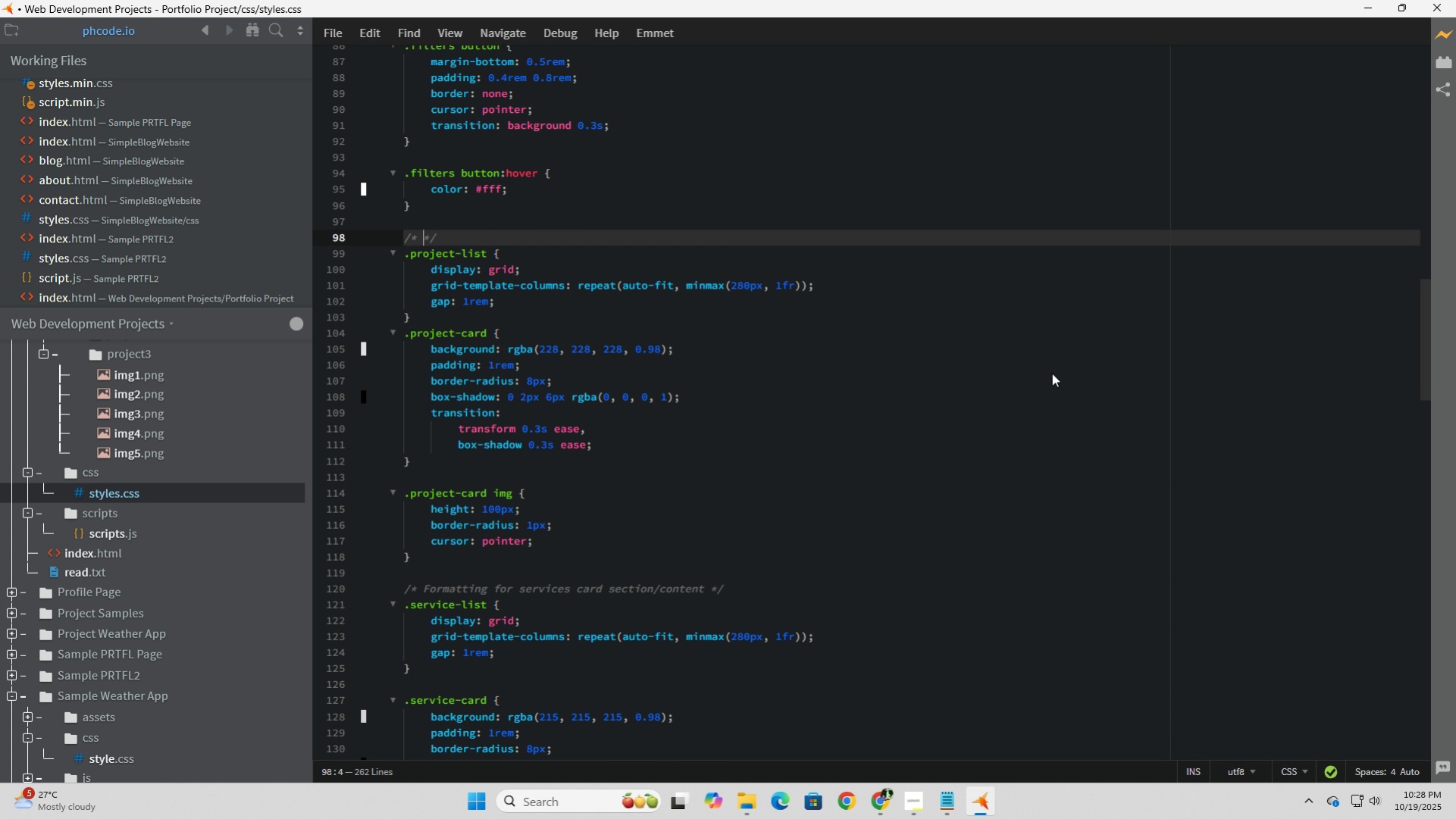 
key(ArrowLeft)
 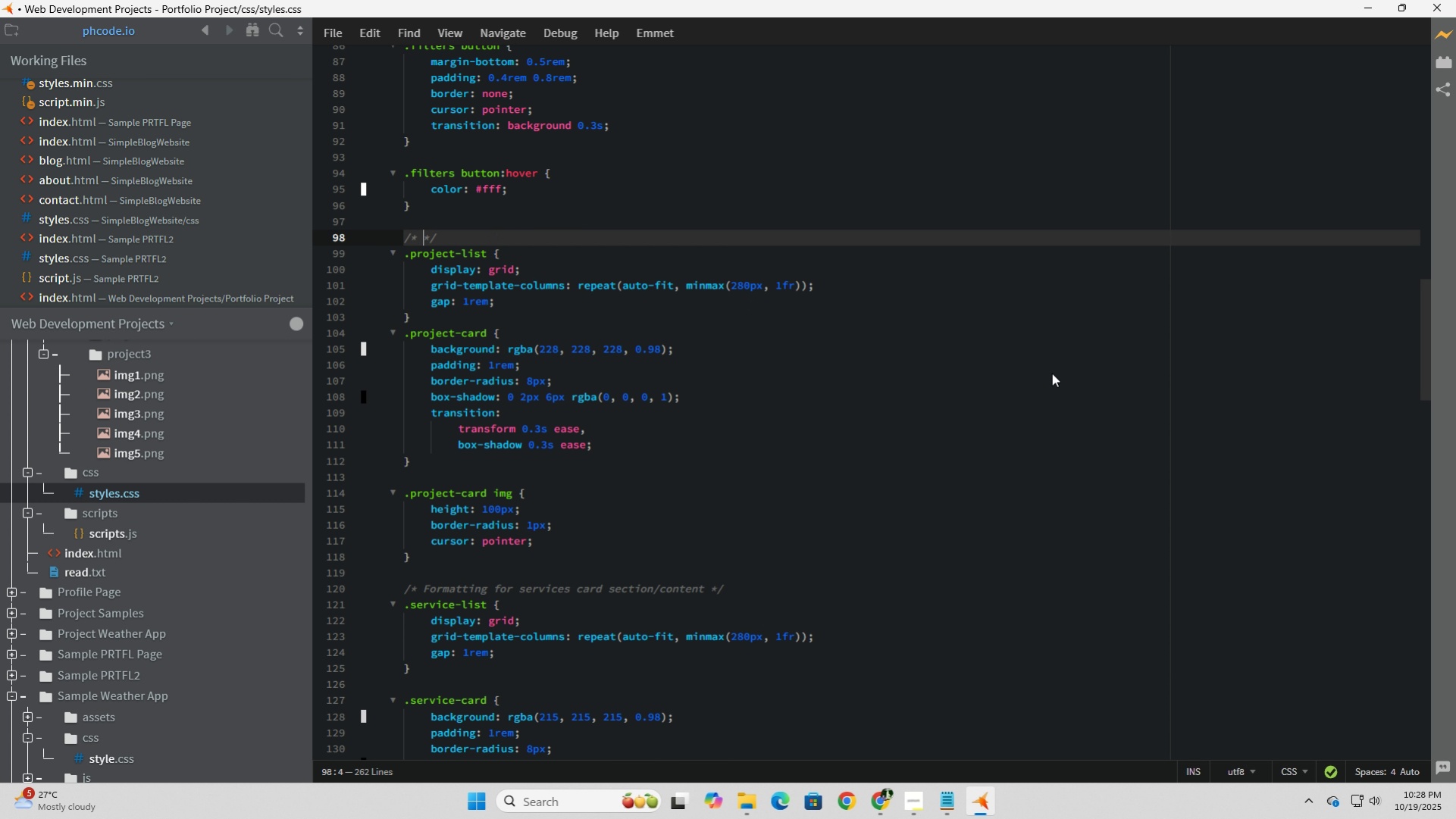 
type(Formatting project )
 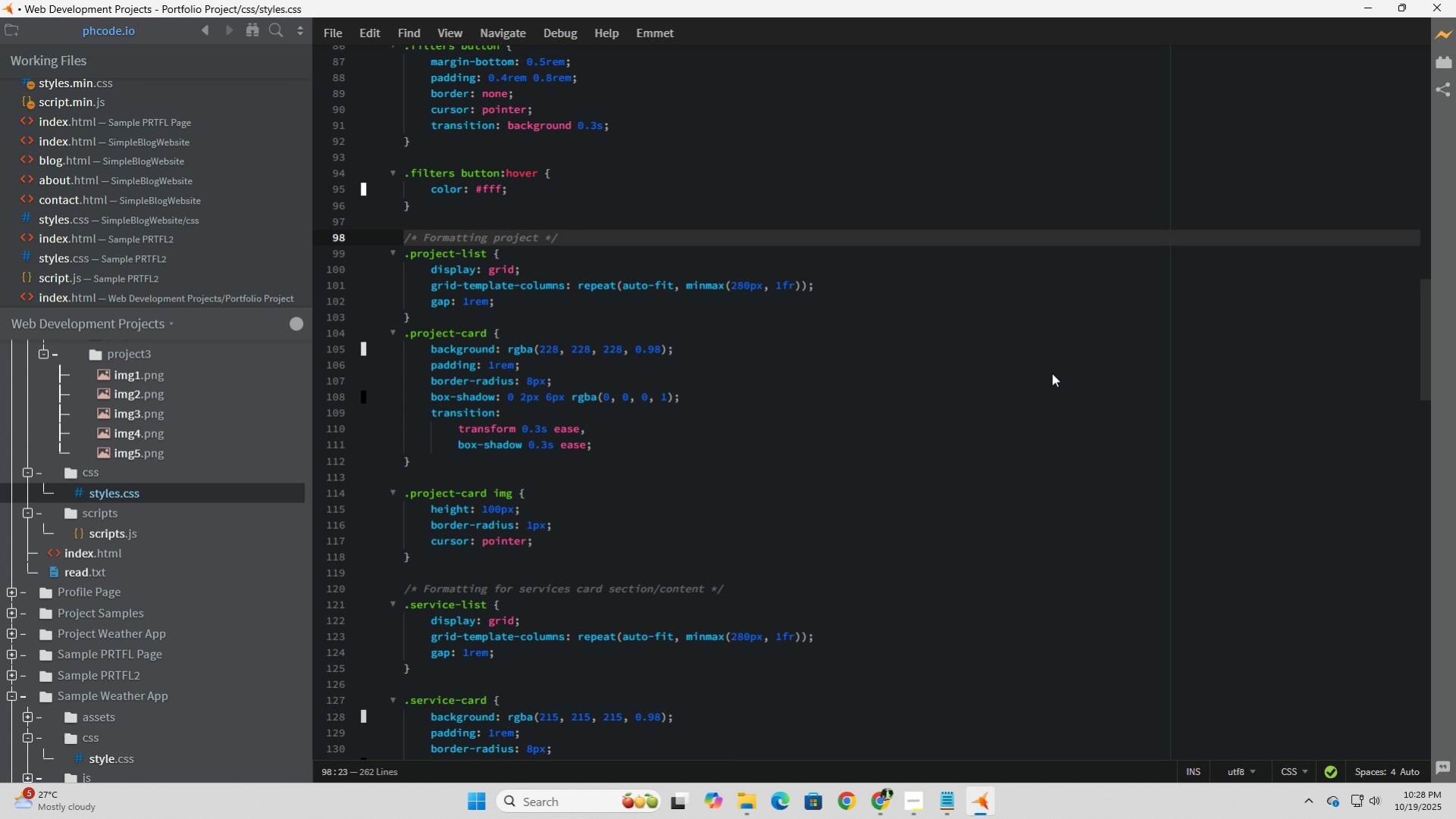 
hold_key(key=ArrowLeft, duration=0.68)
 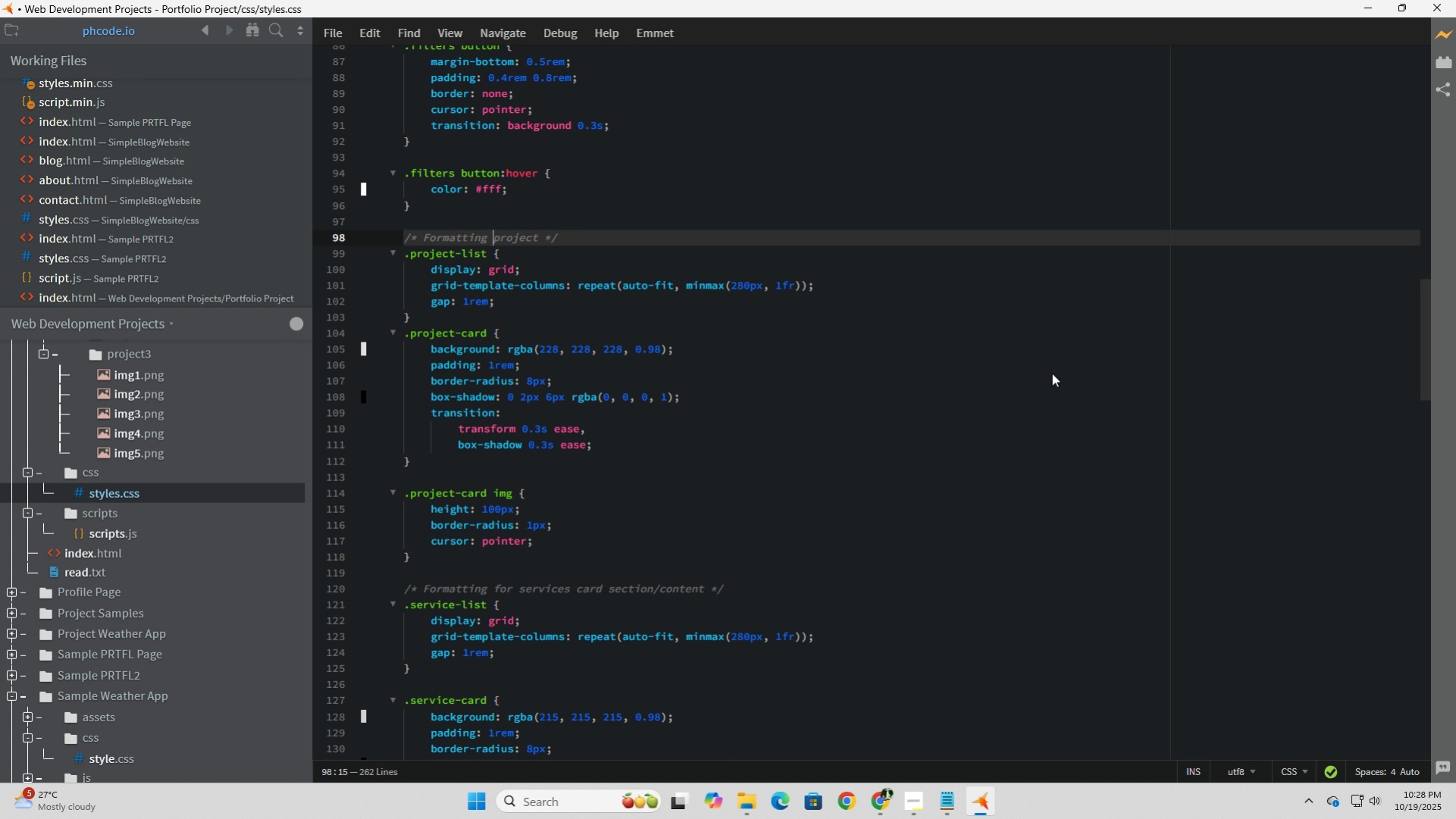 
key(ArrowLeft)
 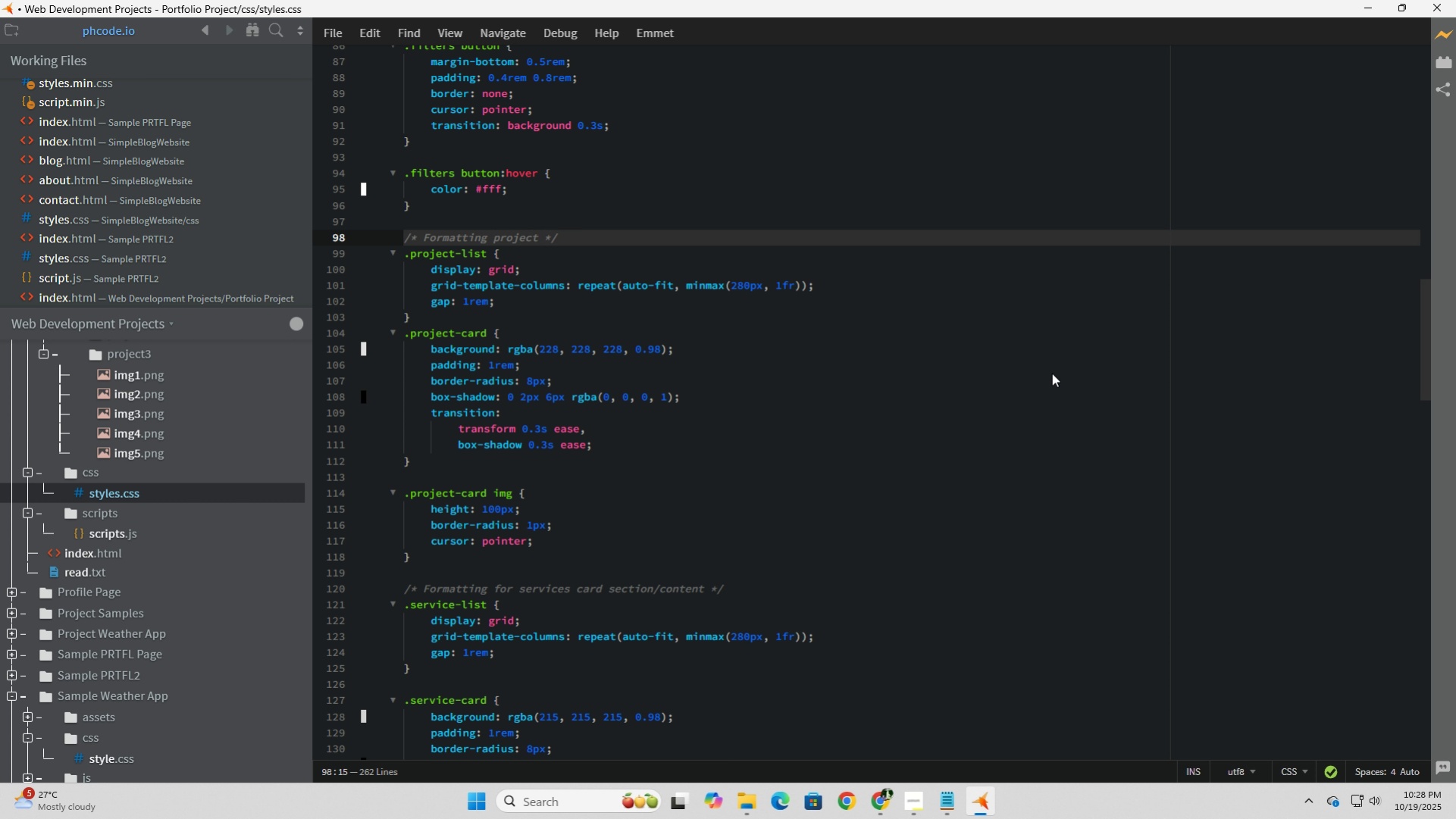 
type(for )
 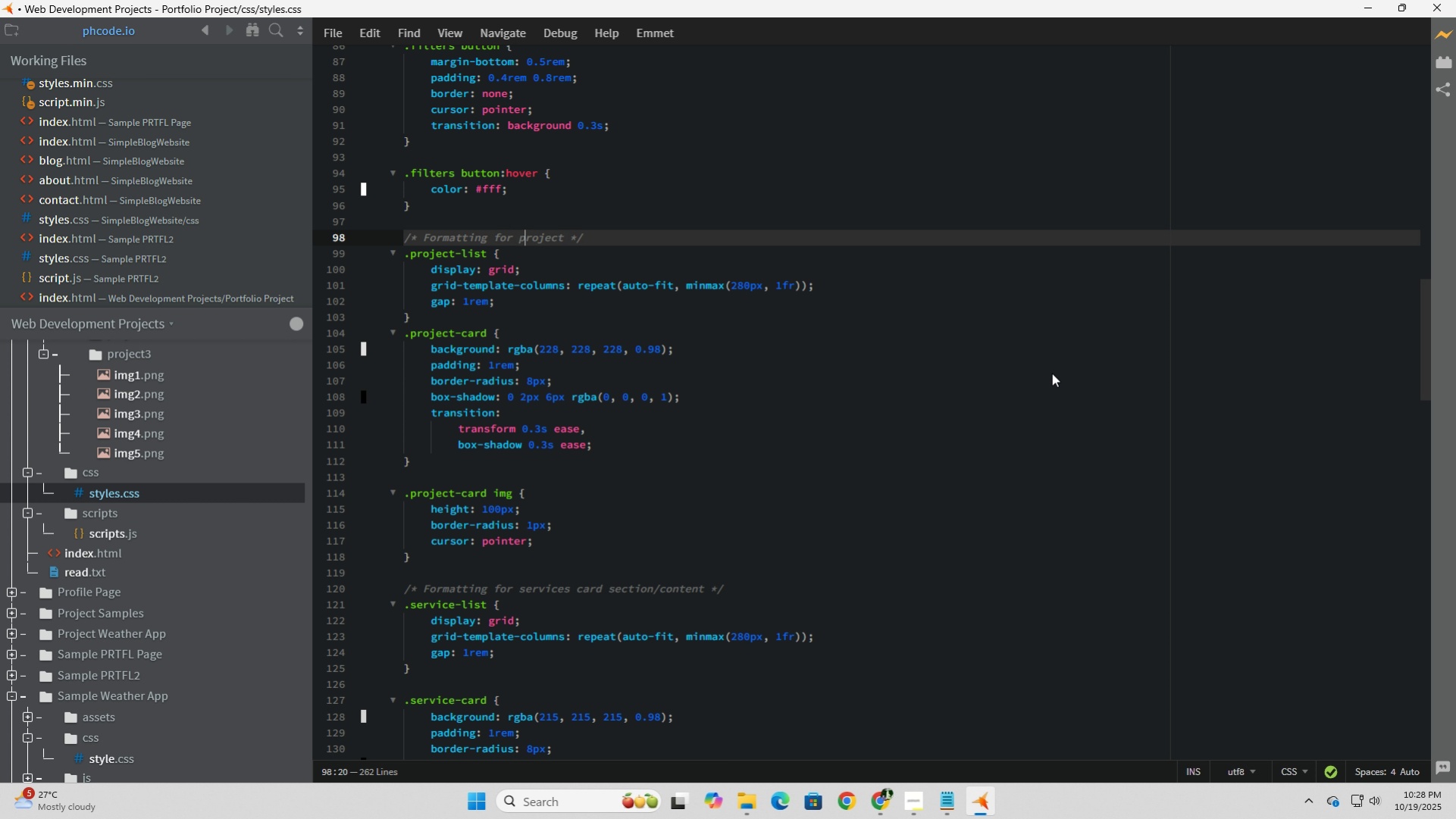 
key(ArrowRight)
 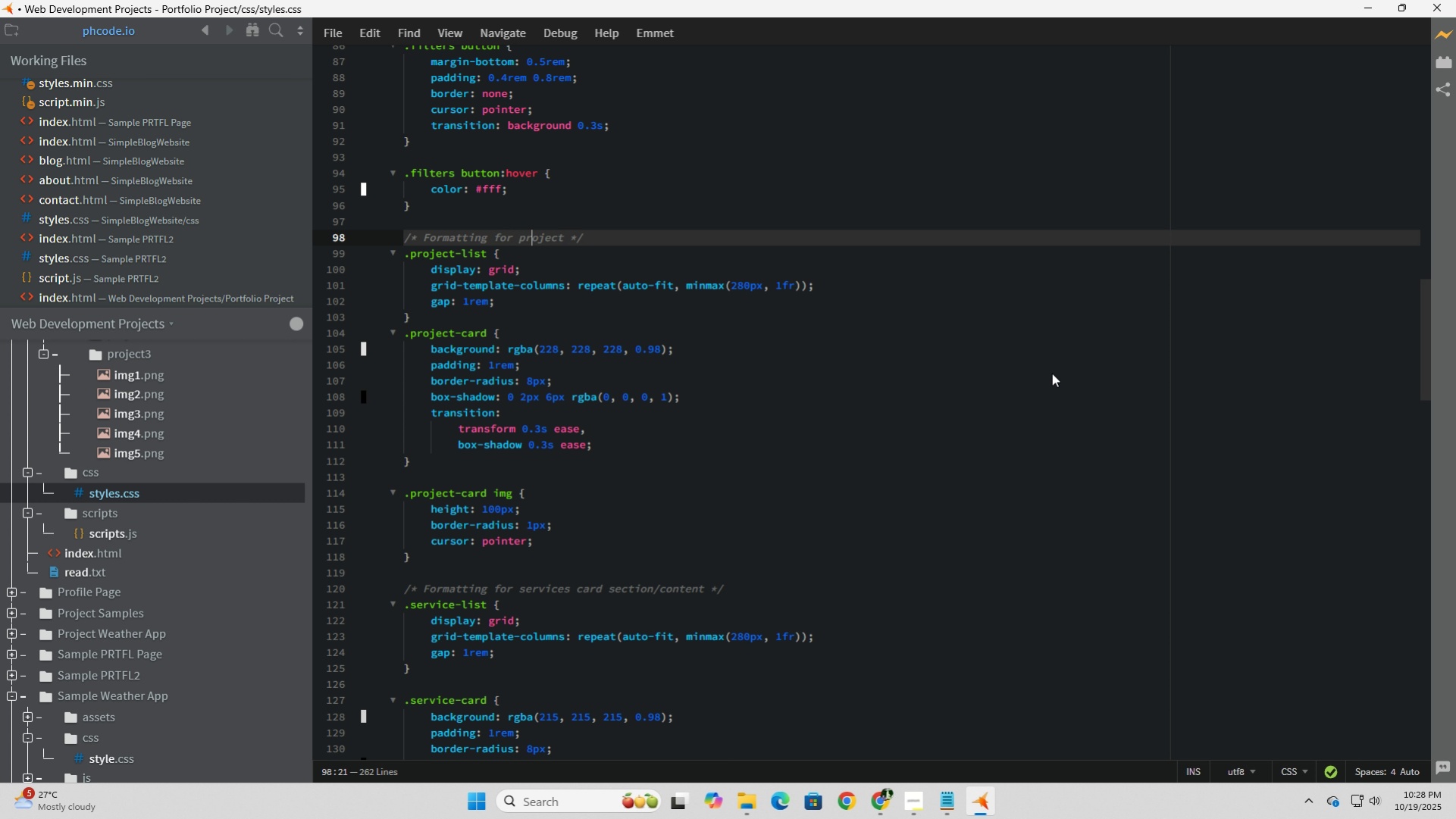 
hold_key(key=ArrowRight, duration=0.65)
 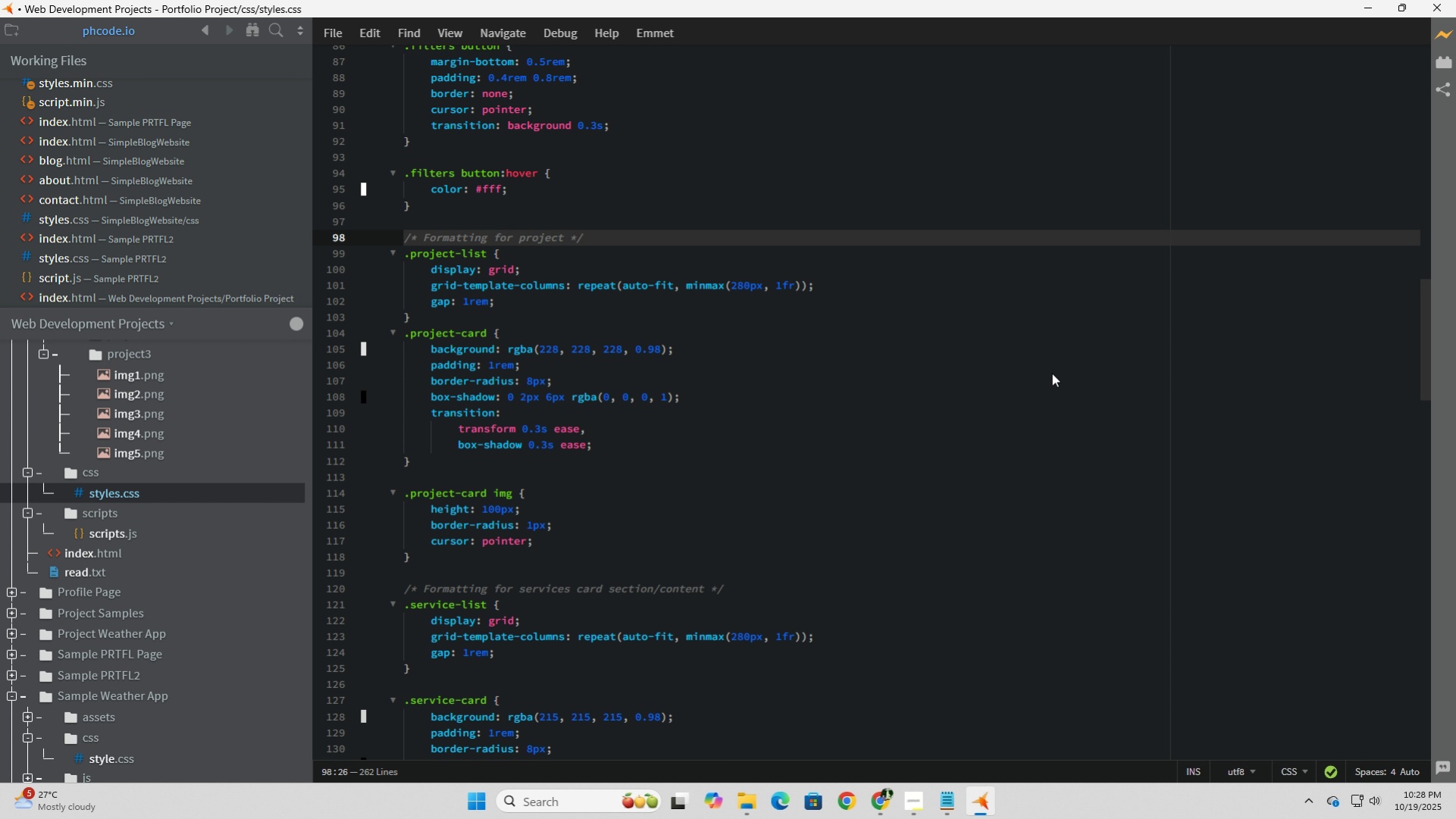 
type( cards & content)
 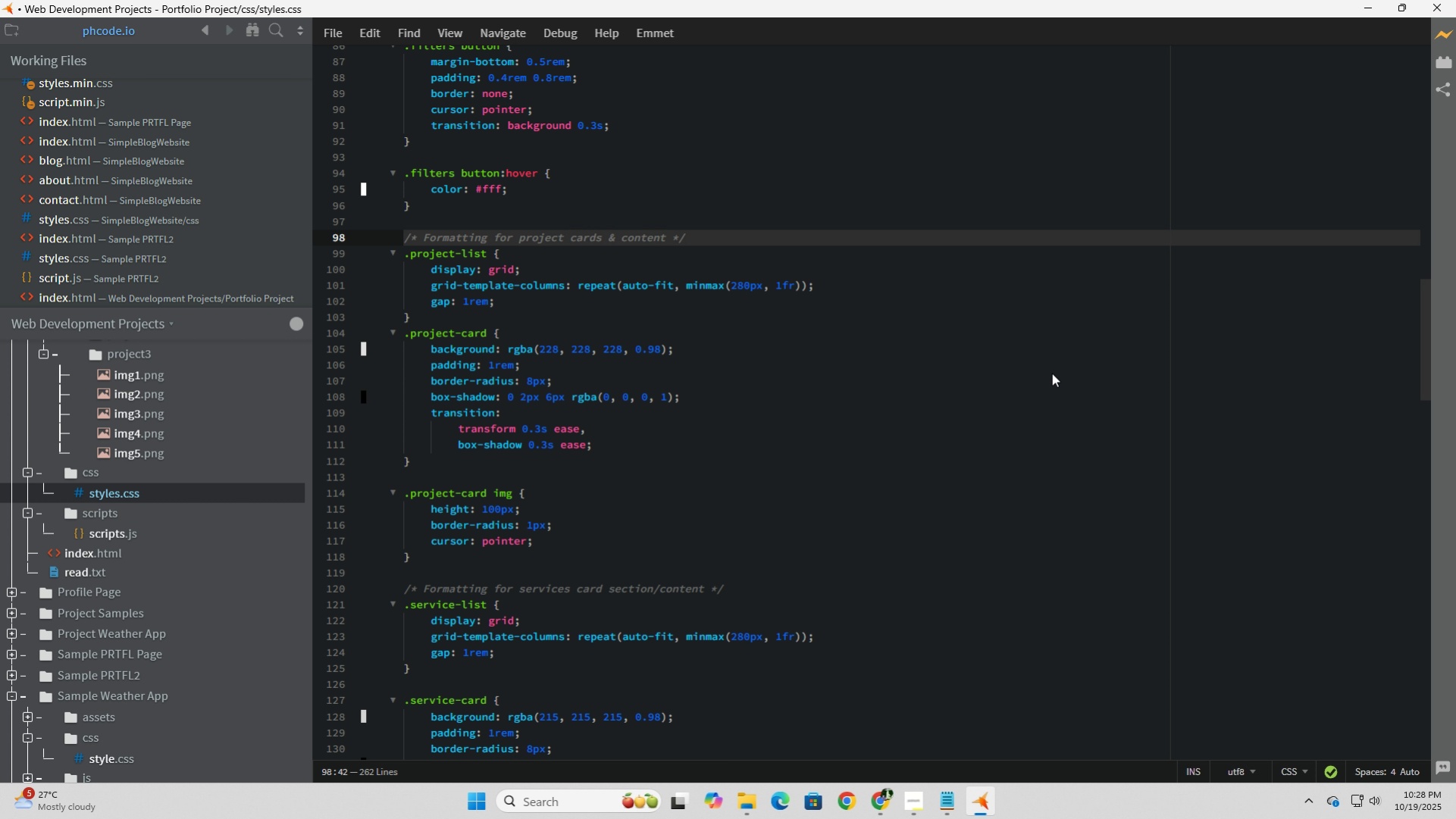 
key(ArrowUp)
 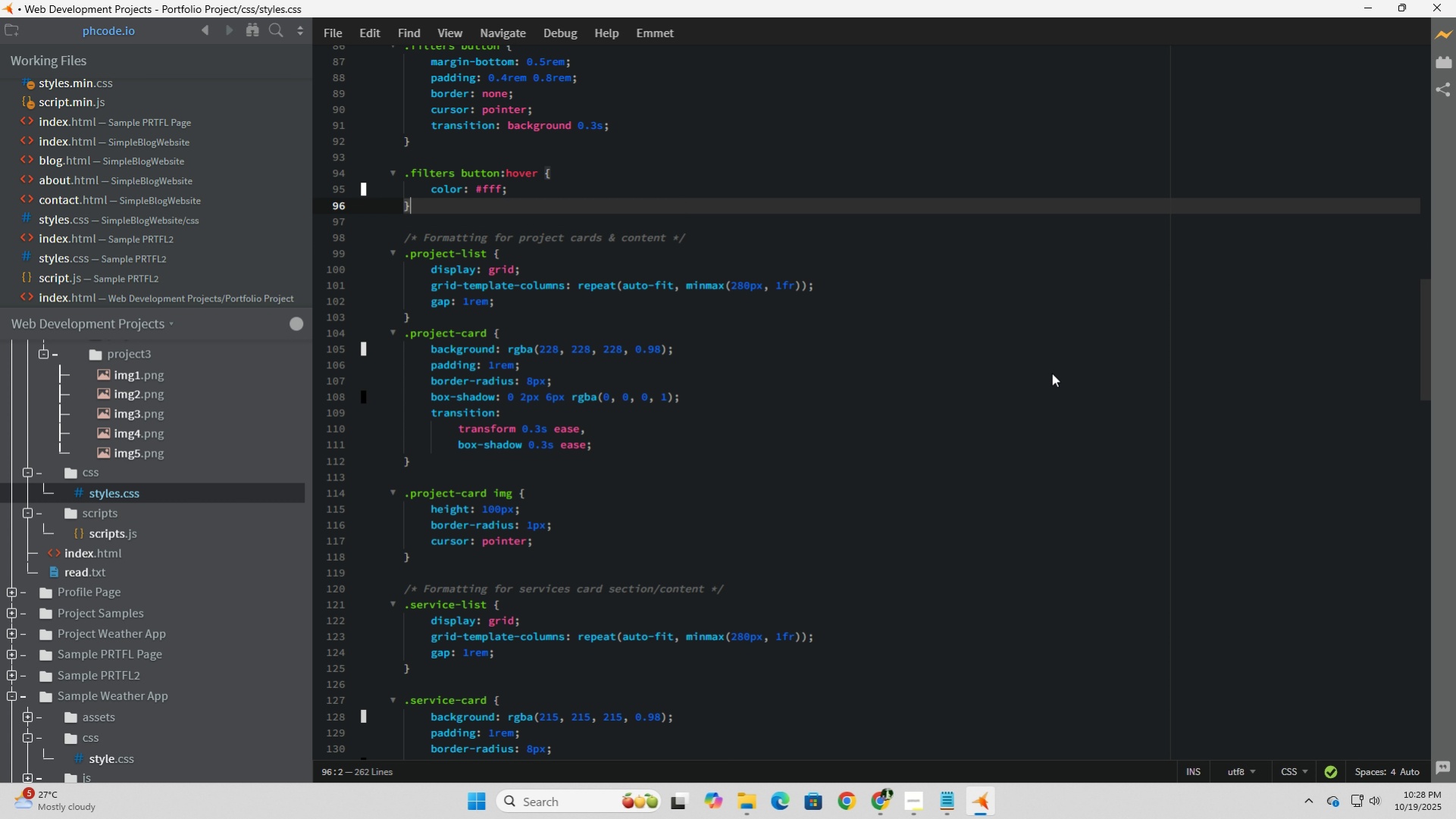 
key(ArrowUp)
 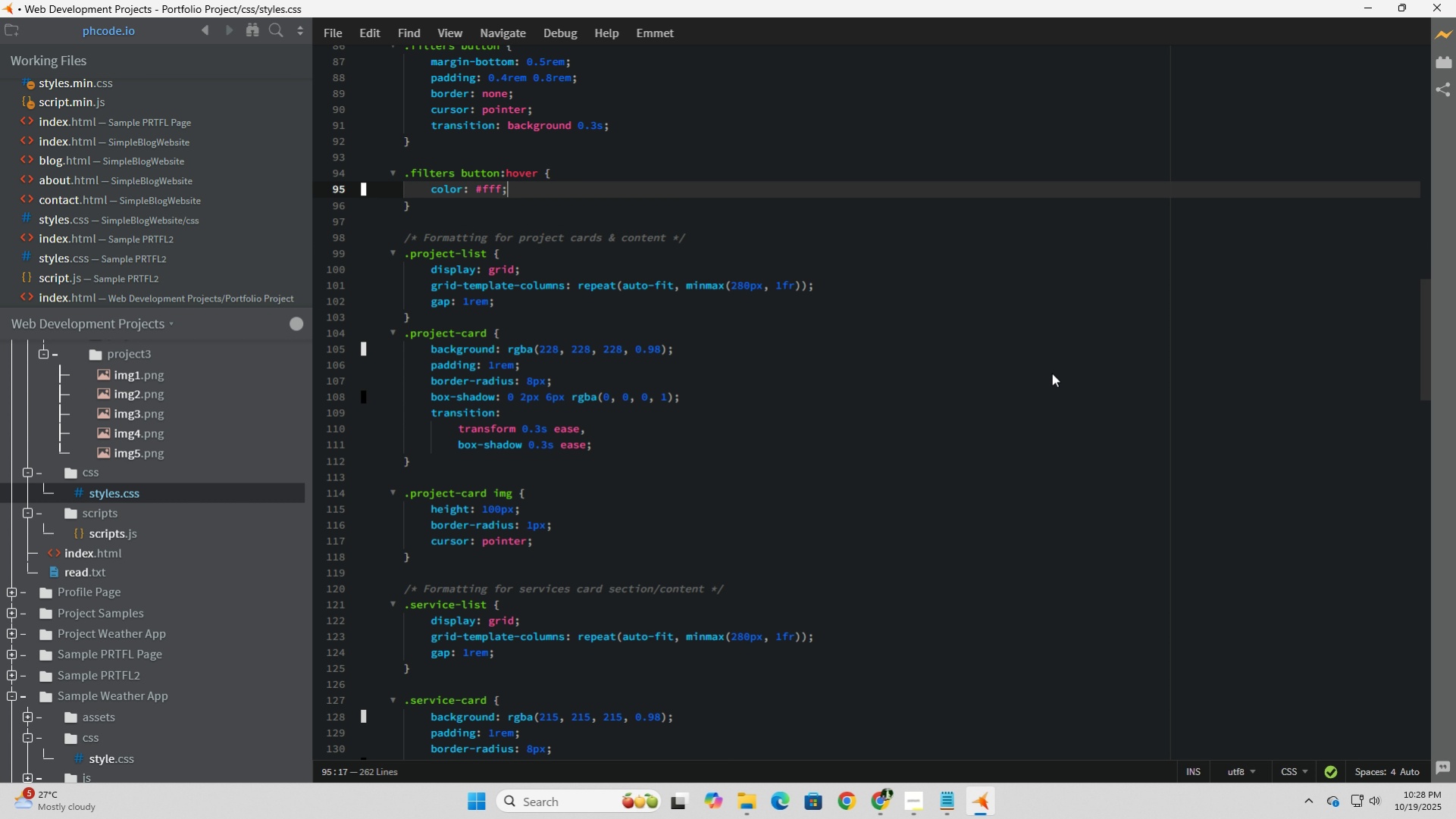 
hold_key(key=ArrowUp, duration=1.42)
 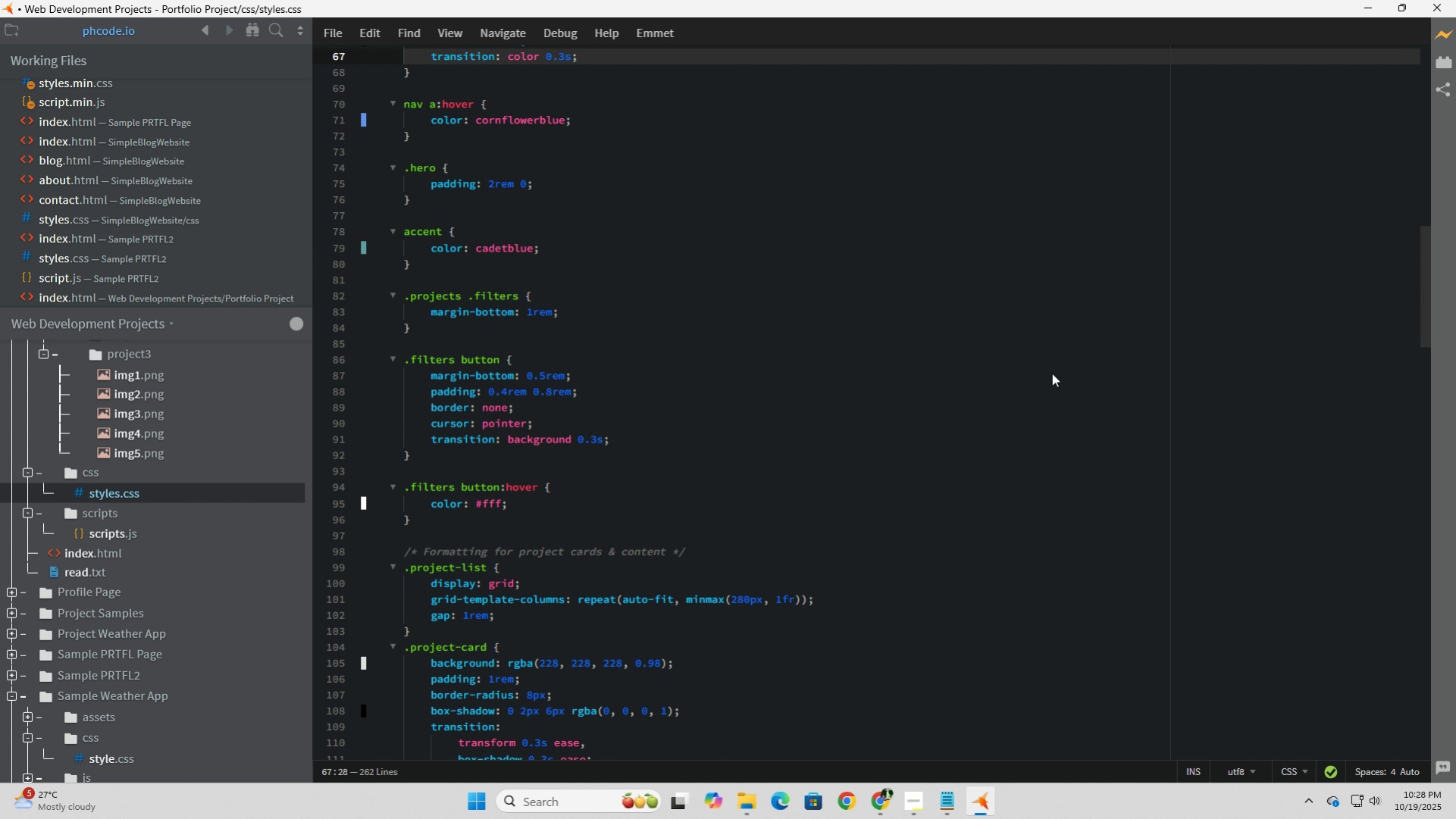 
hold_key(key=ArrowUp, duration=0.49)
 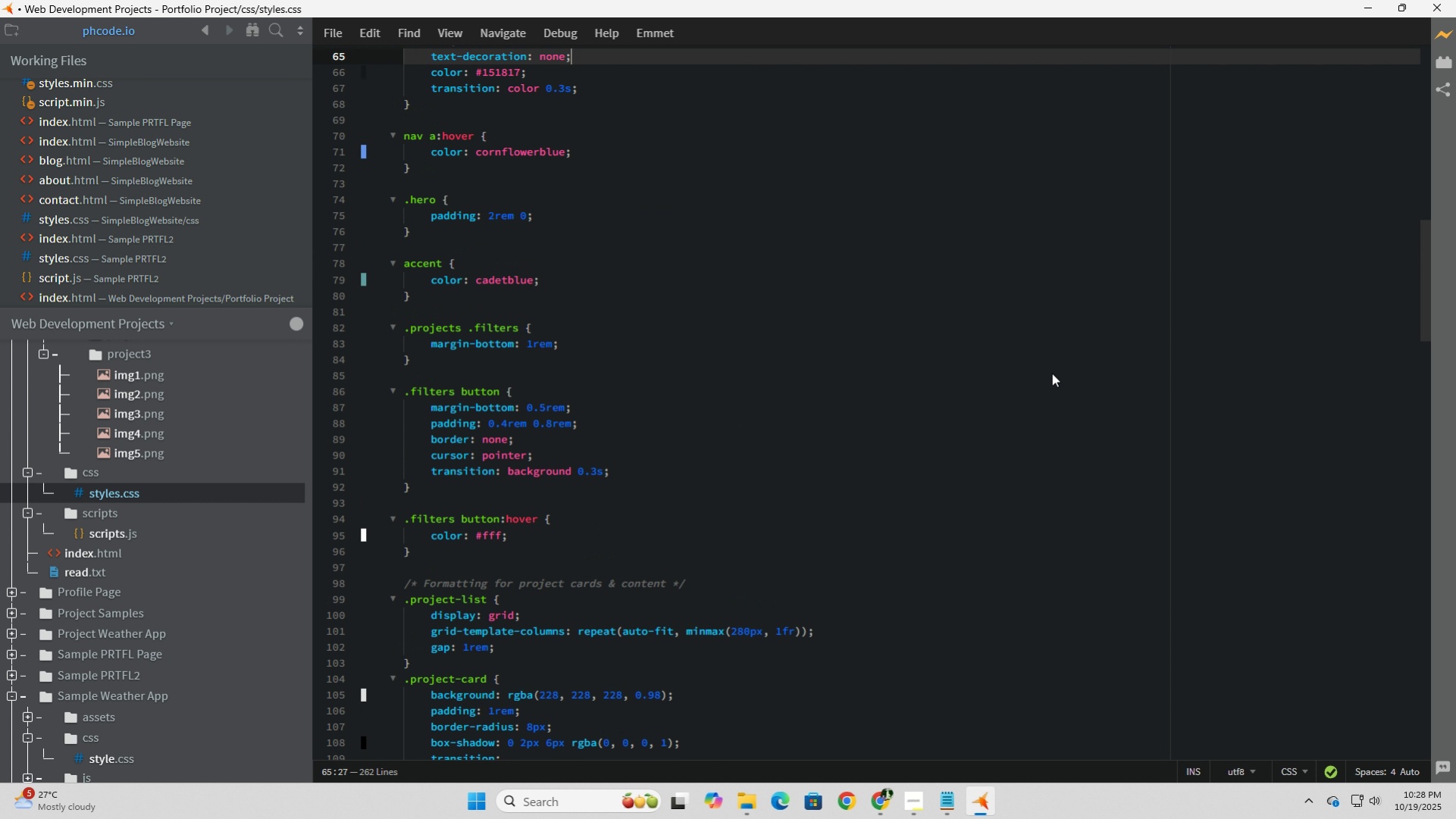 
key(ArrowUp)
 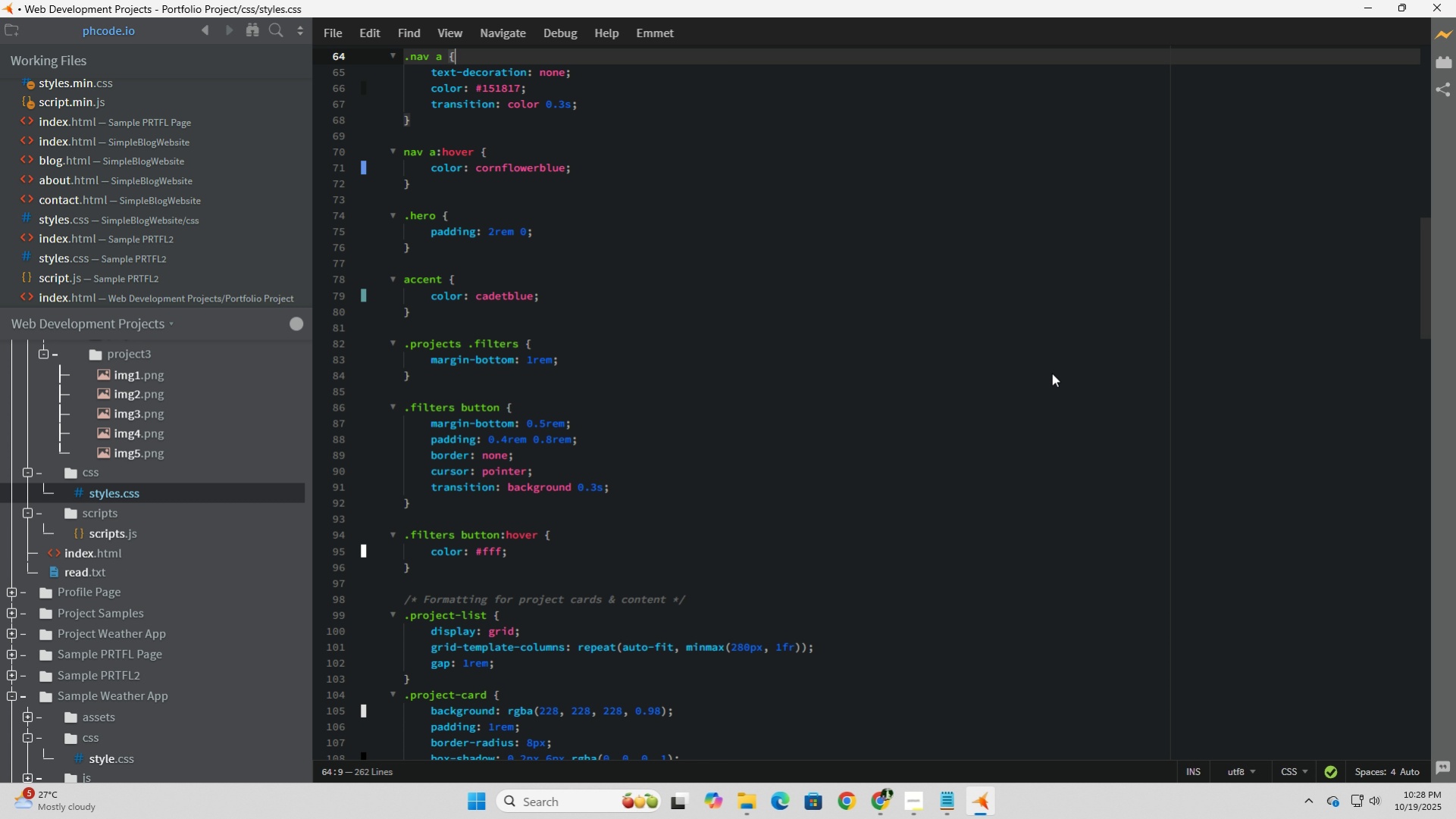 
key(ArrowUp)
 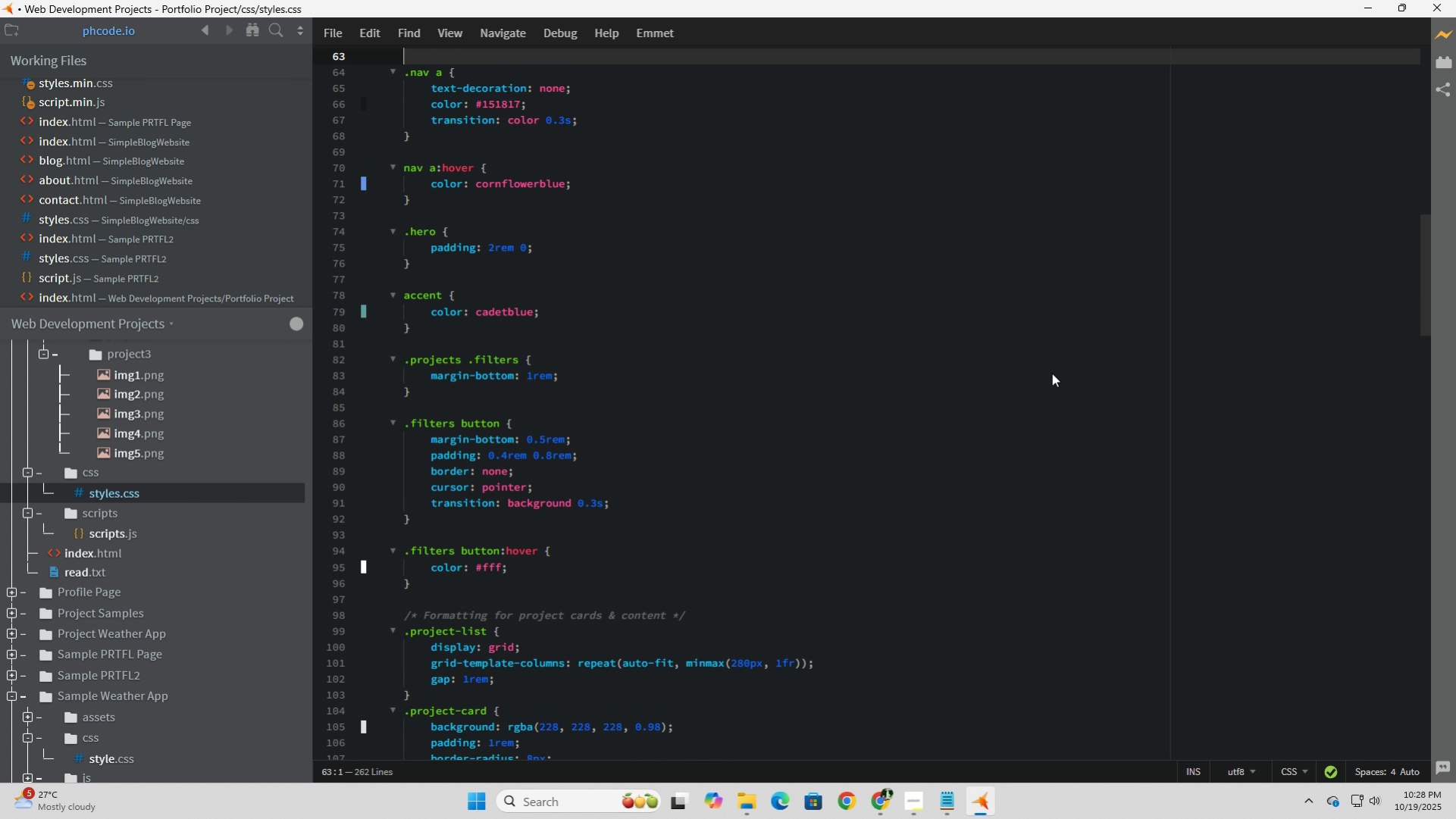 
key(ArrowUp)
 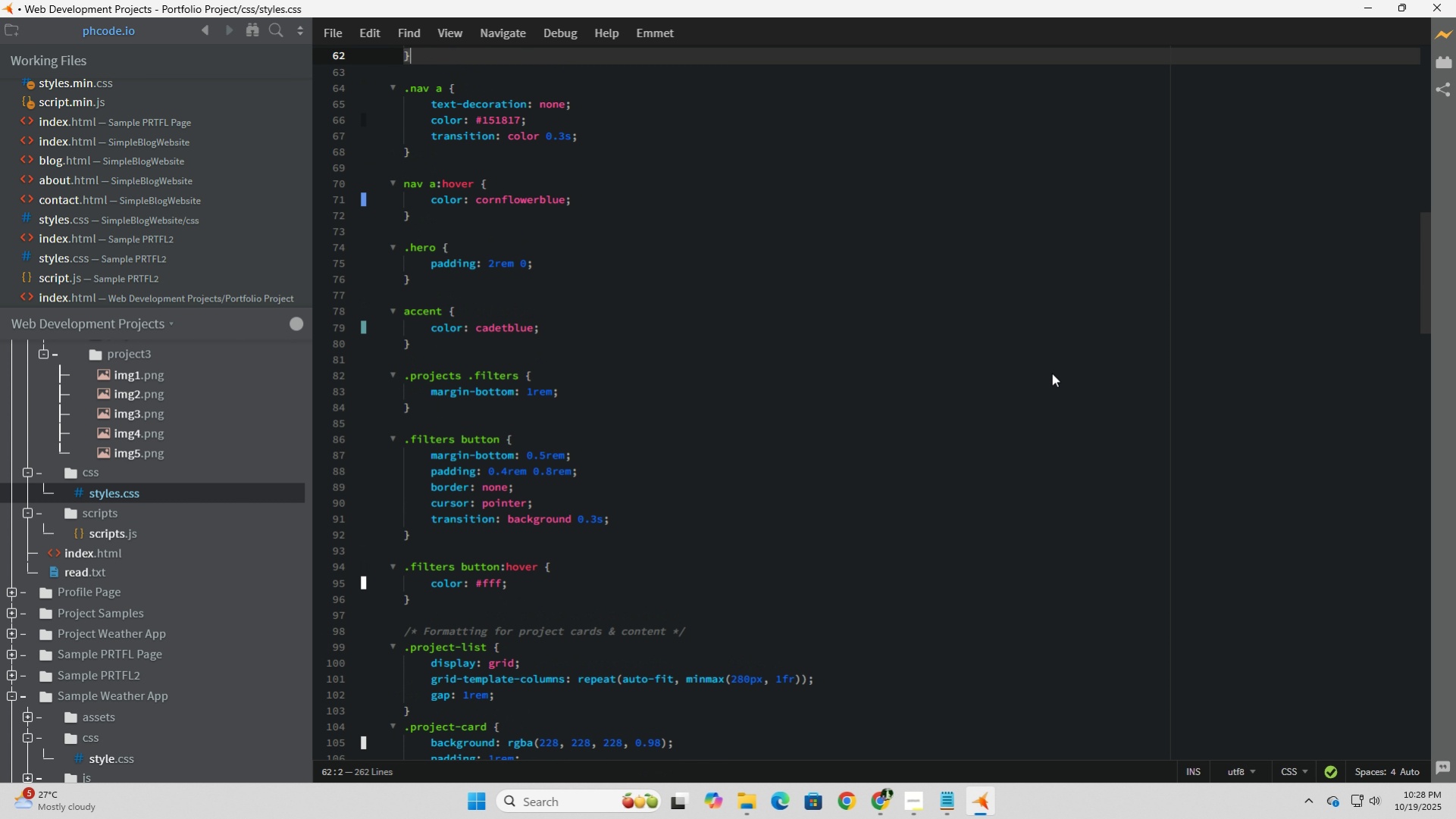 
key(ArrowUp)
 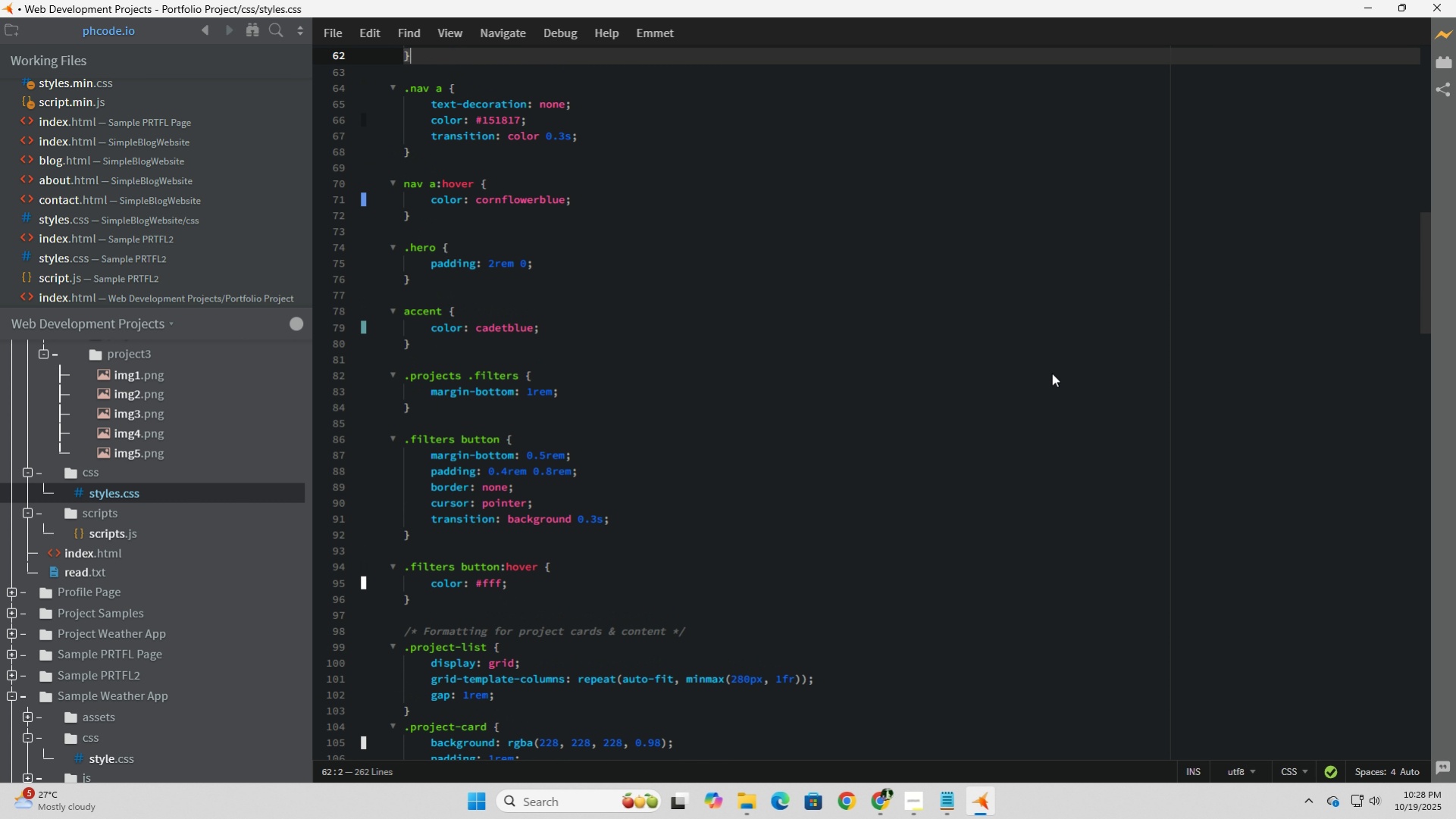 
key(ArrowUp)
 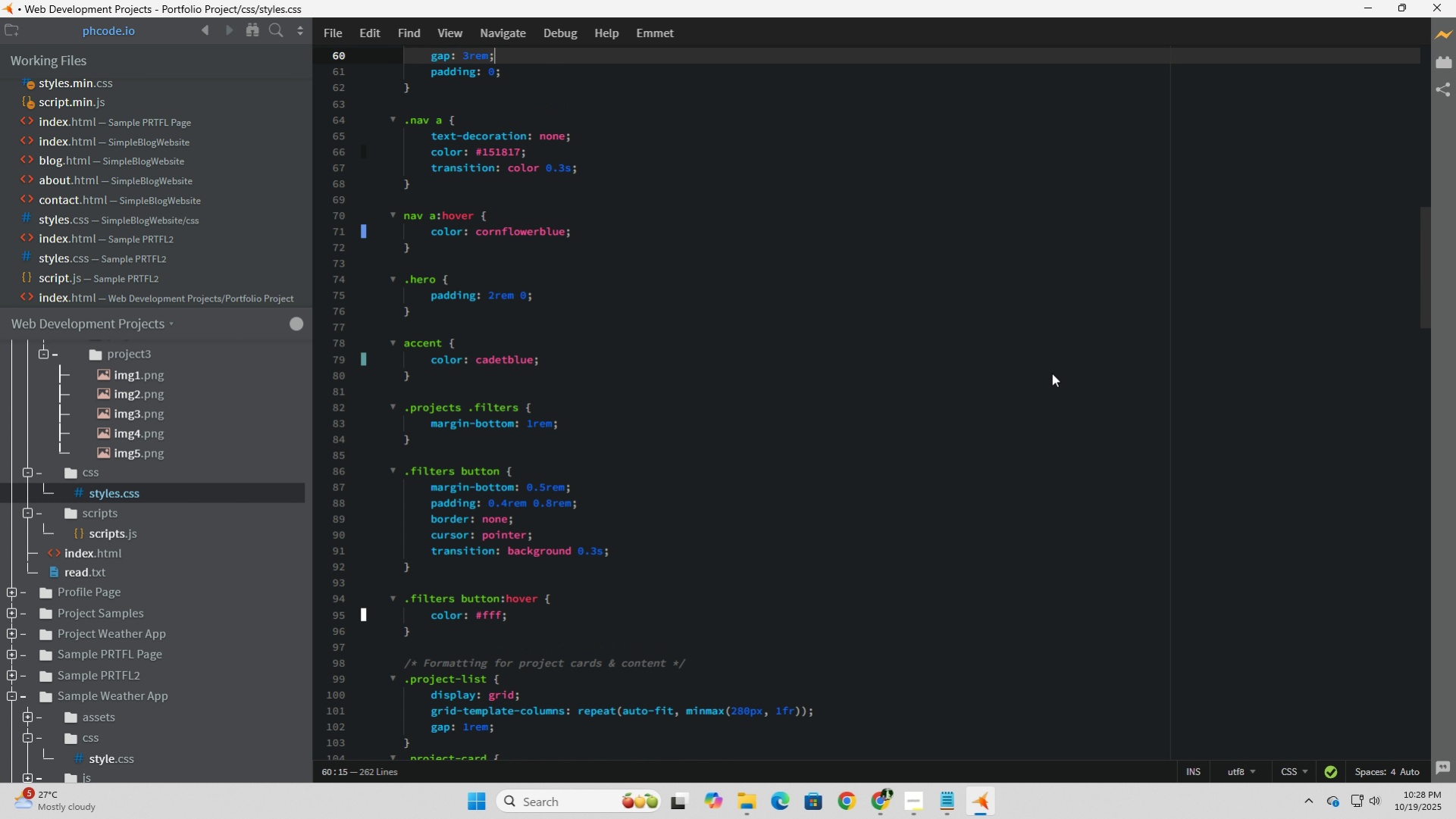 
hold_key(key=ArrowUp, duration=0.78)
 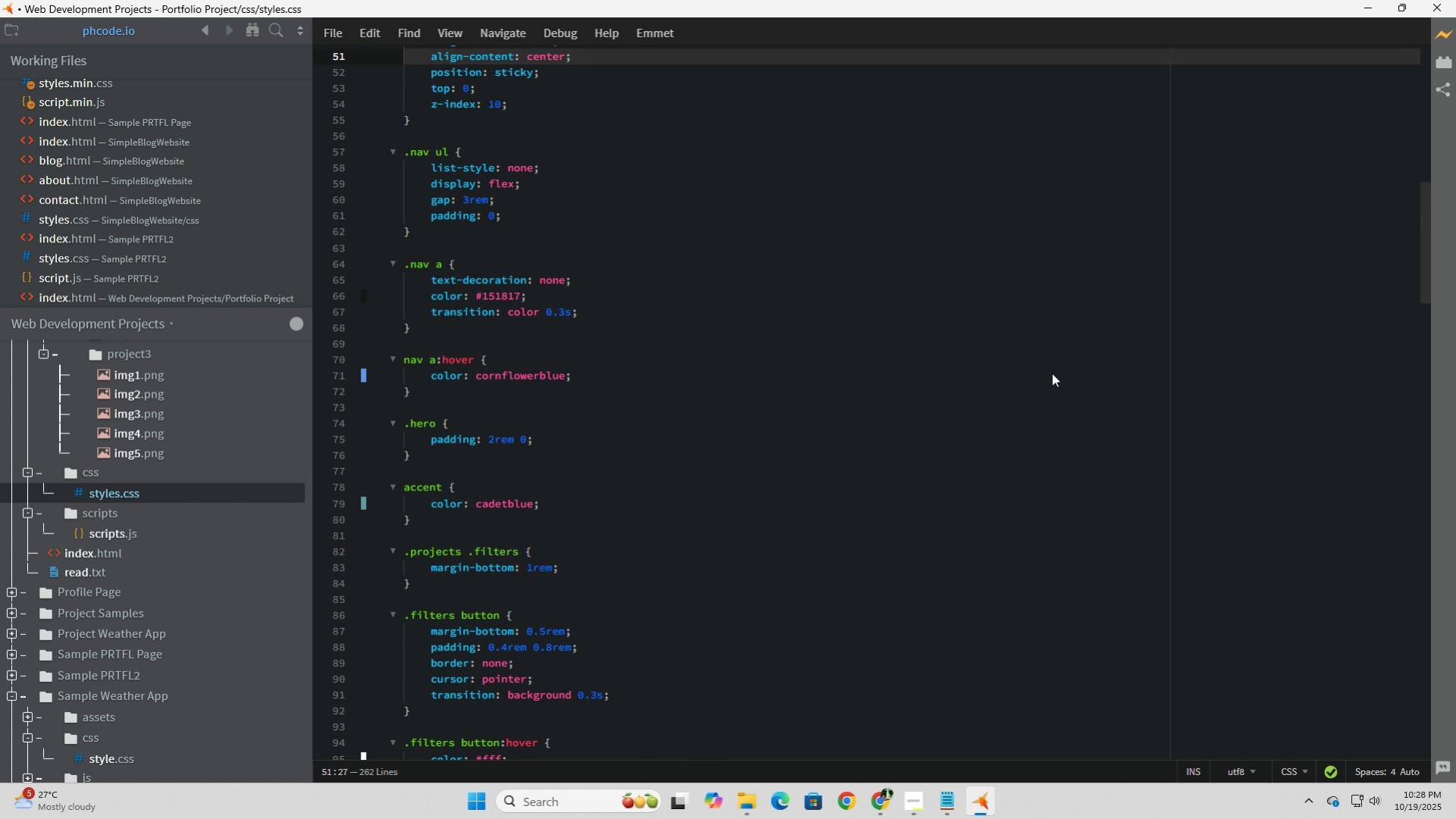 
key(ArrowUp)
 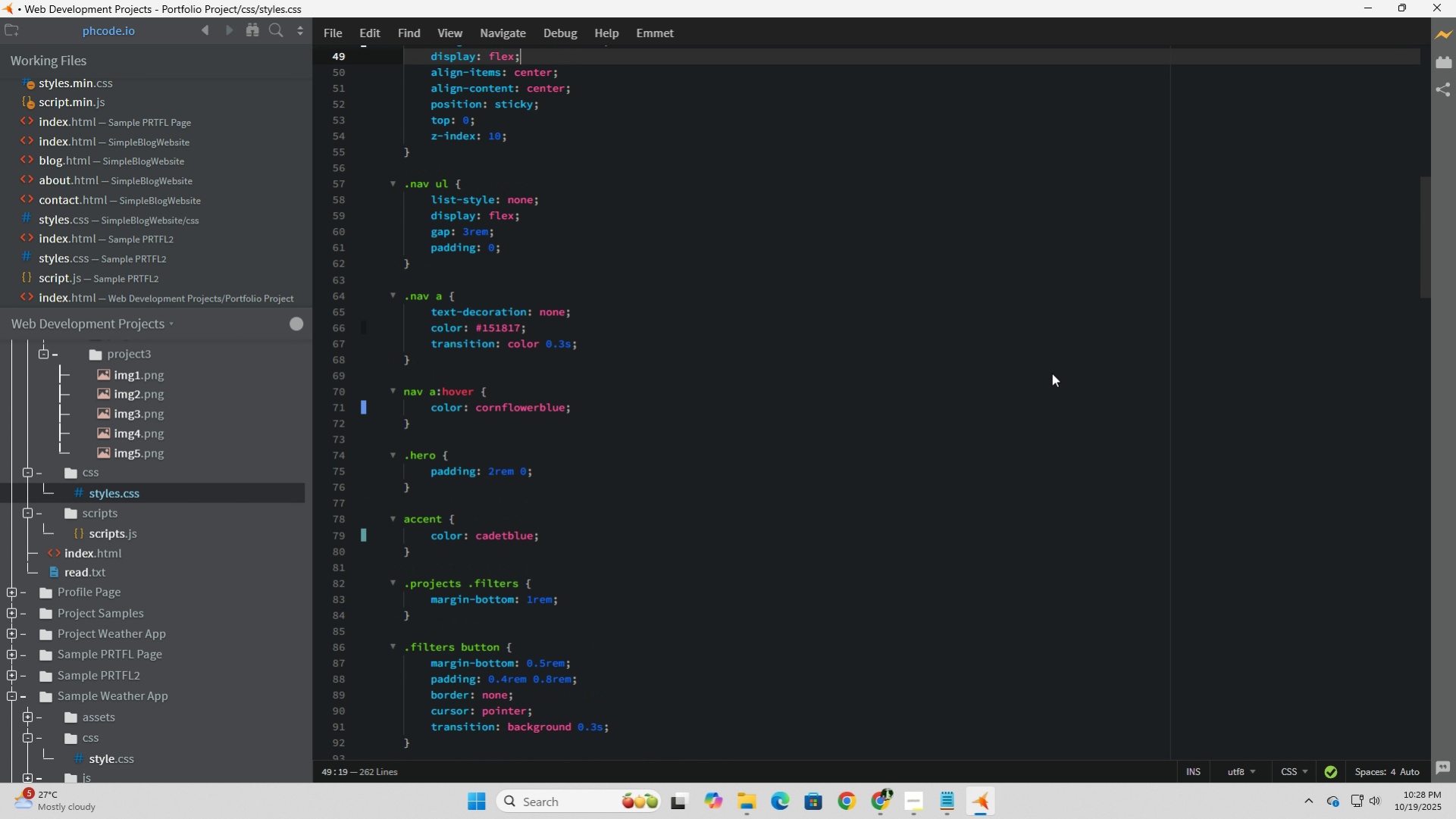 
key(ArrowUp)
 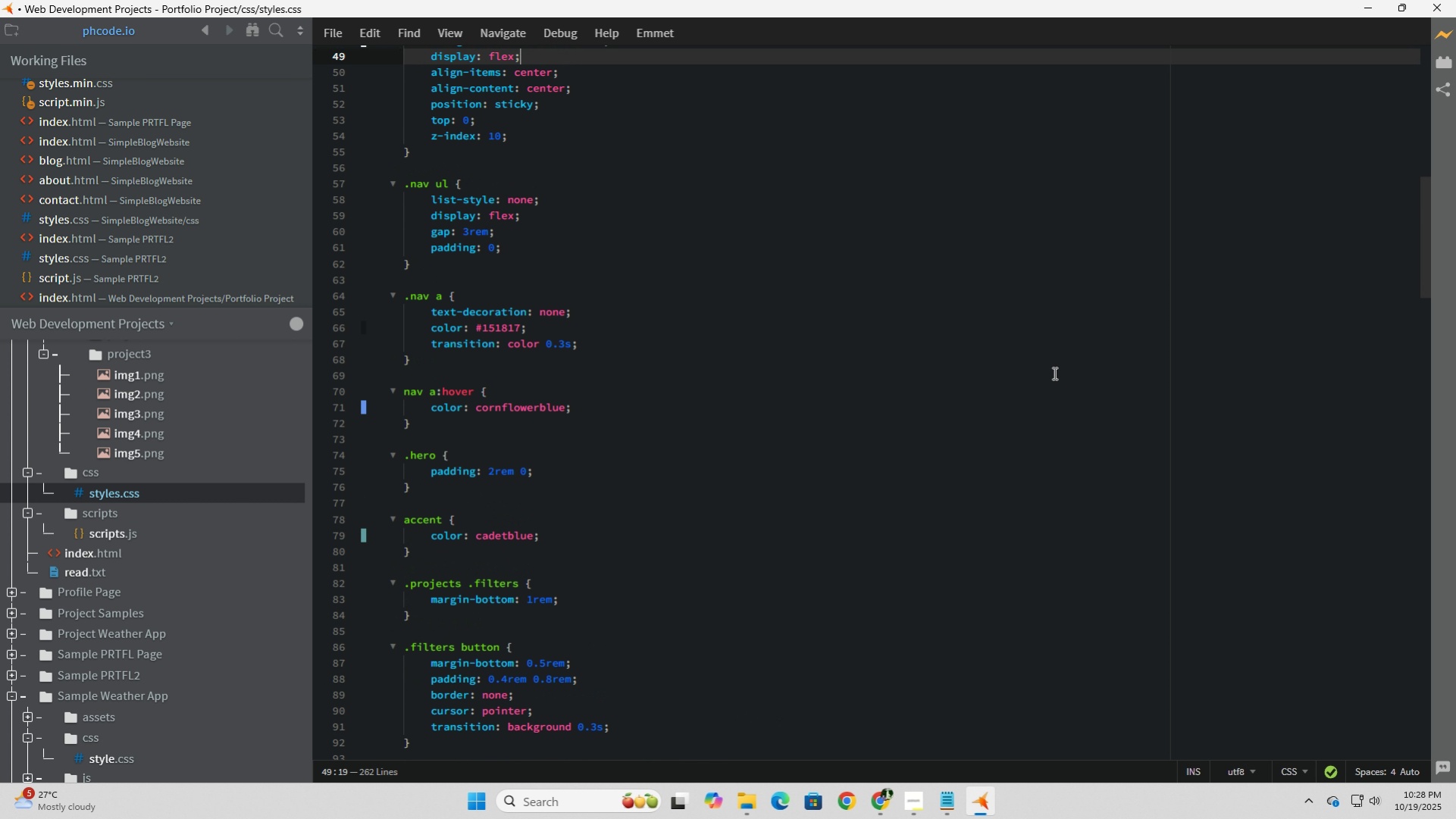 
wait(9.0)
 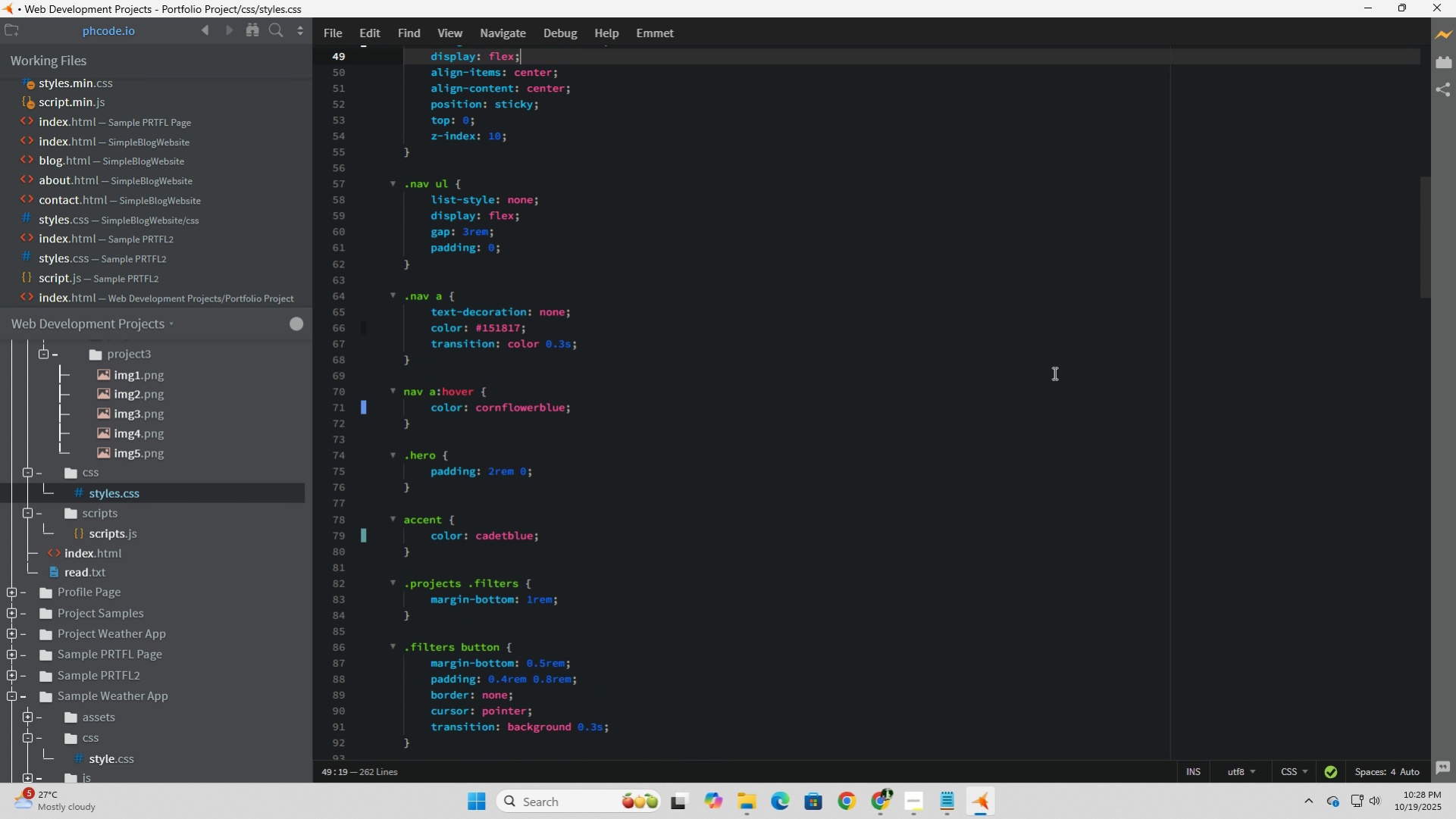 
scroll: coordinate [394, 552], scroll_direction: up, amount: 7.0
 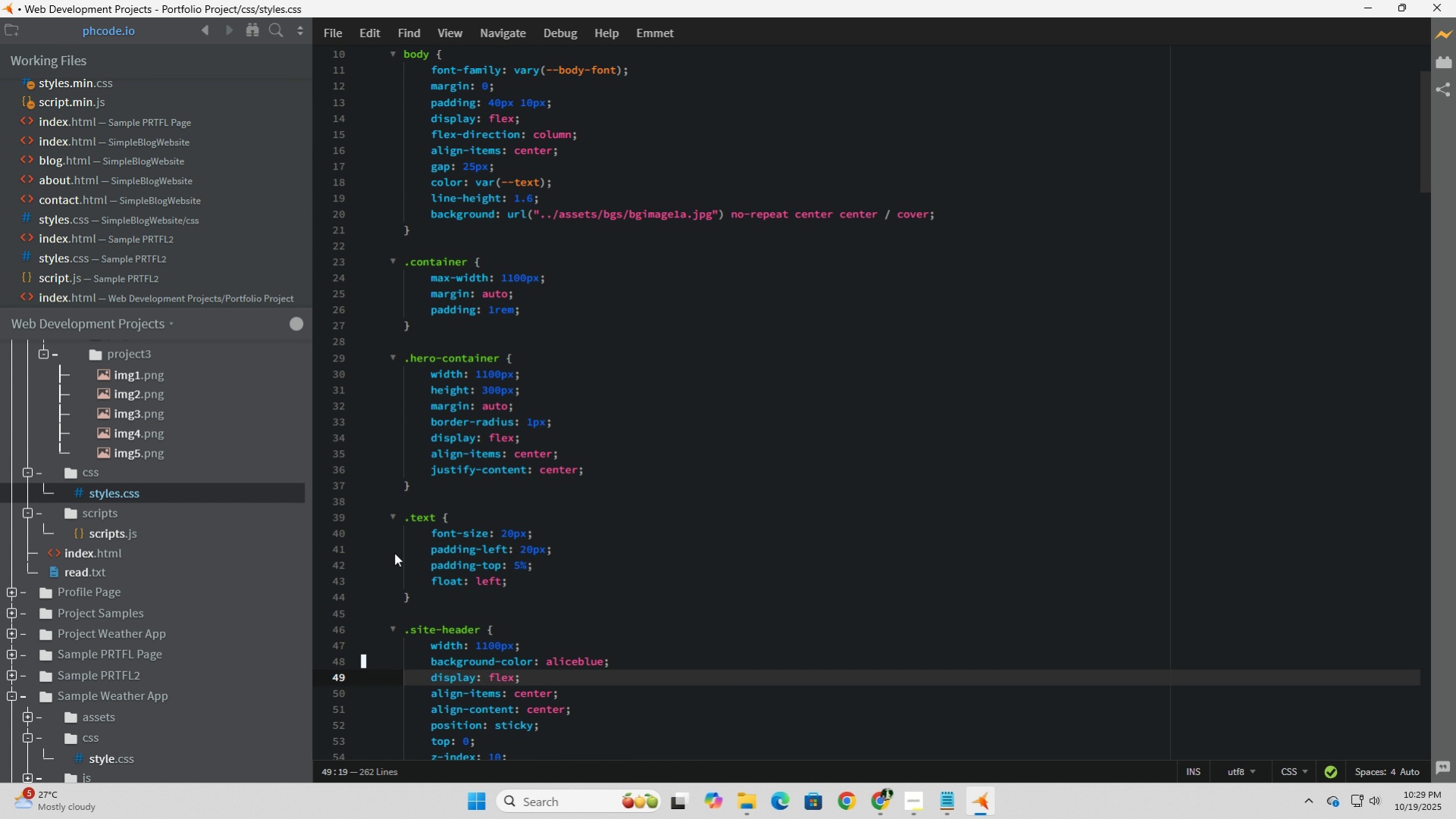 
scroll: coordinate [394, 552], scroll_direction: down, amount: 5.0
 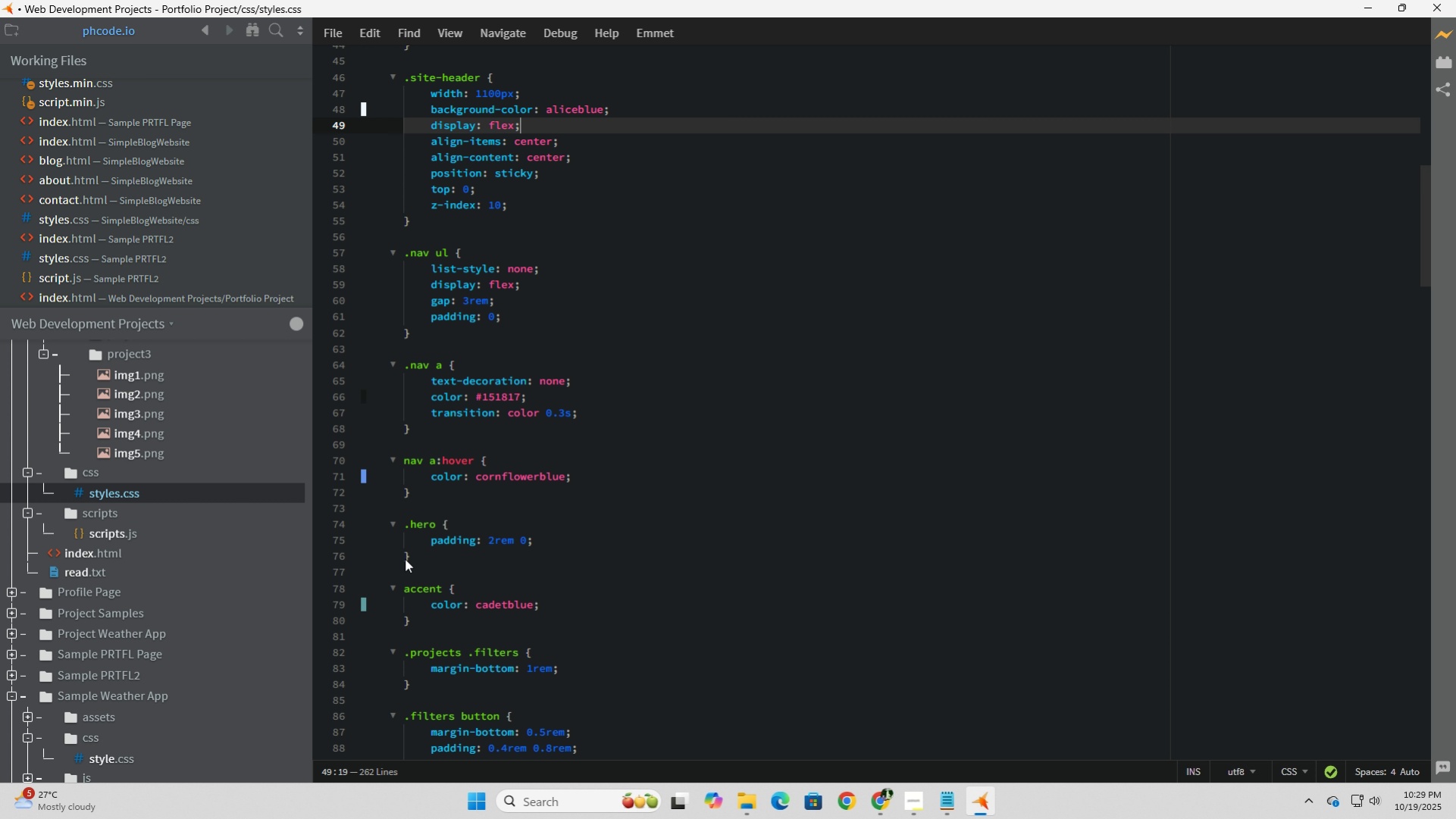 
scroll: coordinate [444, 552], scroll_direction: up, amount: 11.0
 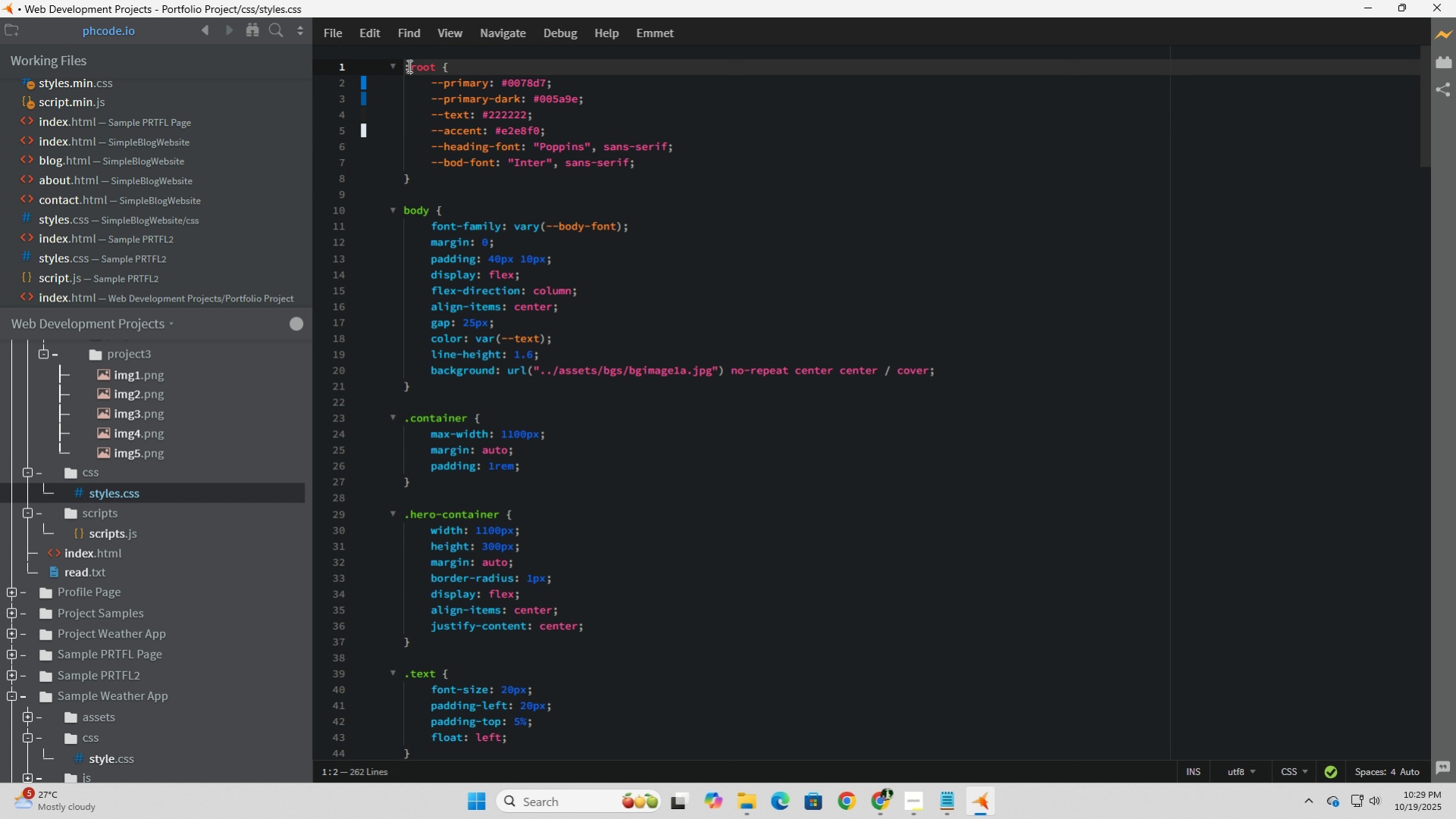 
left_click([408, 66])
 